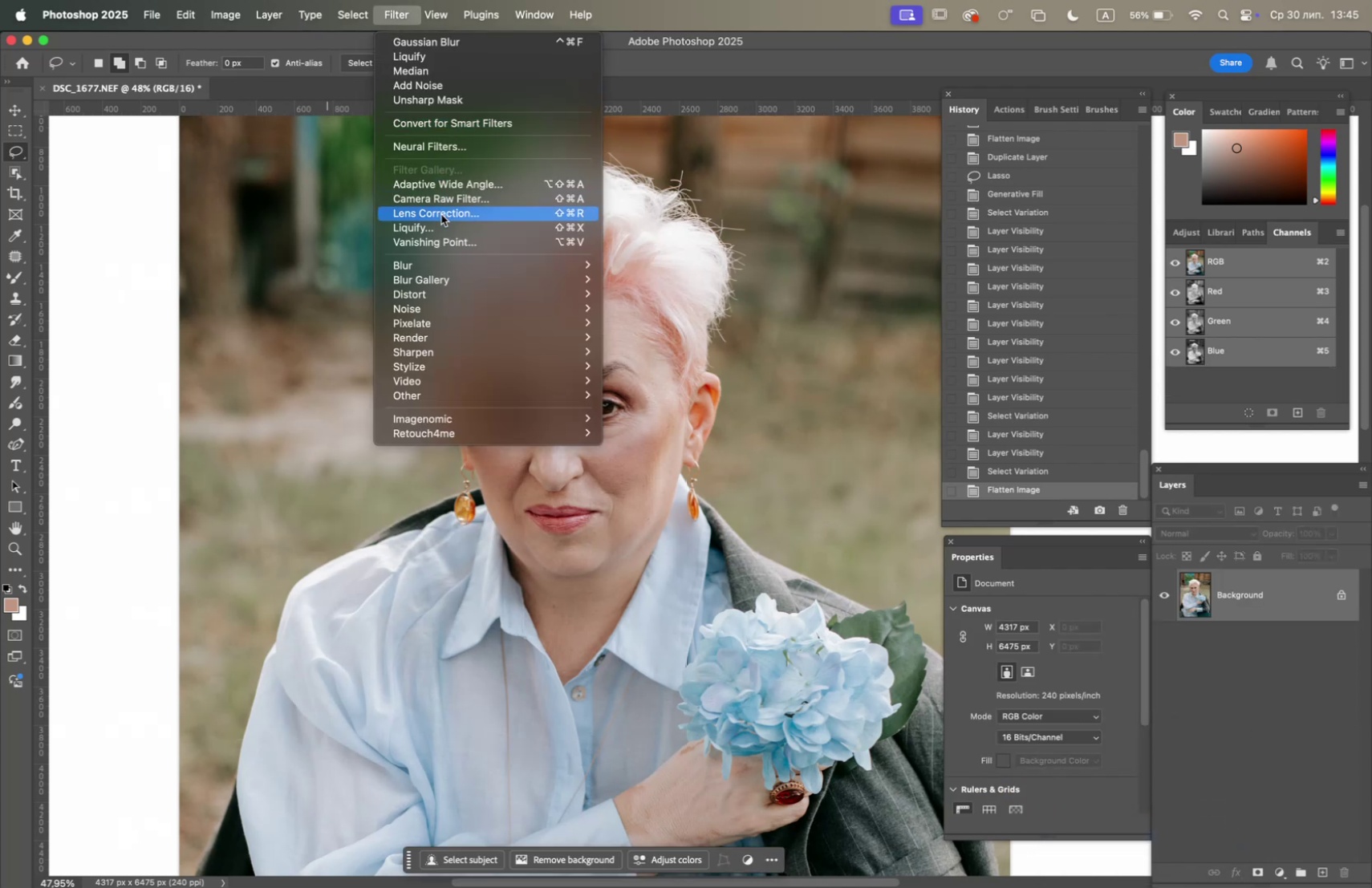 
left_click([444, 228])
 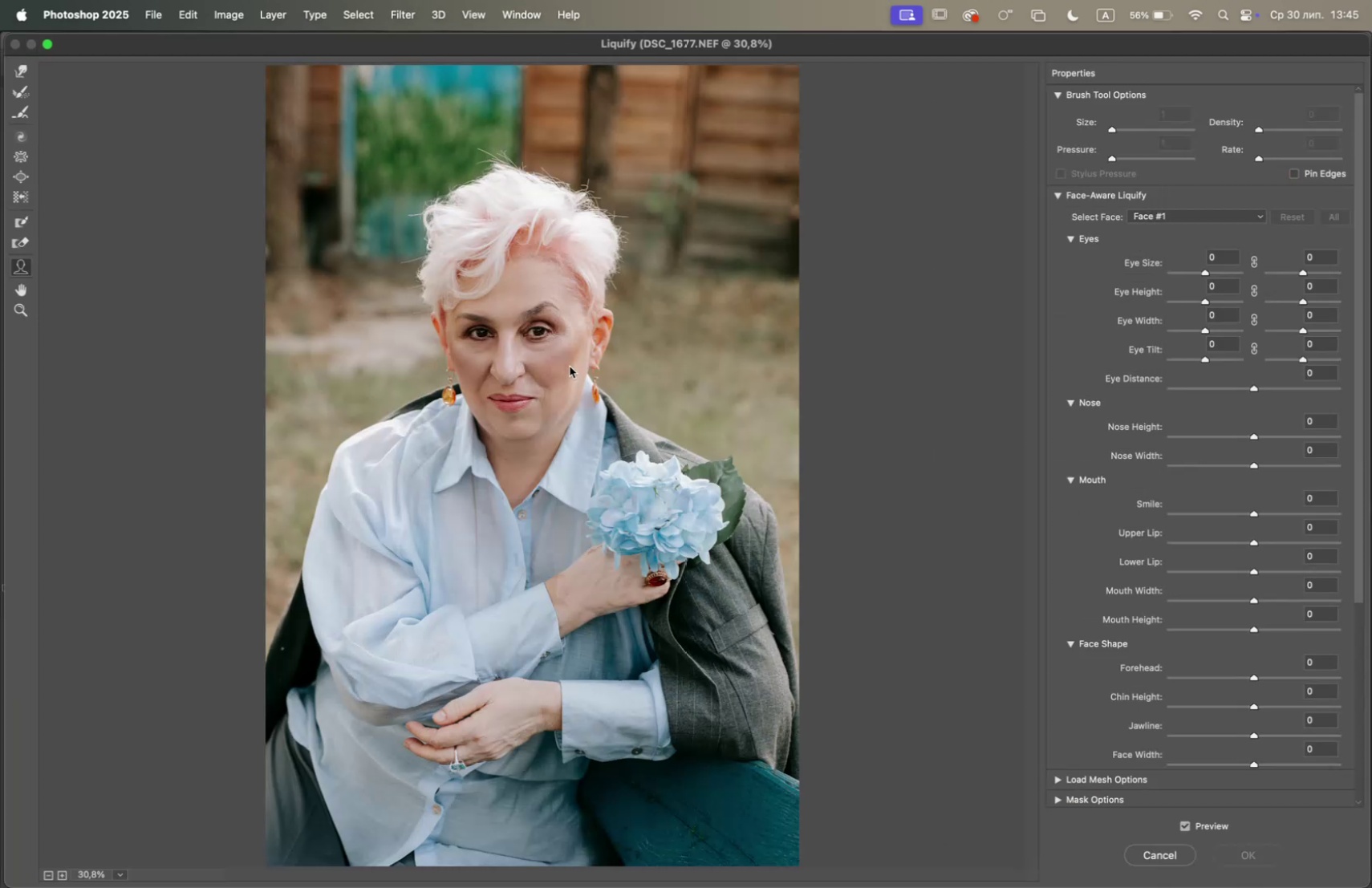 
hold_key(key=OptionLeft, duration=3.04)
scroll: coordinate [389, 313], scroll_direction: up, amount: 52.0
 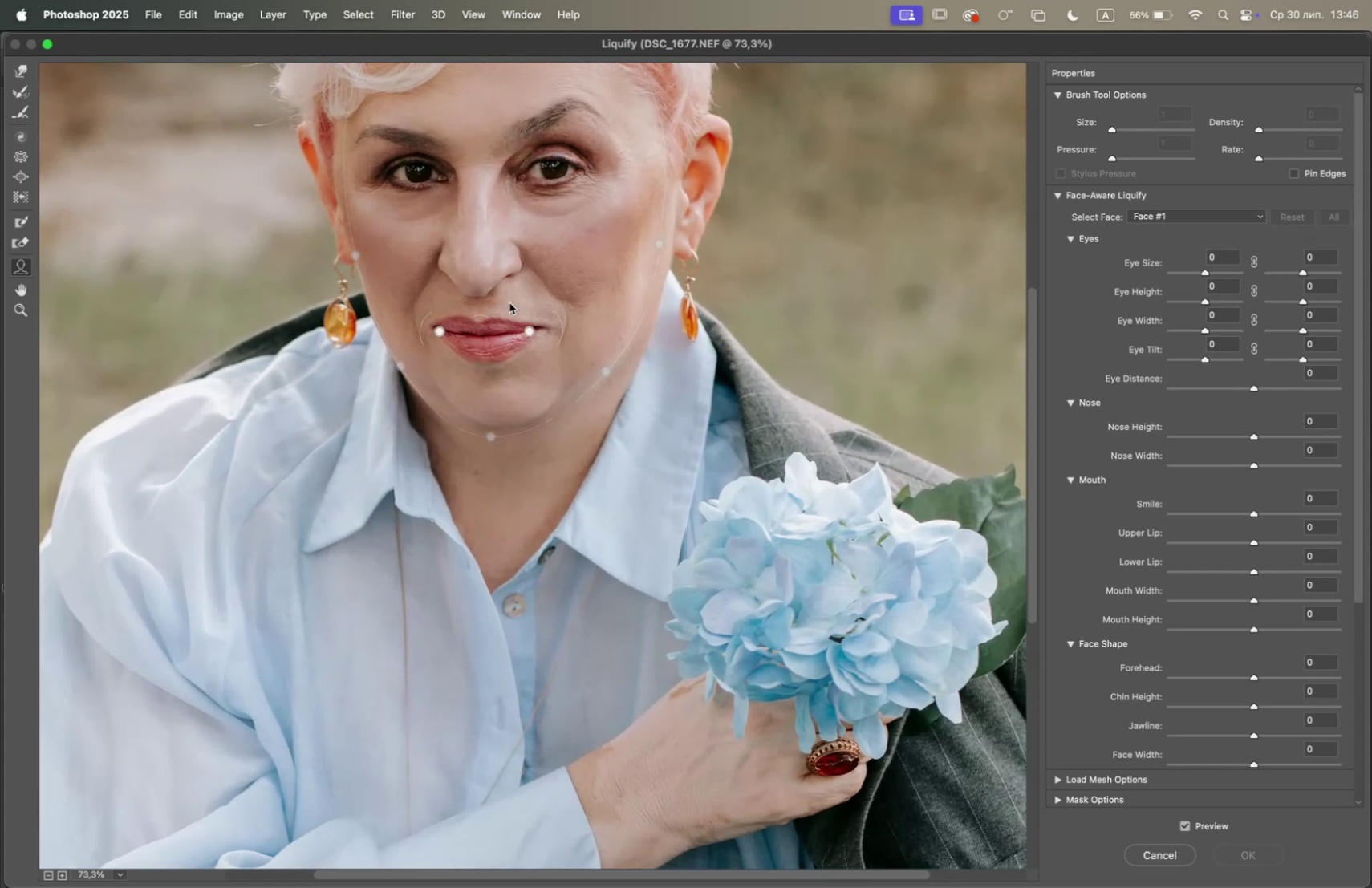 
hold_key(key=Space, duration=1.14)
 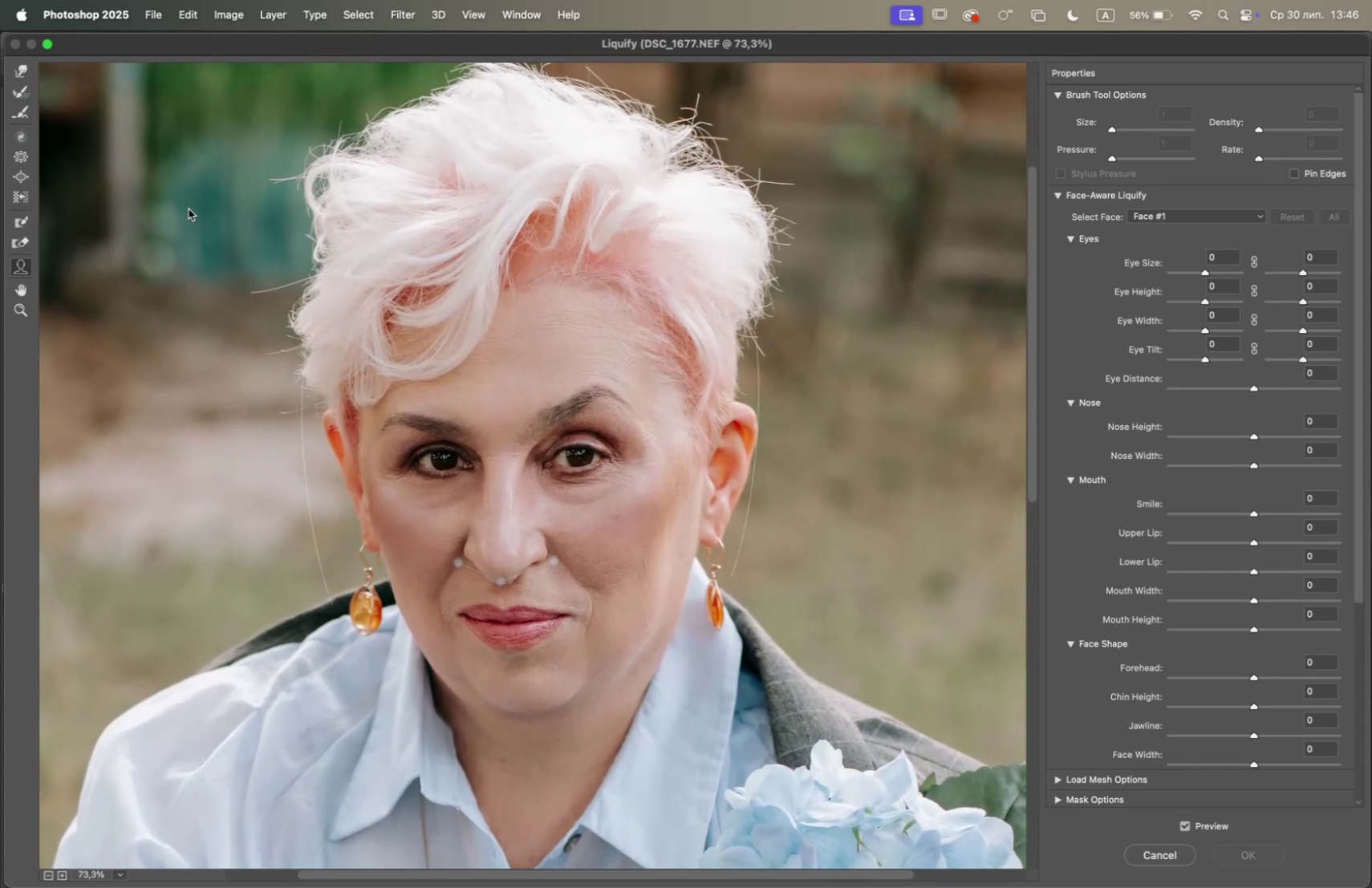 
left_click_drag(start_coordinate=[520, 284], to_coordinate=[546, 582])
 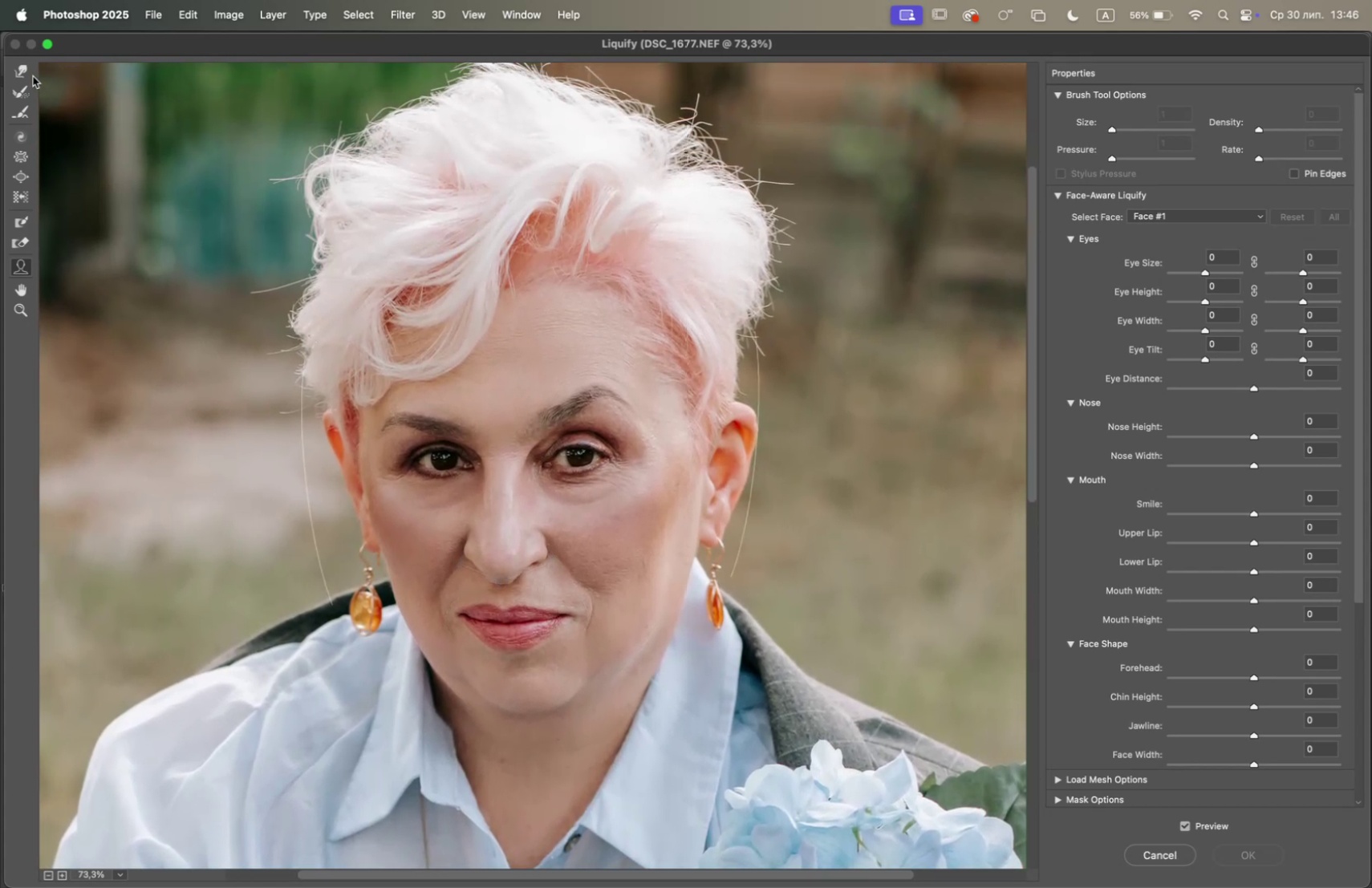 
left_click([22, 69])
 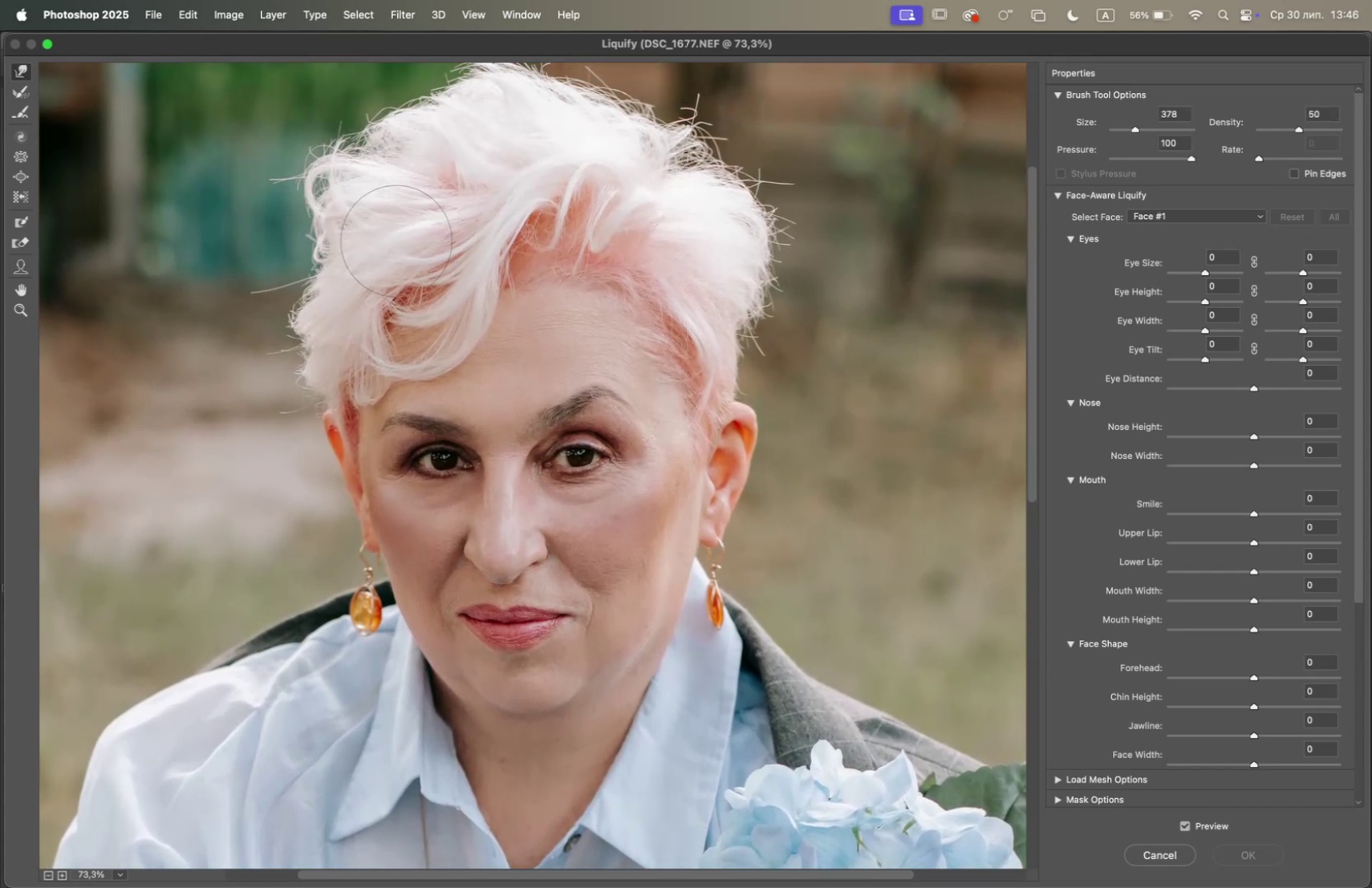 
wait(5.64)
 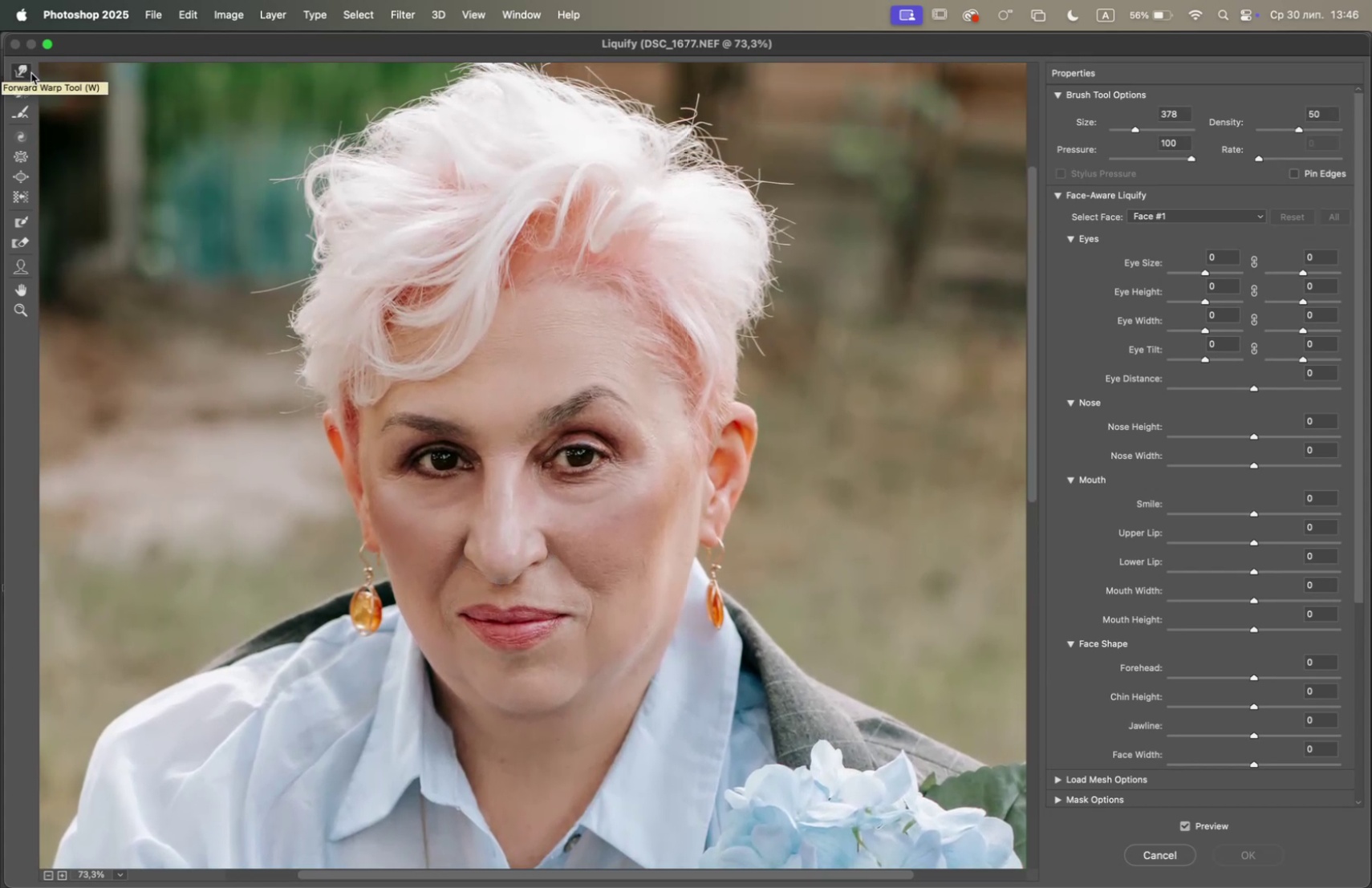 
left_click_drag(start_coordinate=[1131, 130], to_coordinate=[1126, 132])
 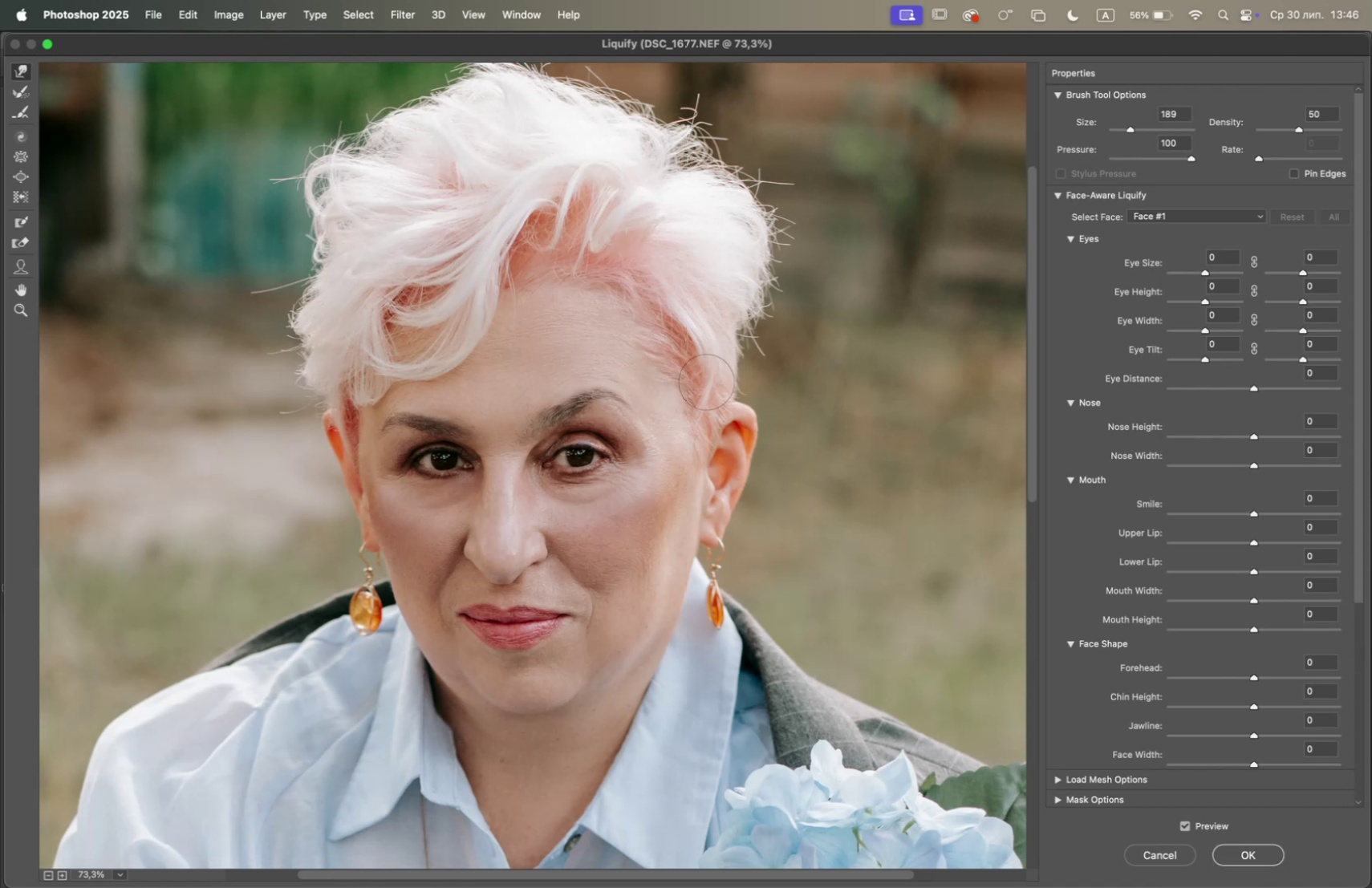 
wait(7.75)
 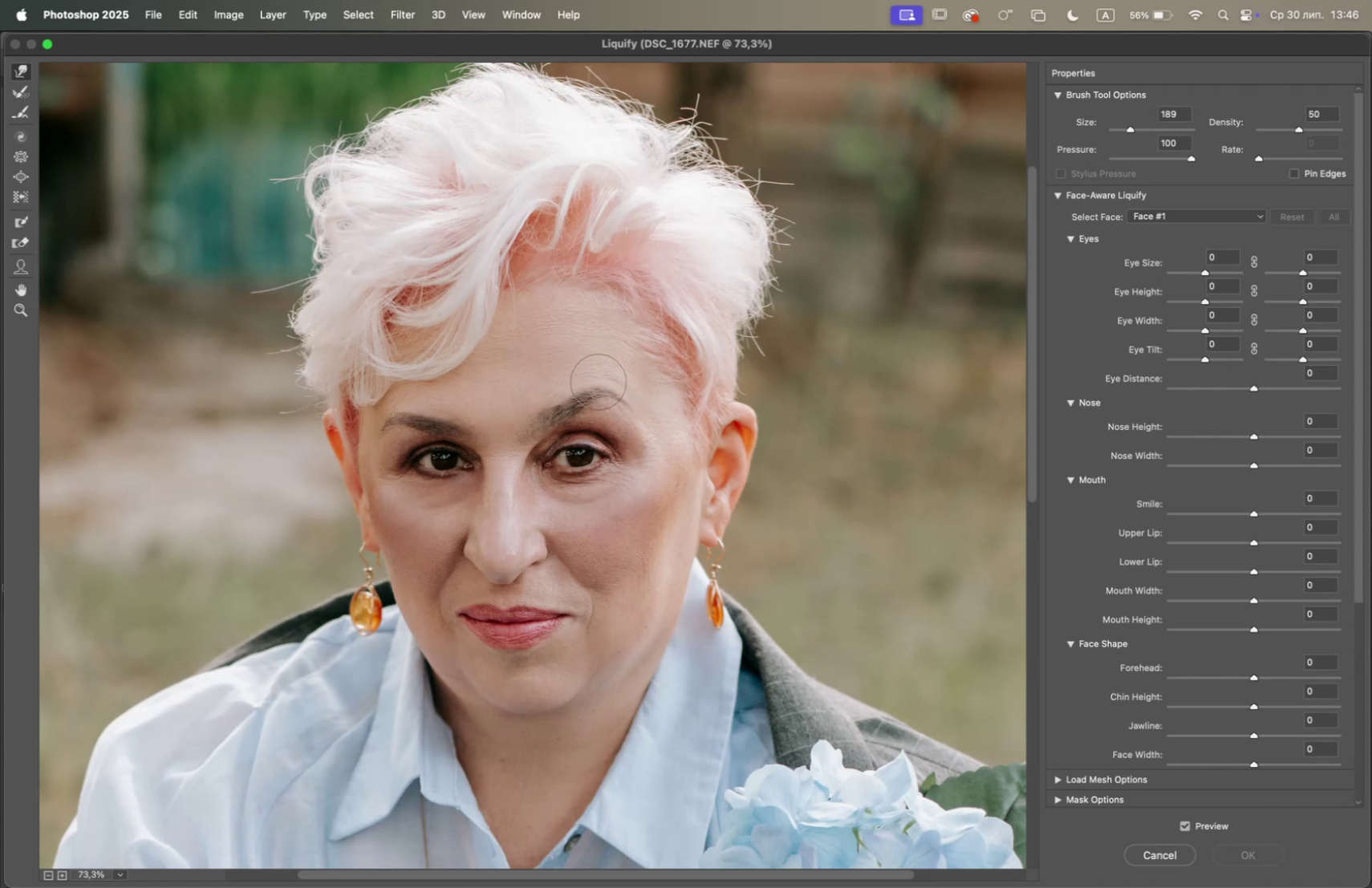 
left_click([1252, 850])
 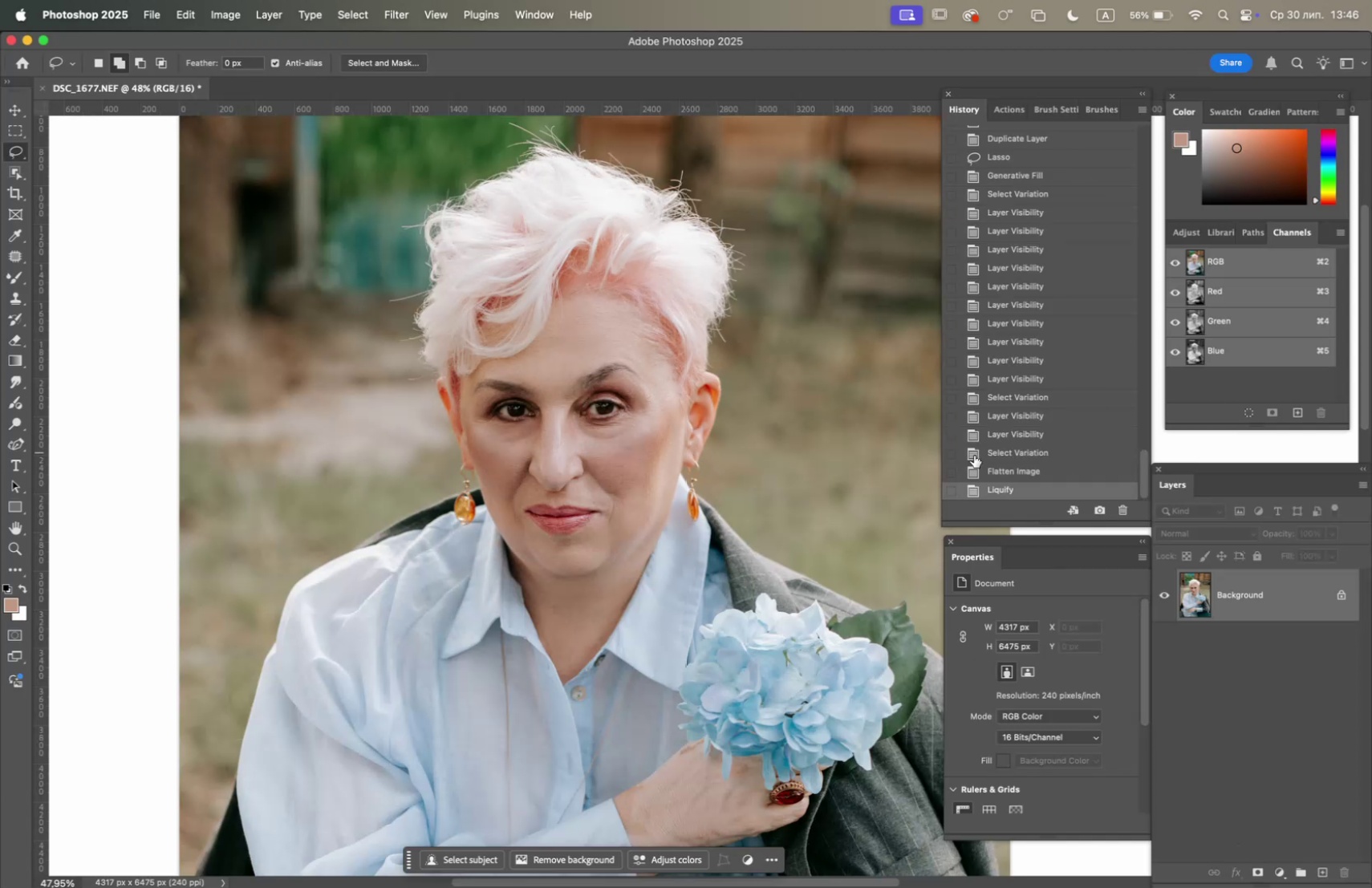 
left_click([1016, 469])
 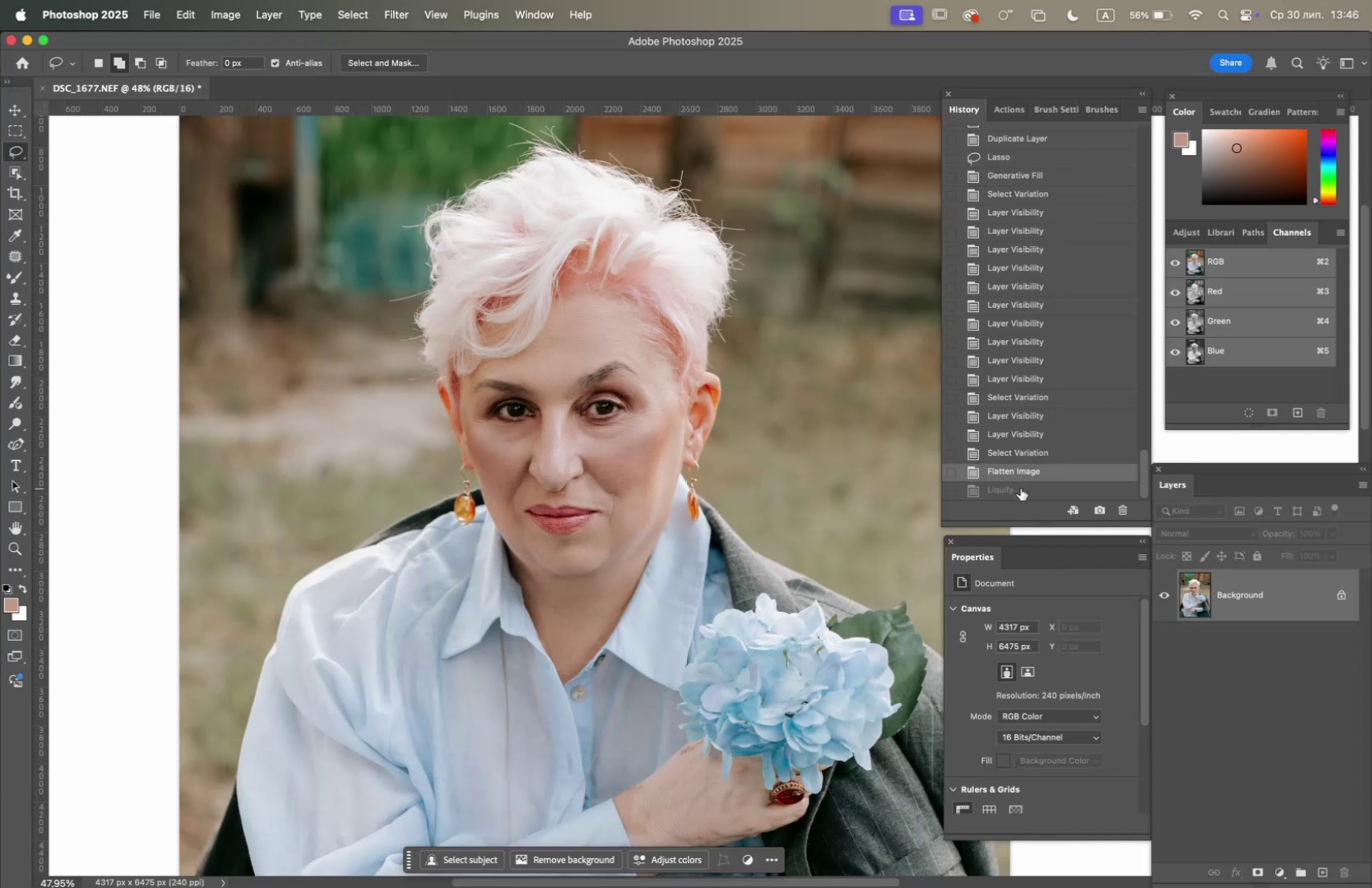 
left_click([1021, 488])
 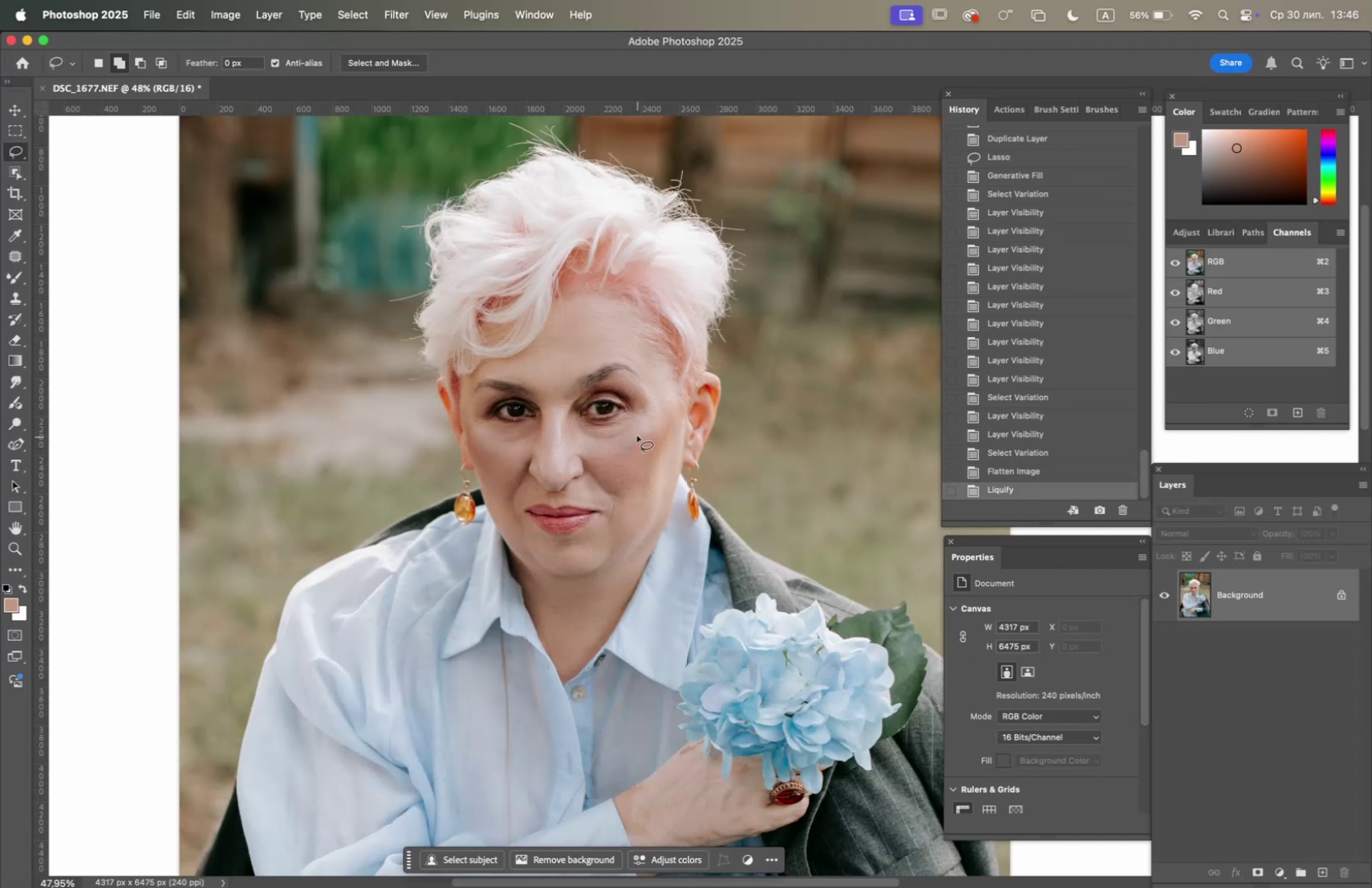 
hold_key(key=Space, duration=0.69)
 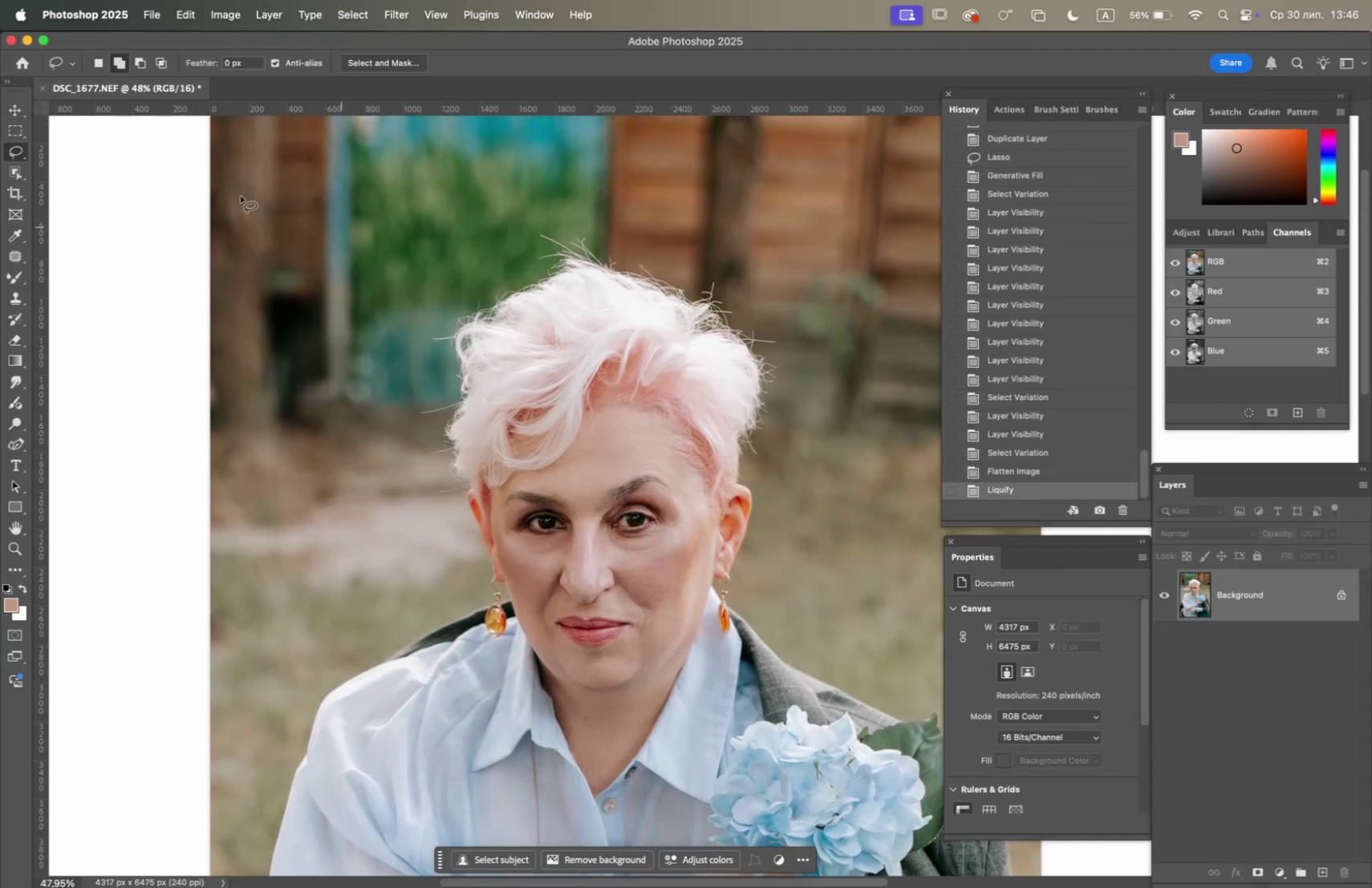 
left_click_drag(start_coordinate=[652, 367], to_coordinate=[684, 478])
 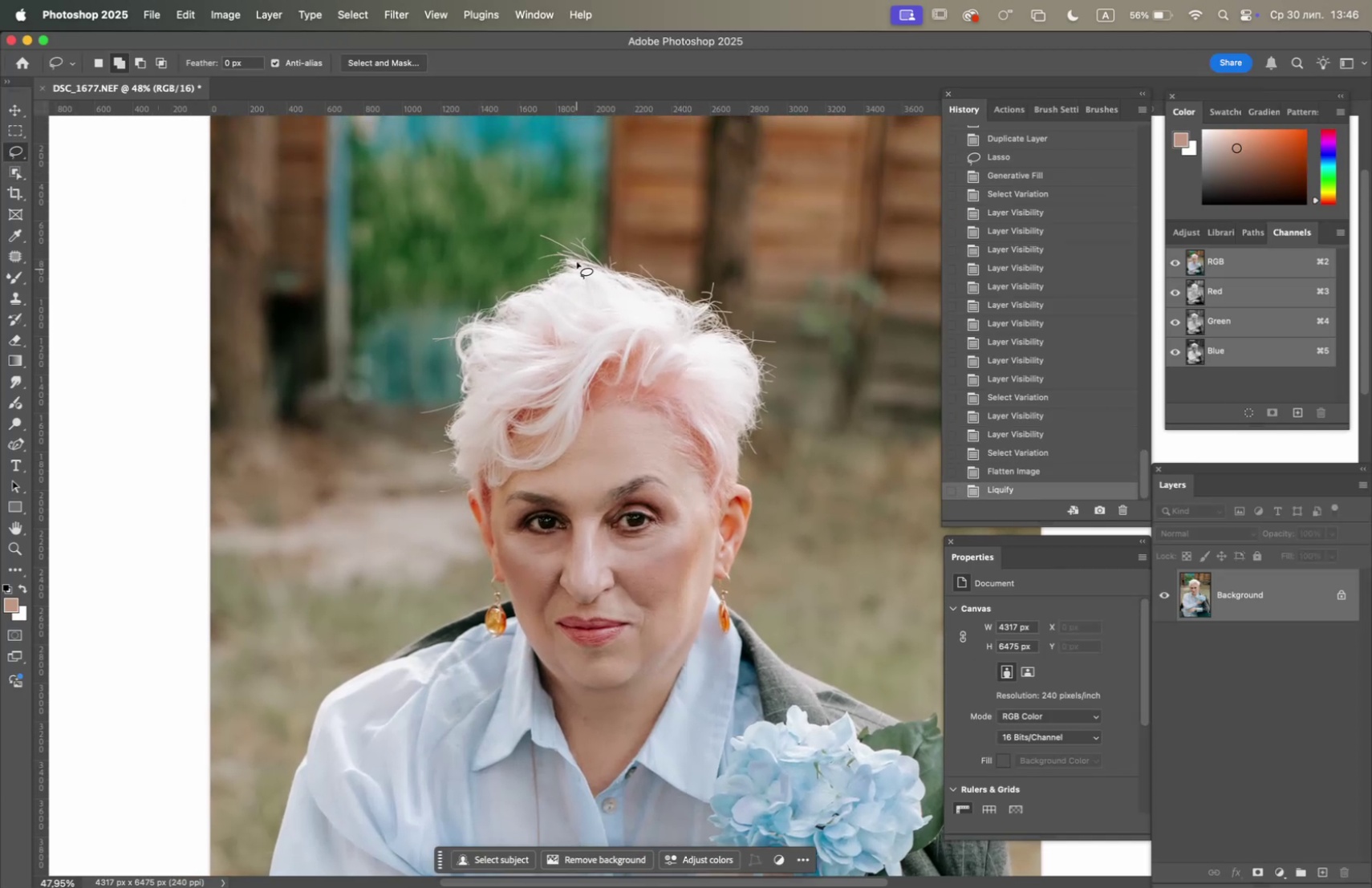 
left_click_drag(start_coordinate=[554, 234], to_coordinate=[561, 233])
 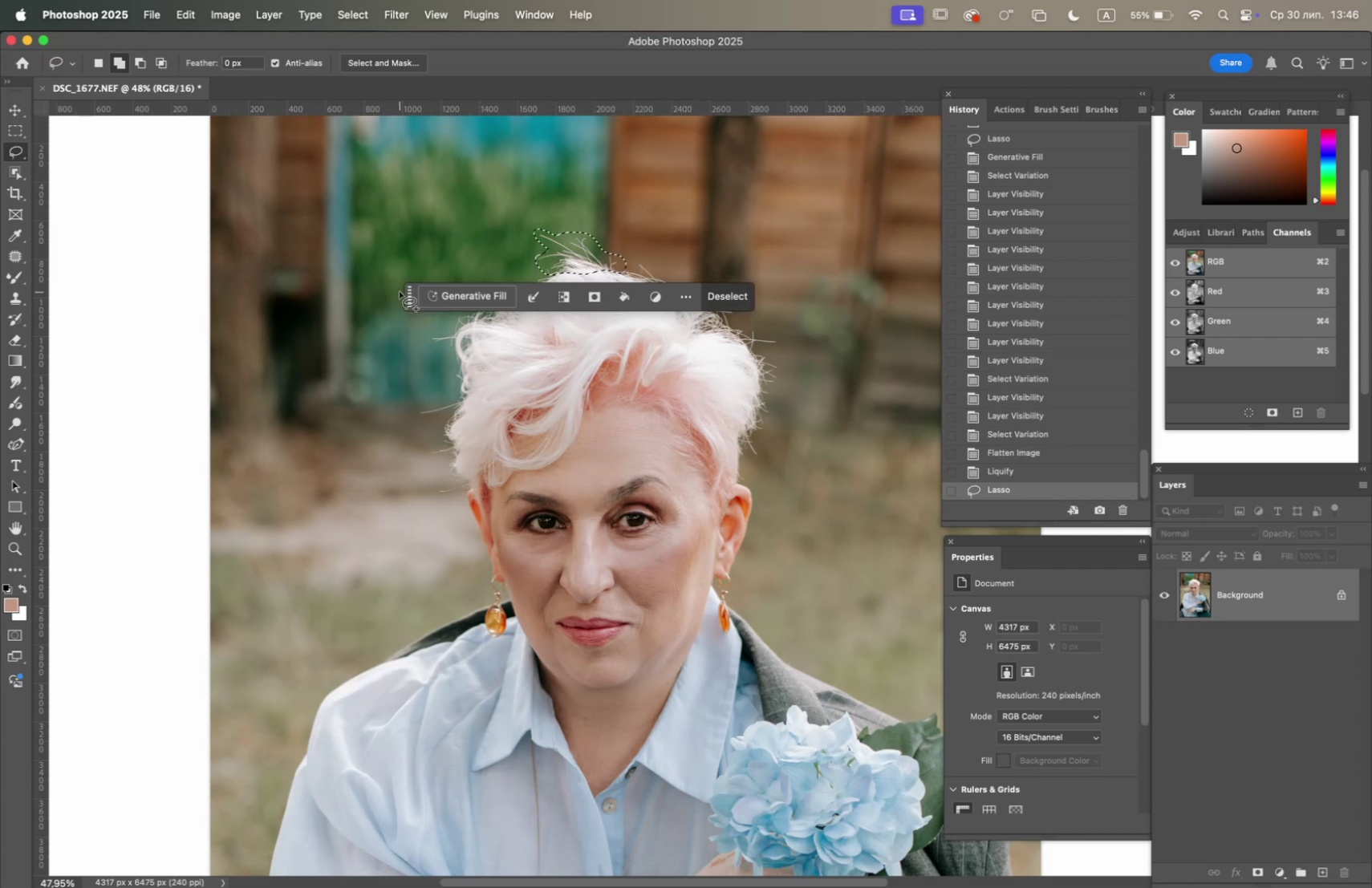 
left_click_drag(start_coordinate=[407, 294], to_coordinate=[464, 488])
 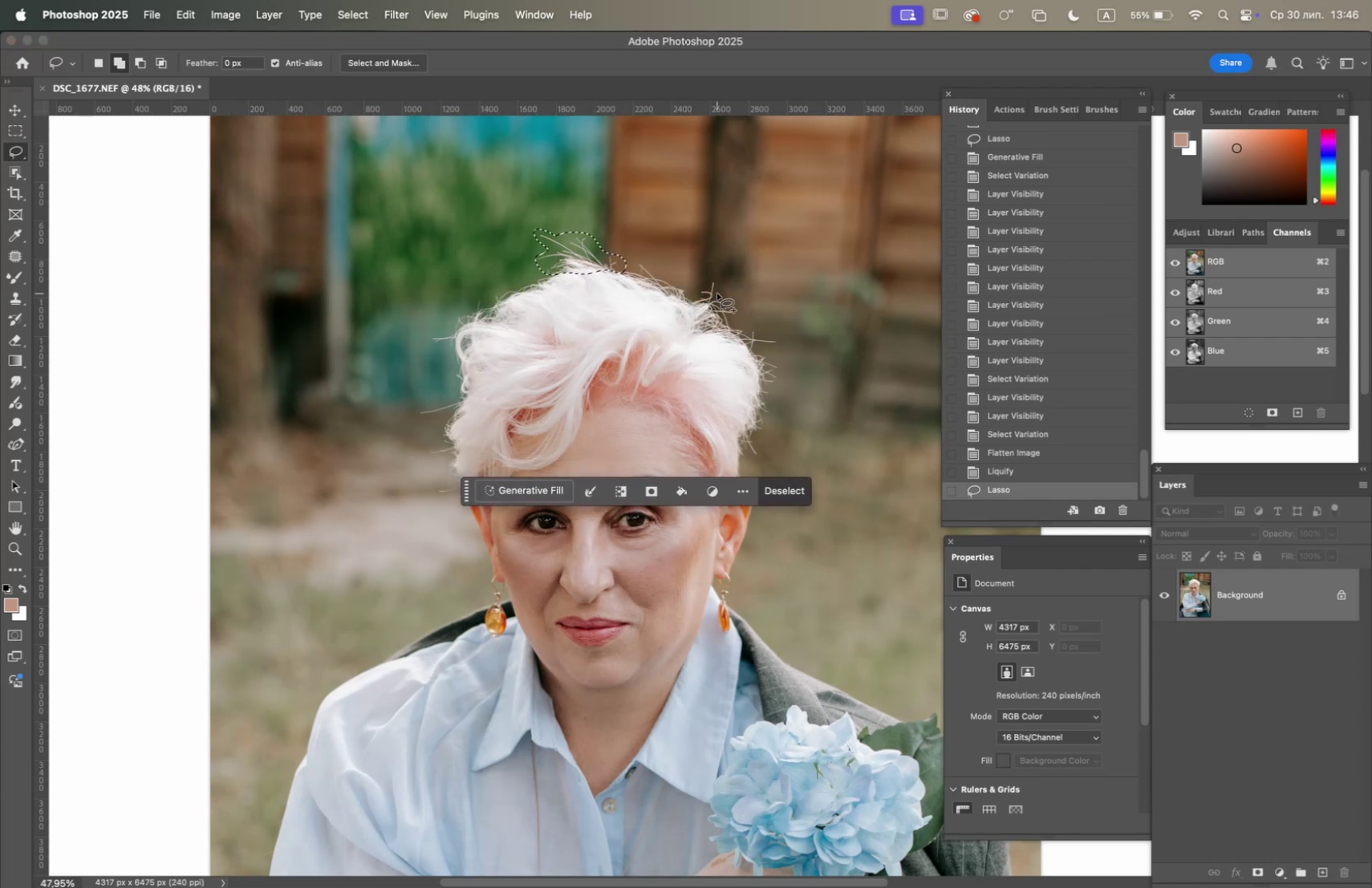 
left_click_drag(start_coordinate=[719, 293], to_coordinate=[723, 295])
 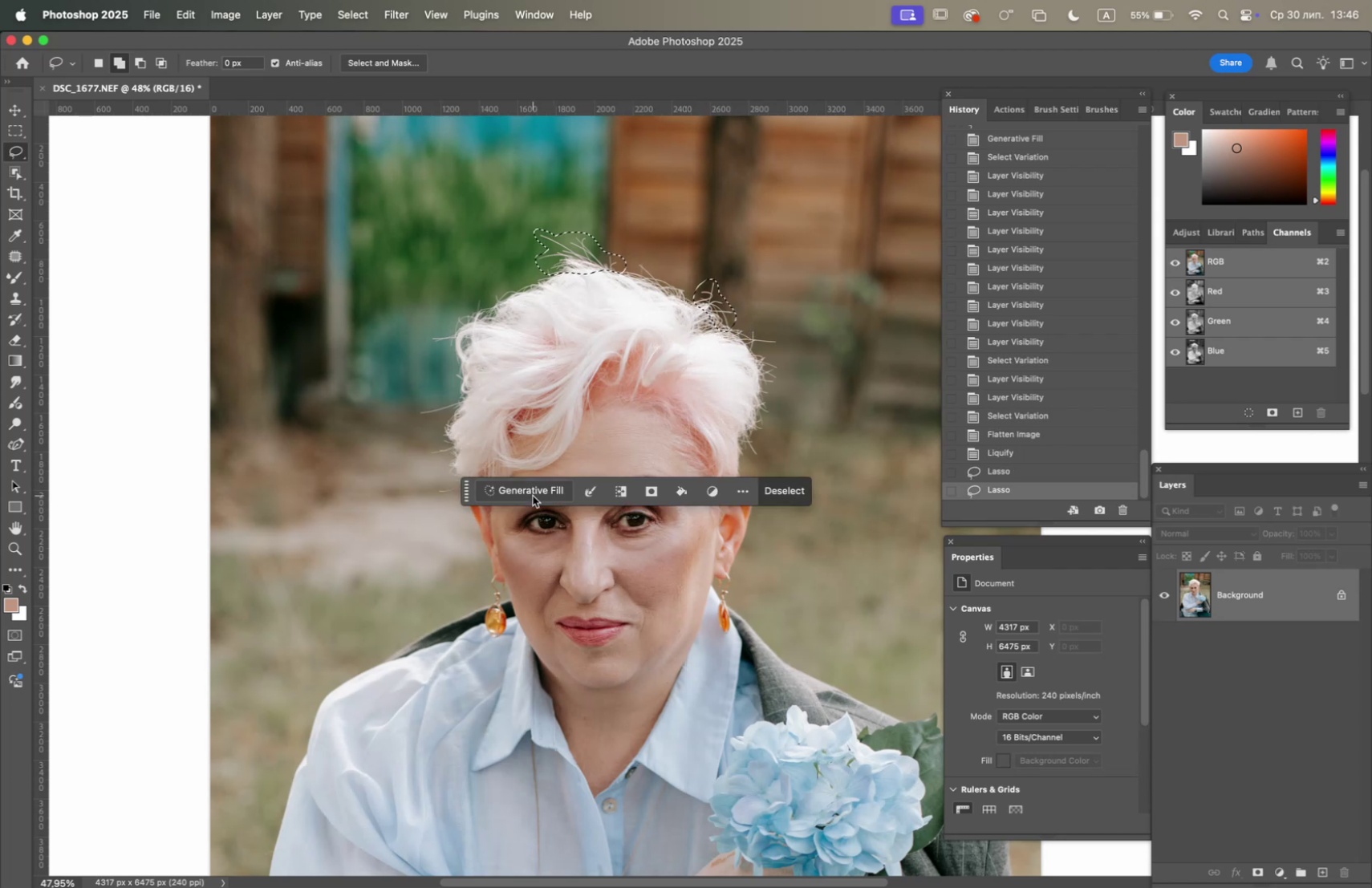 
left_click([536, 489])
 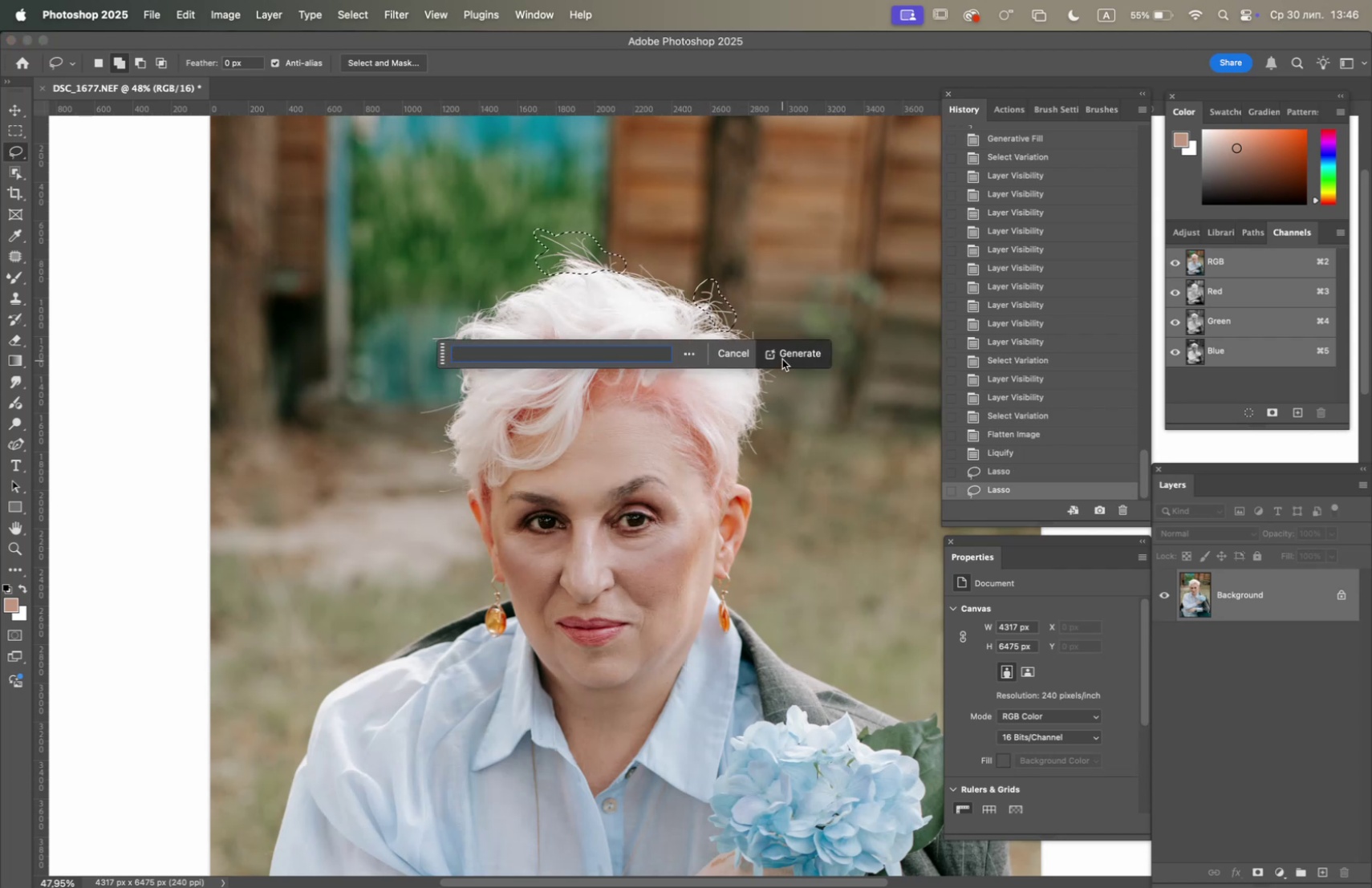 
left_click([784, 350])
 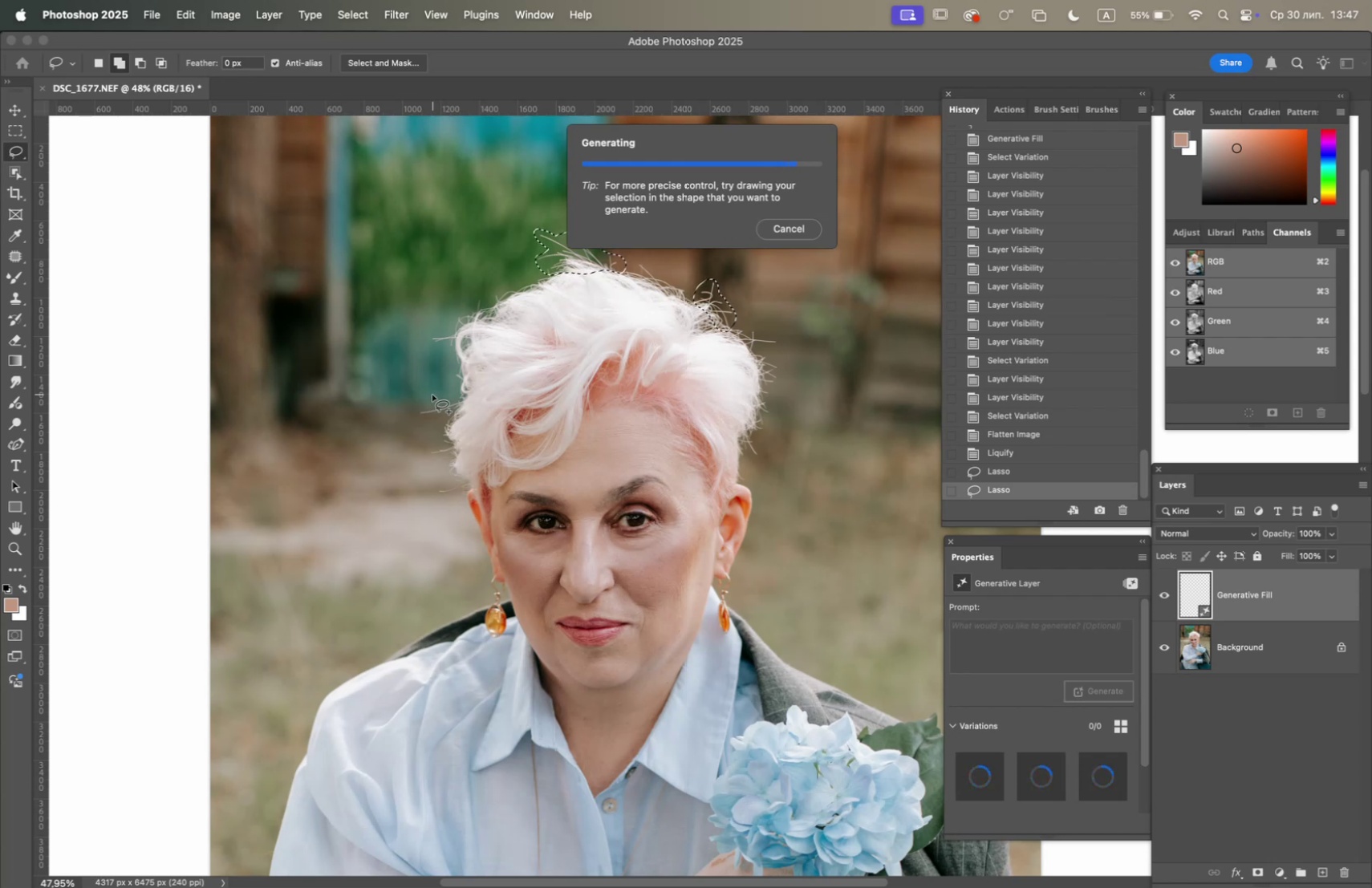 
wait(21.73)
 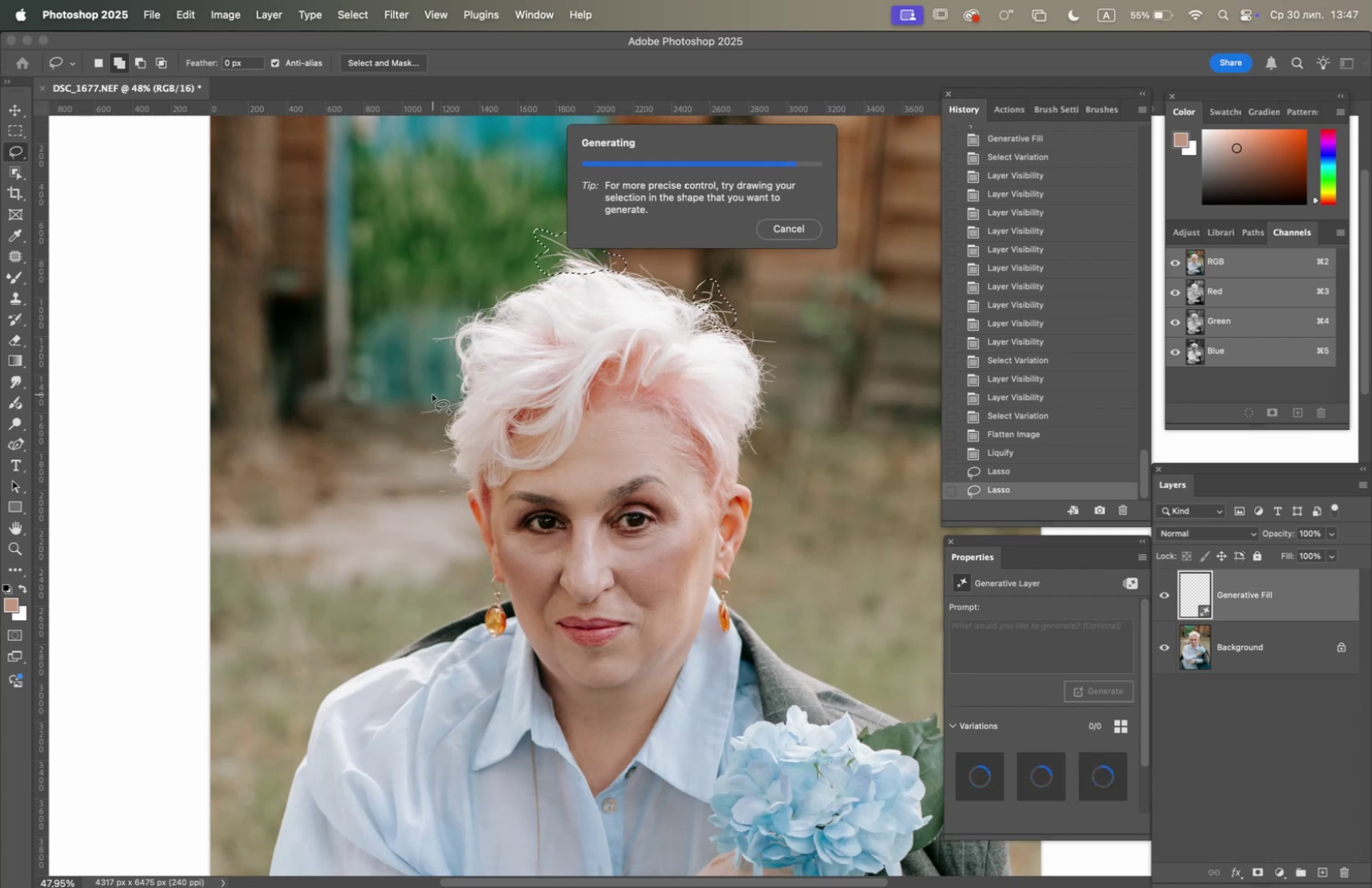 
left_click([1037, 770])
 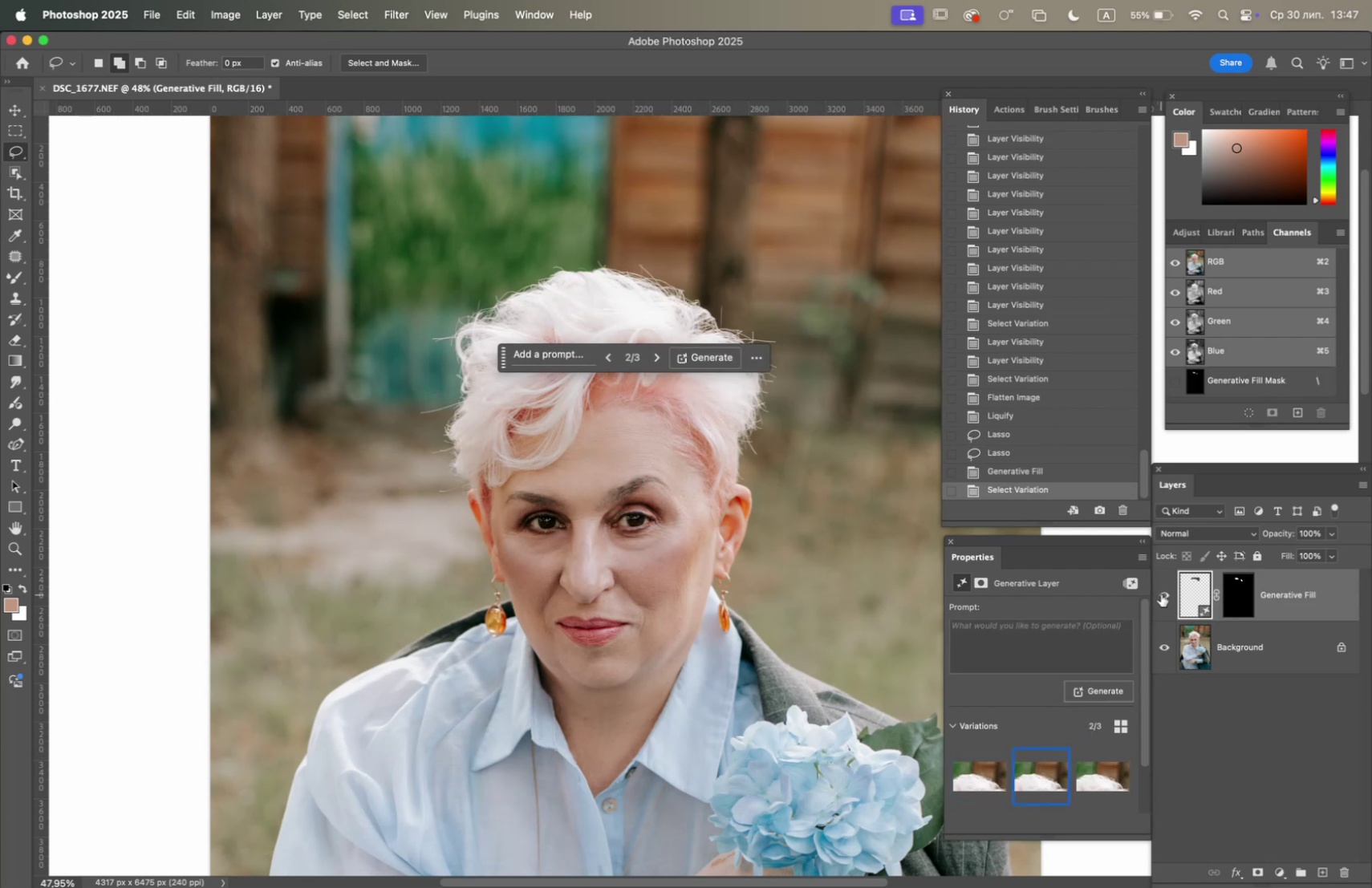 
double_click([1161, 594])
 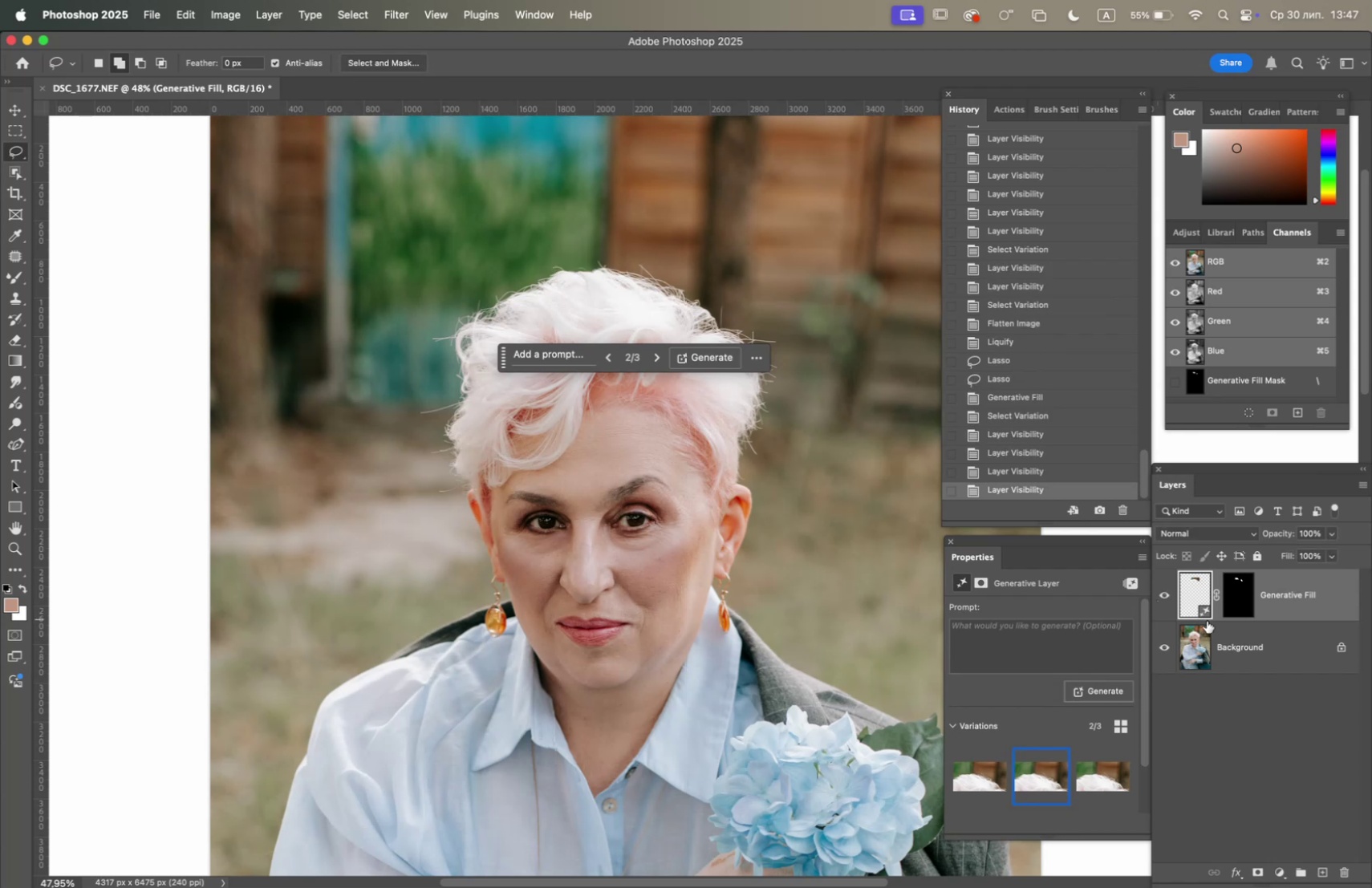 
right_click([1242, 639])
 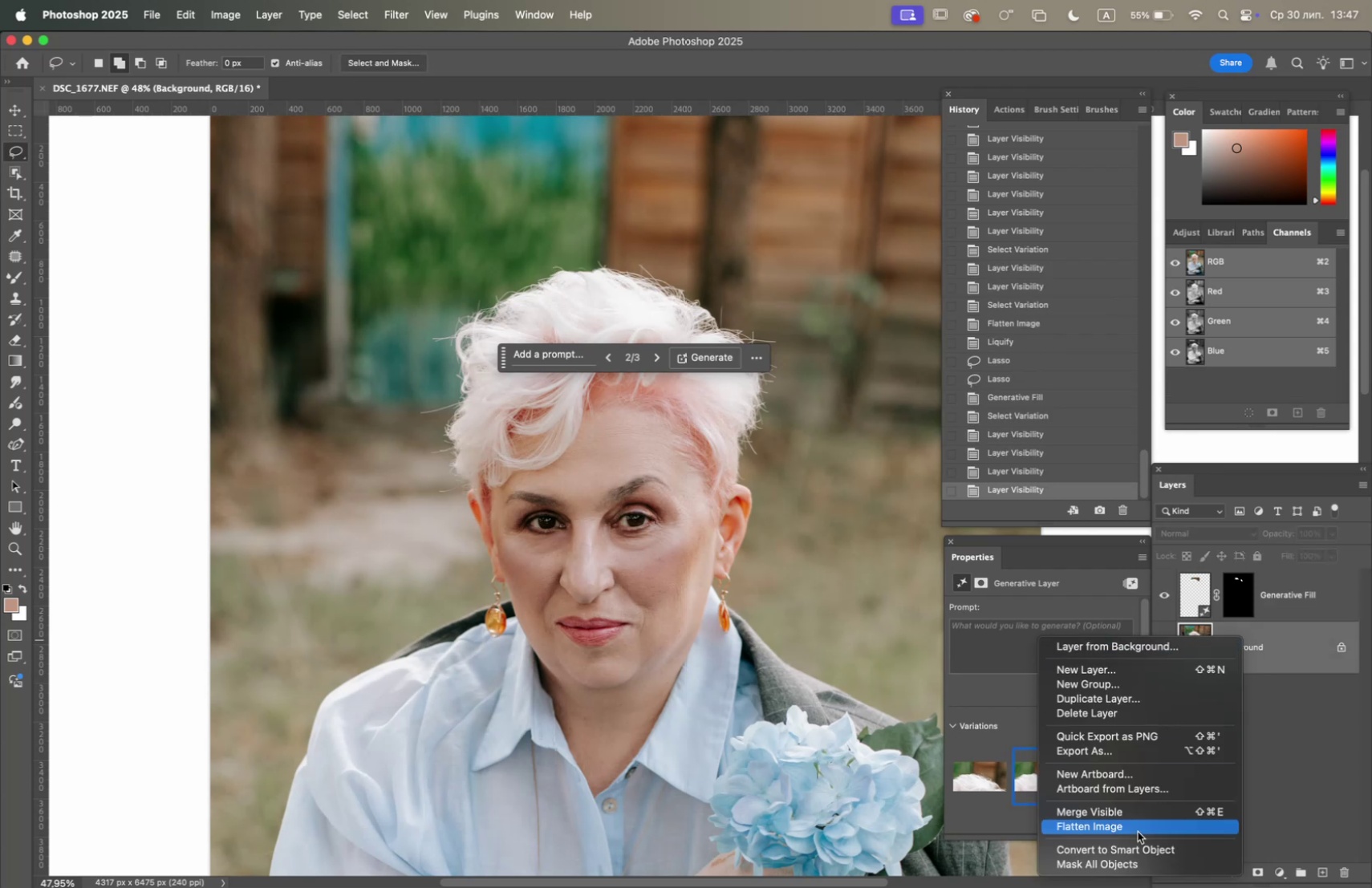 
left_click([1139, 824])
 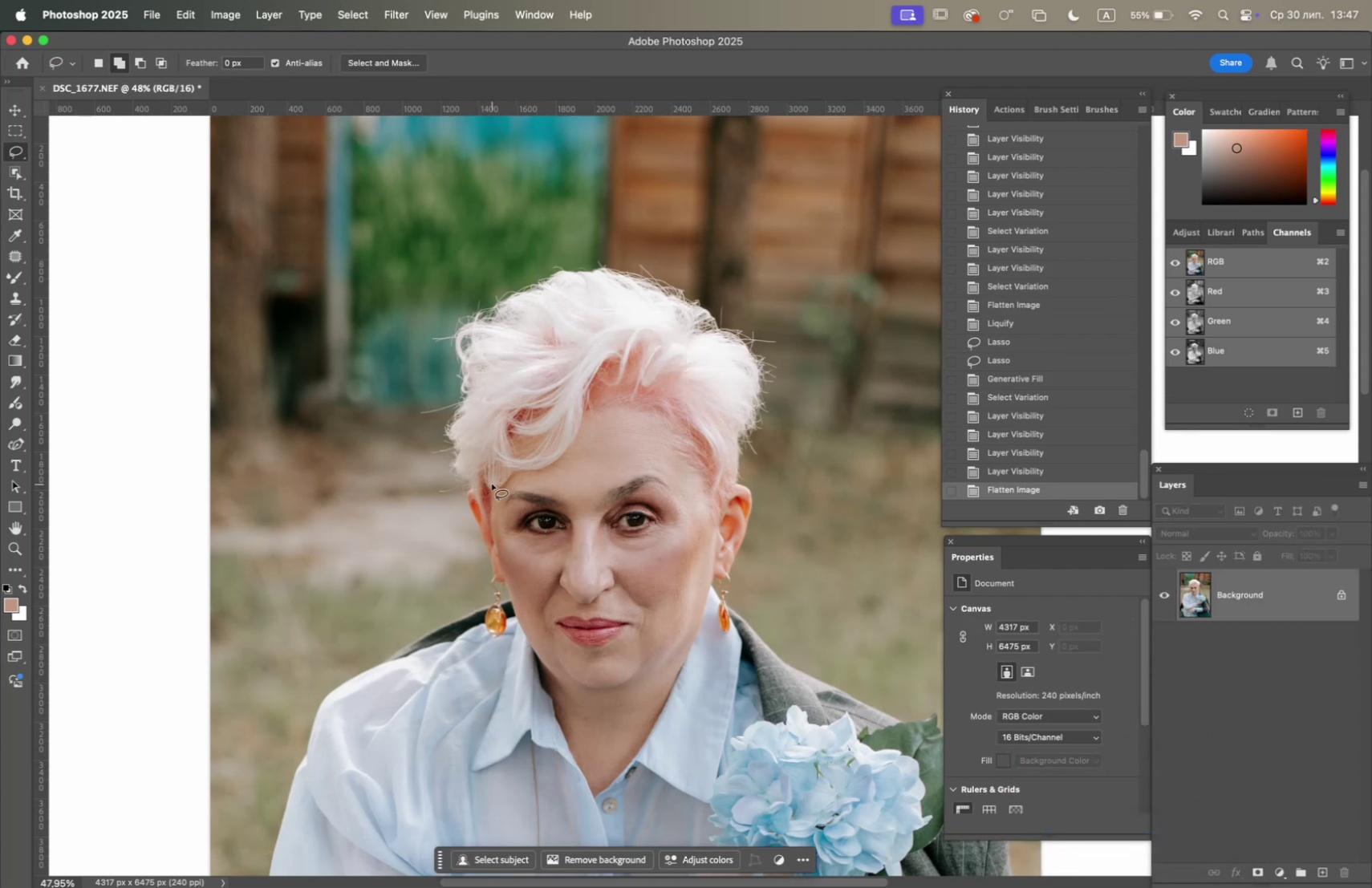 
hold_key(key=OptionLeft, duration=0.91)
scroll: coordinate [422, 449], scroll_direction: up, amount: 7.0
 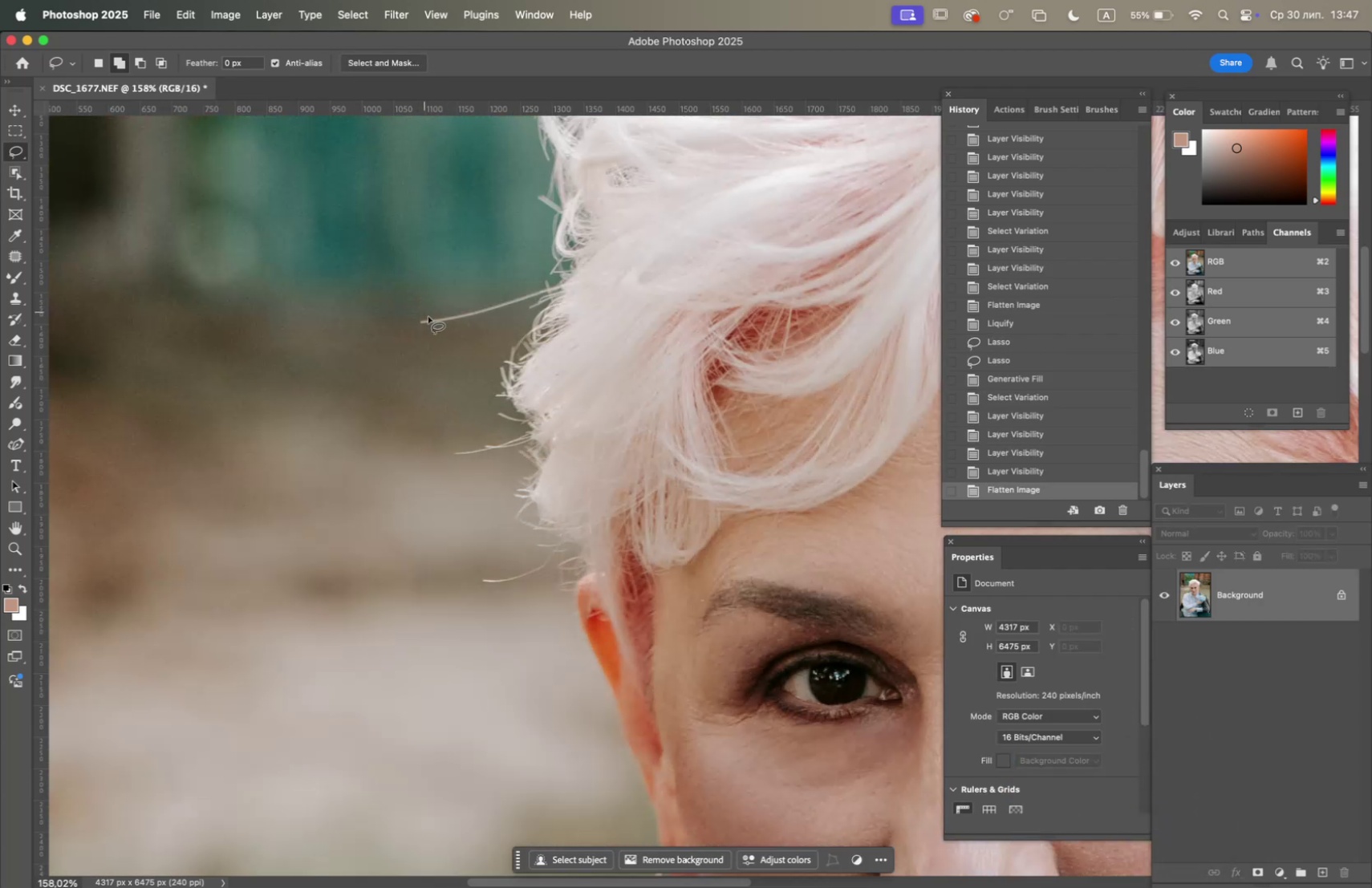 
left_click_drag(start_coordinate=[433, 310], to_coordinate=[526, 281])
 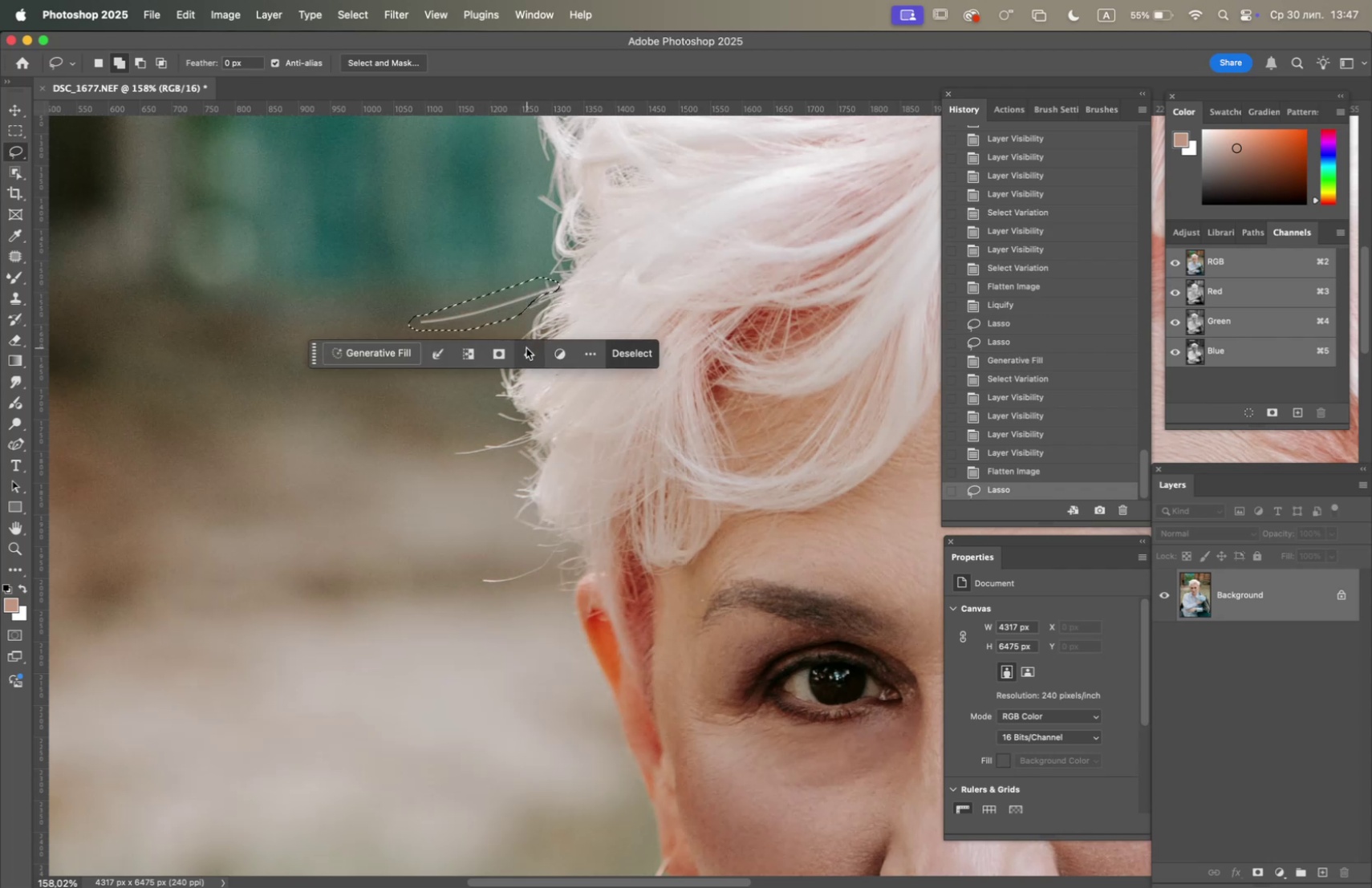 
key(F5)
 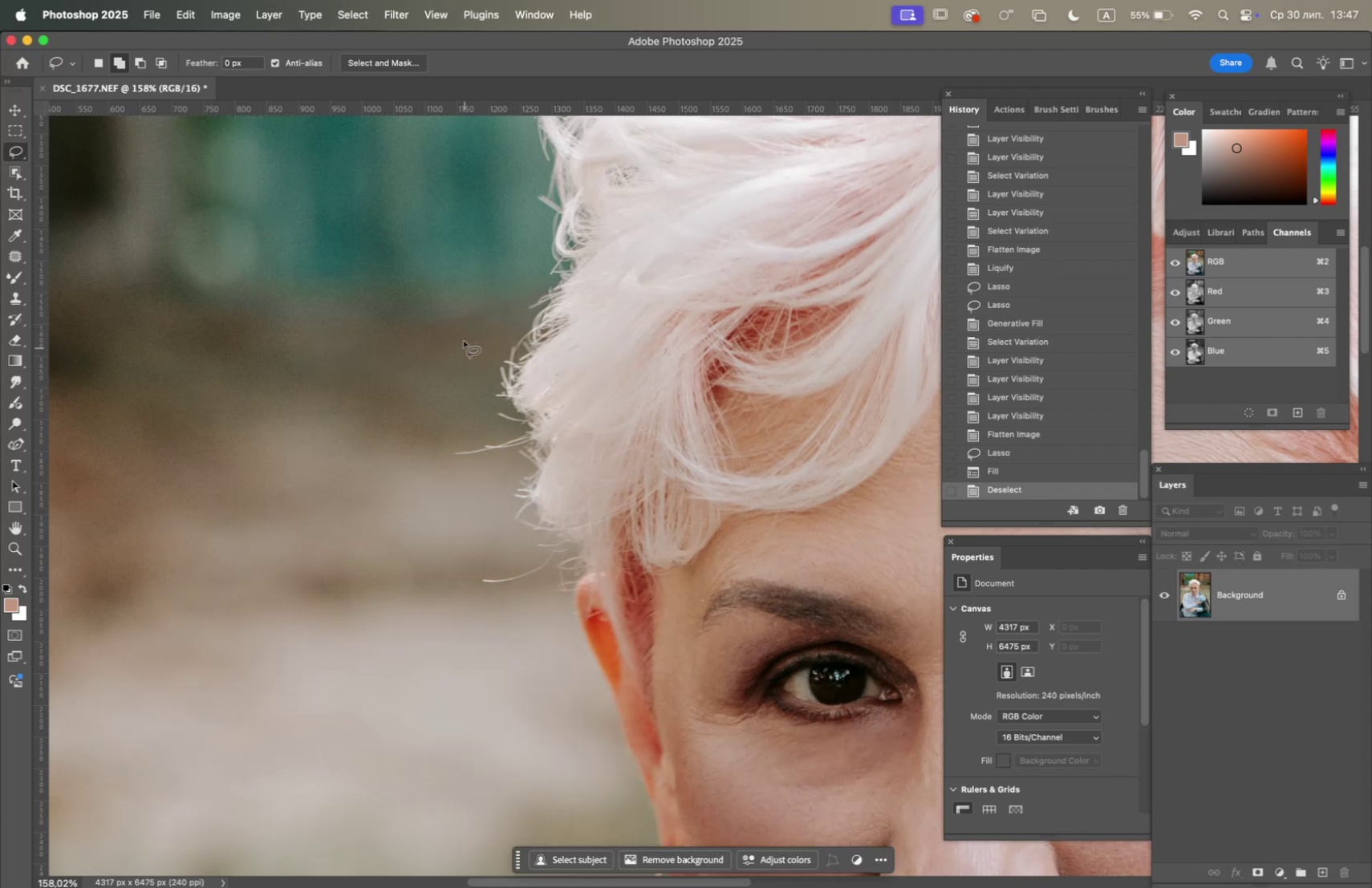 
left_click_drag(start_coordinate=[489, 303], to_coordinate=[484, 309])
 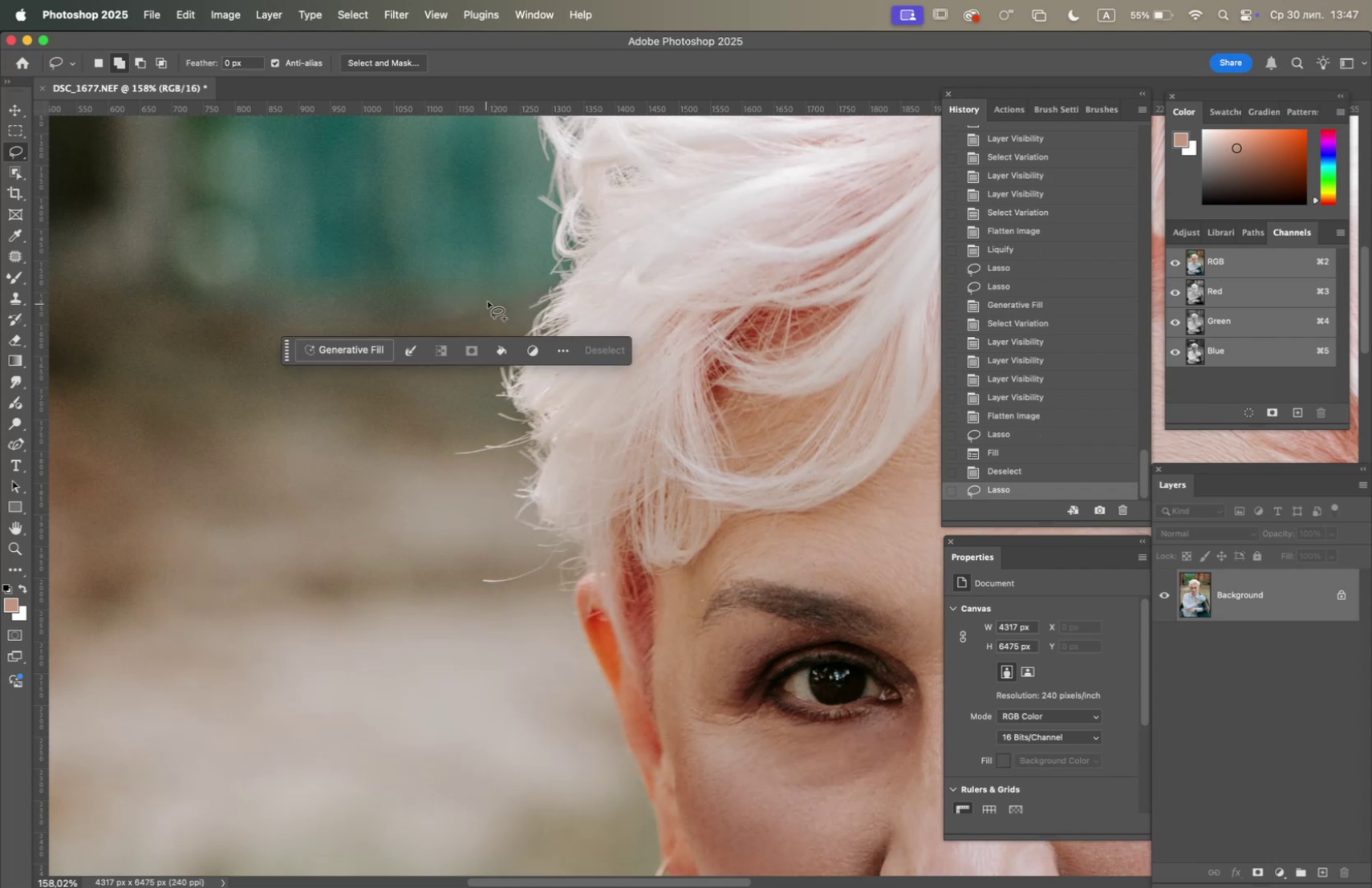 
key(F5)
 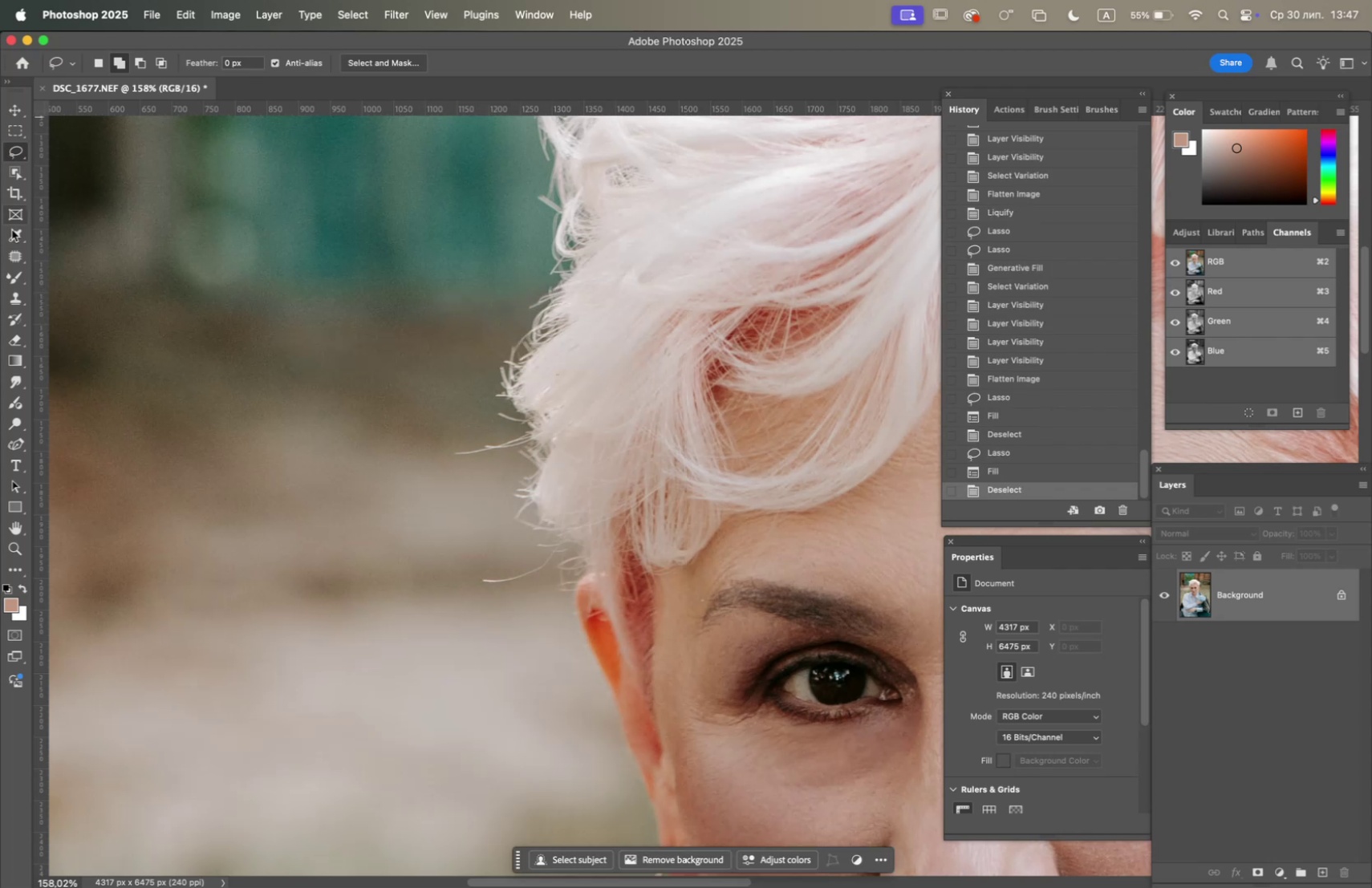 
left_click([15, 257])
 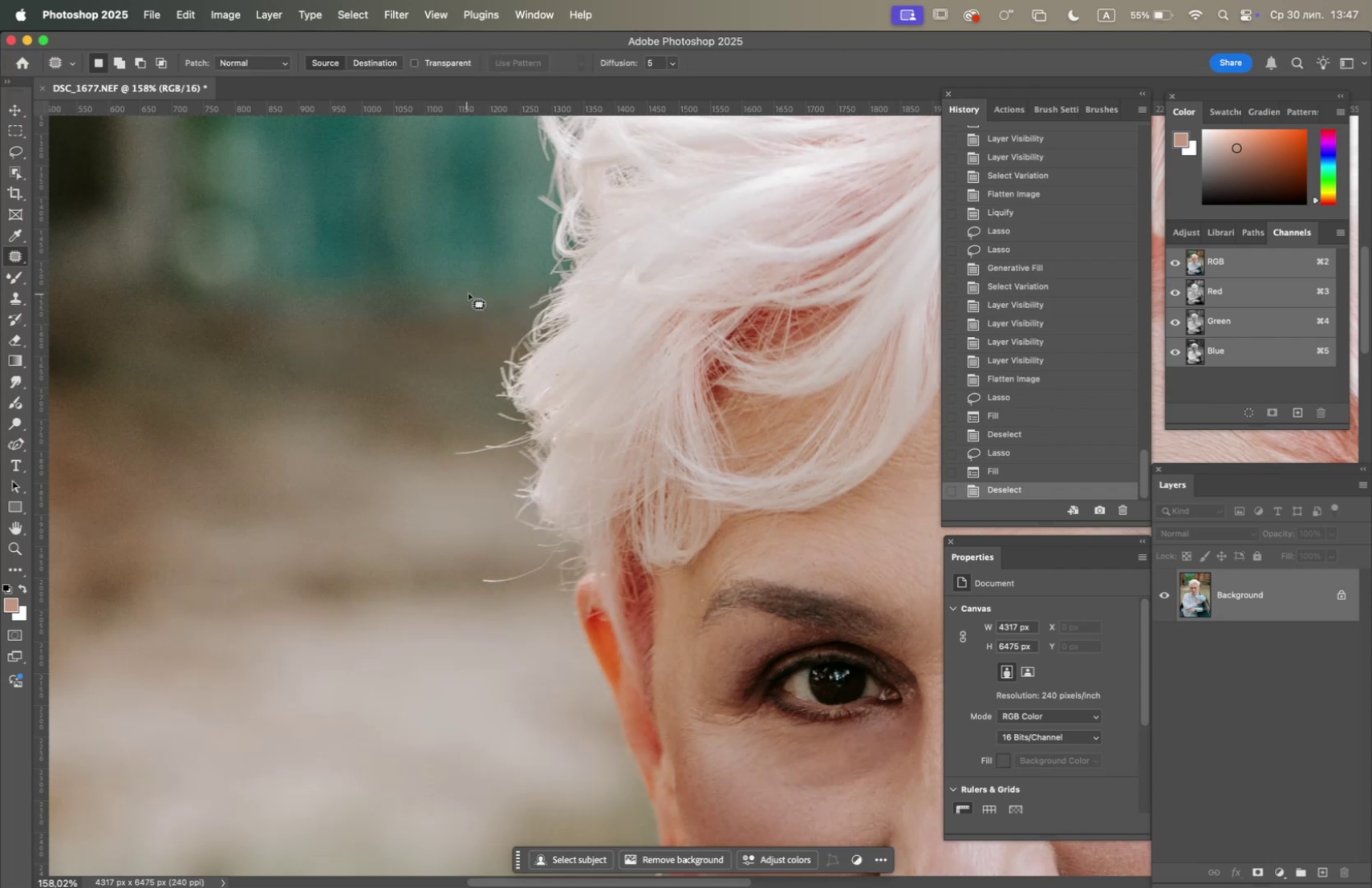 
left_click_drag(start_coordinate=[474, 290], to_coordinate=[503, 290])
 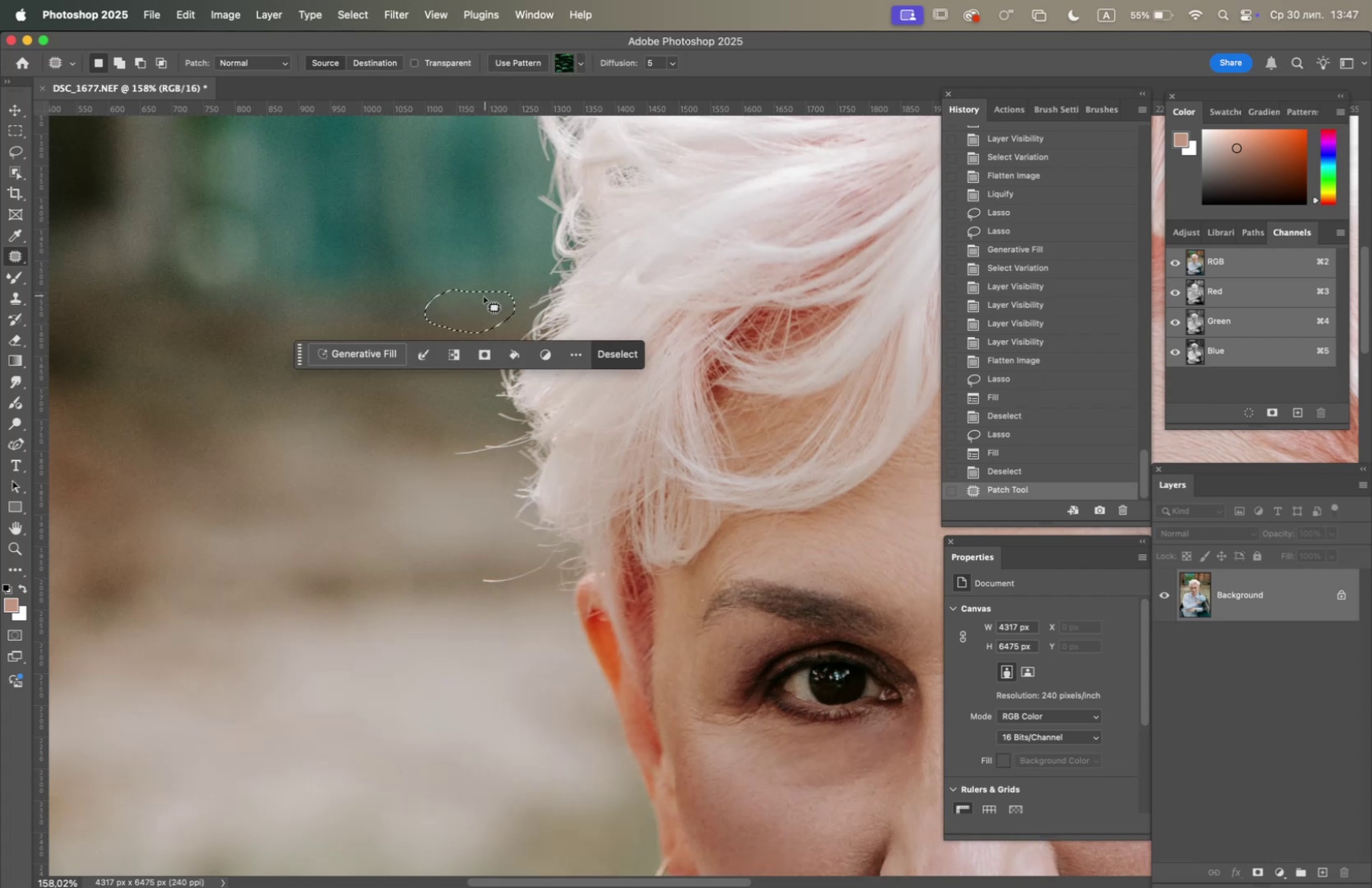 
left_click_drag(start_coordinate=[481, 300], to_coordinate=[329, 302])
 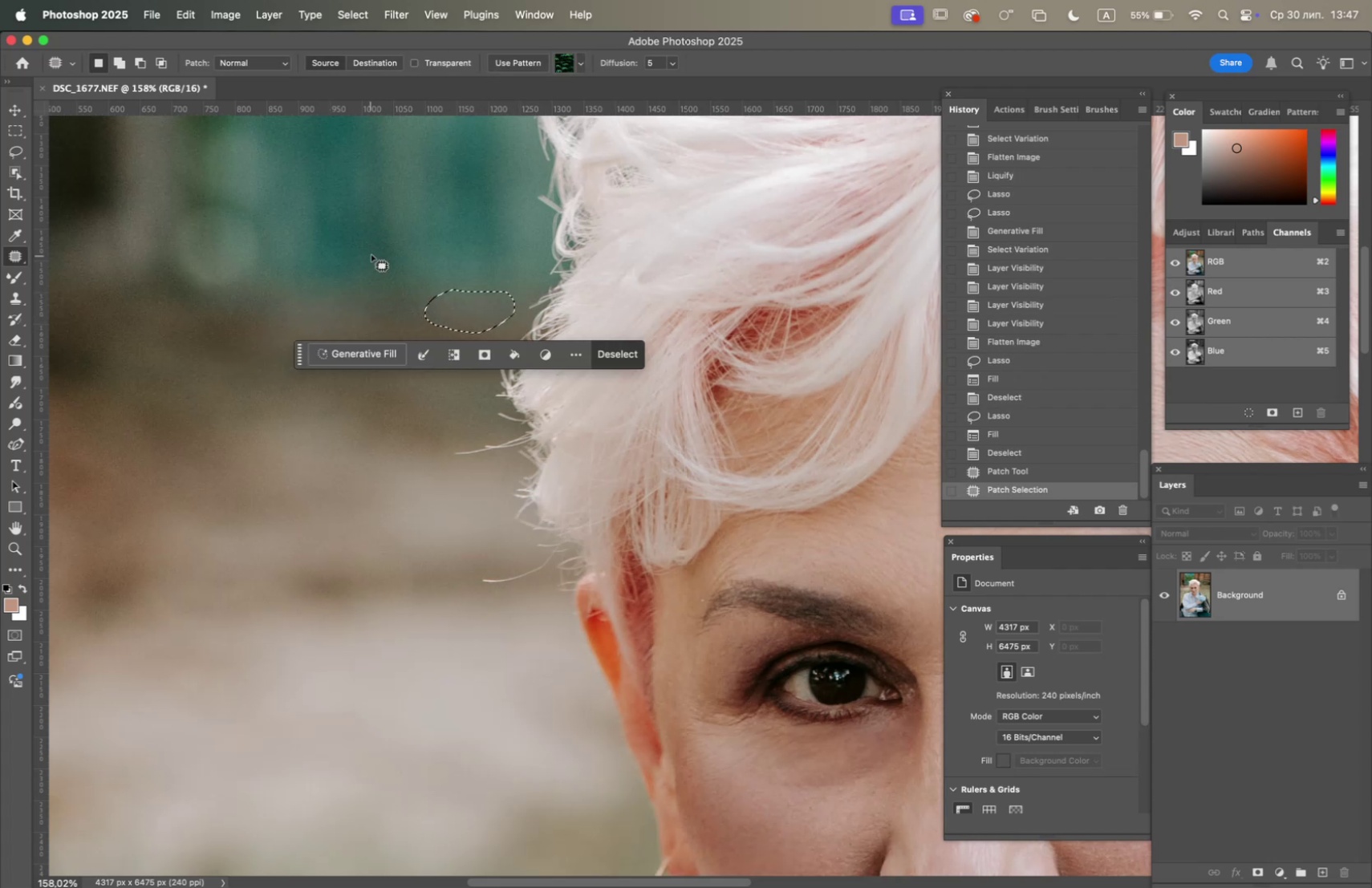 
left_click([371, 254])
 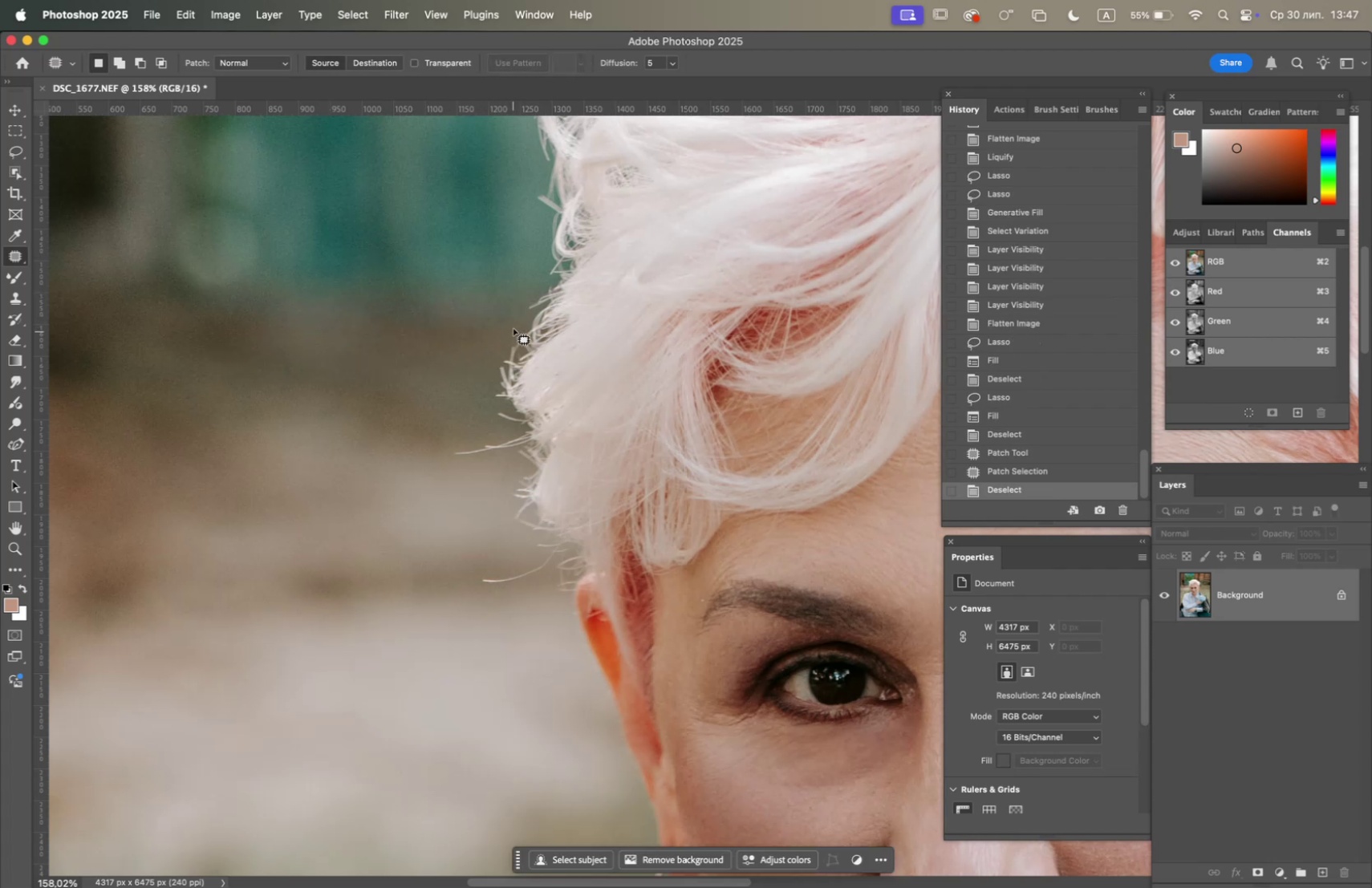 
left_click_drag(start_coordinate=[516, 316], to_coordinate=[521, 318])
 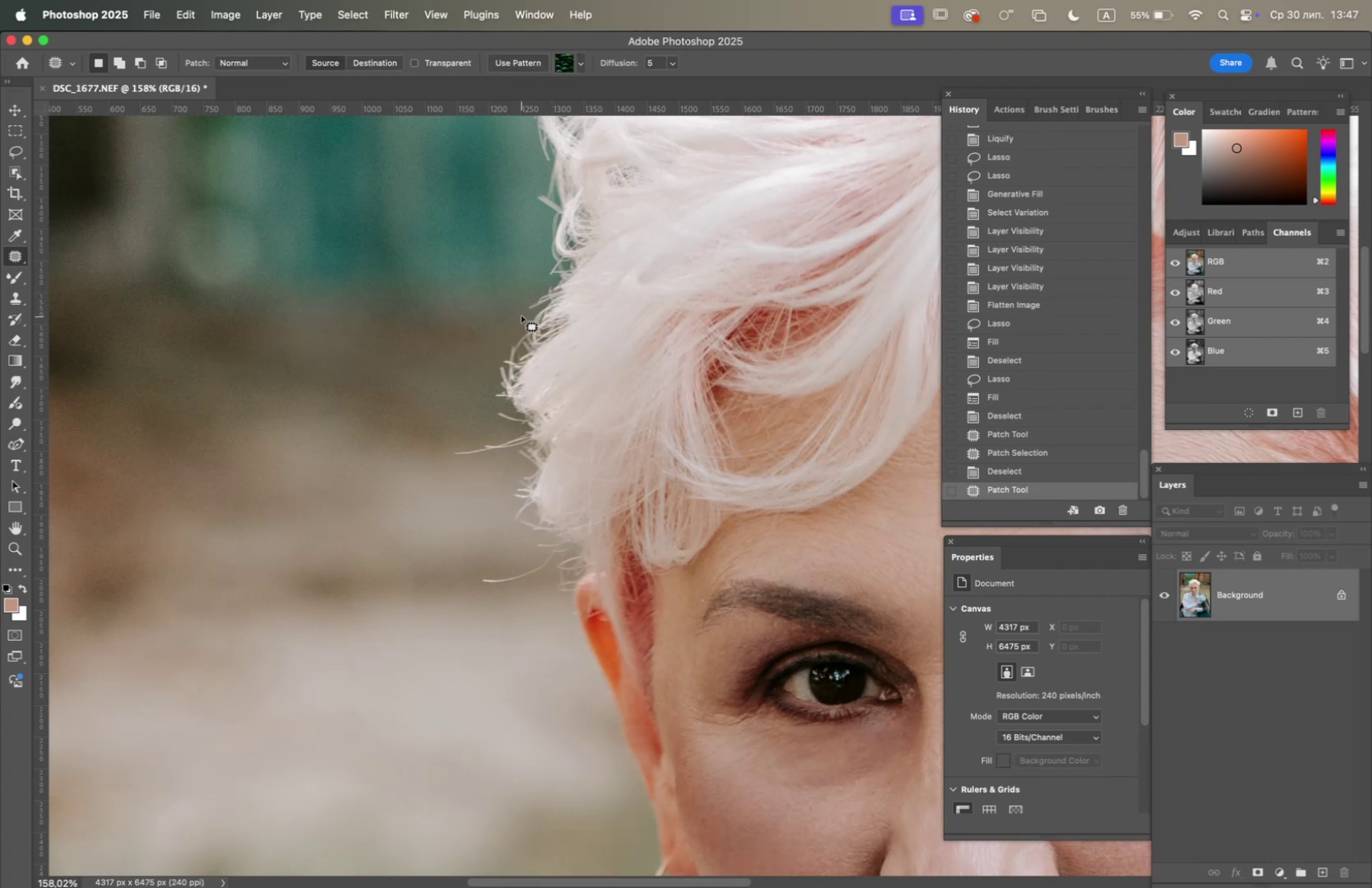 
key(F5)
 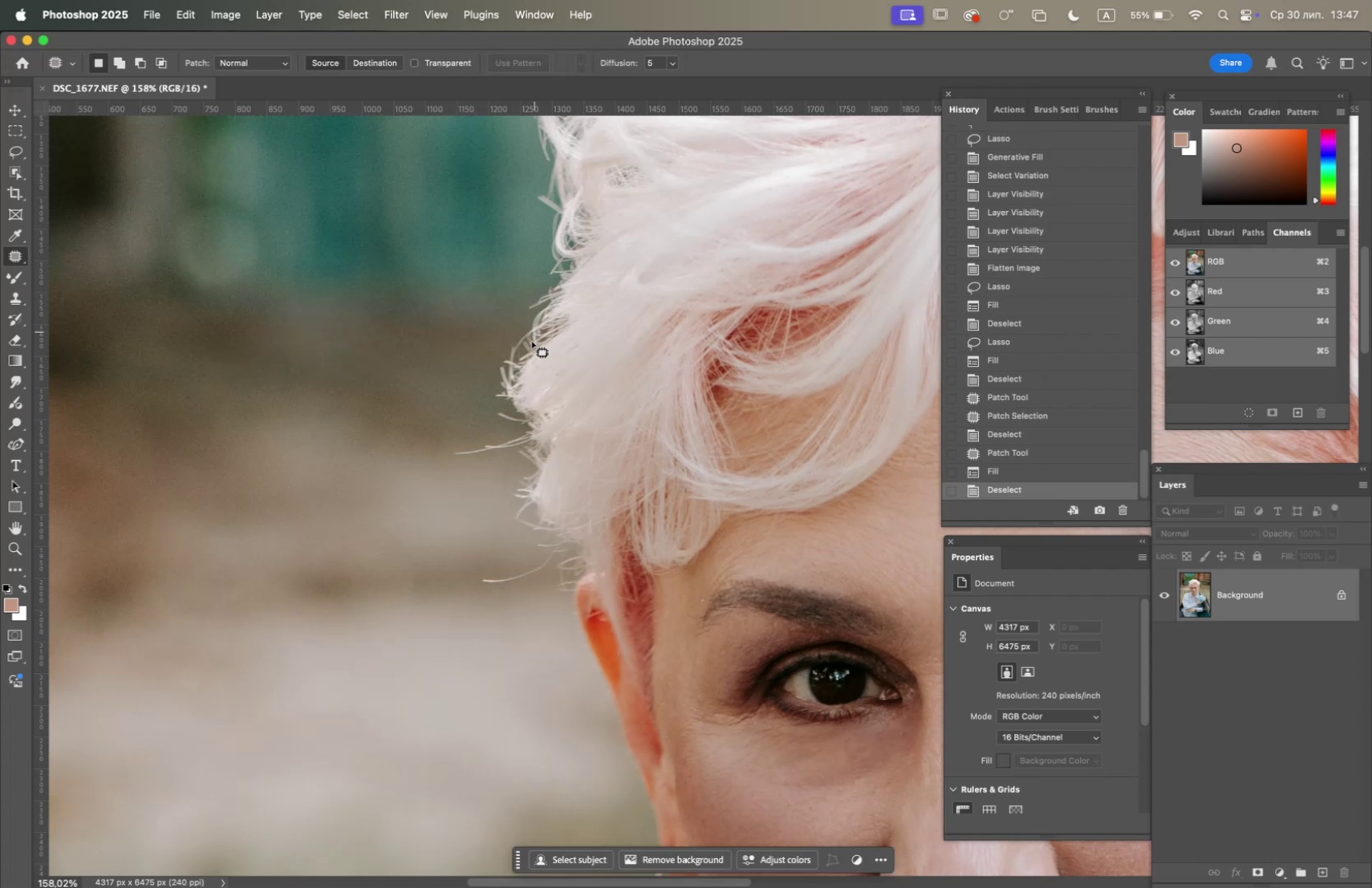 
hold_key(key=Space, duration=0.58)
 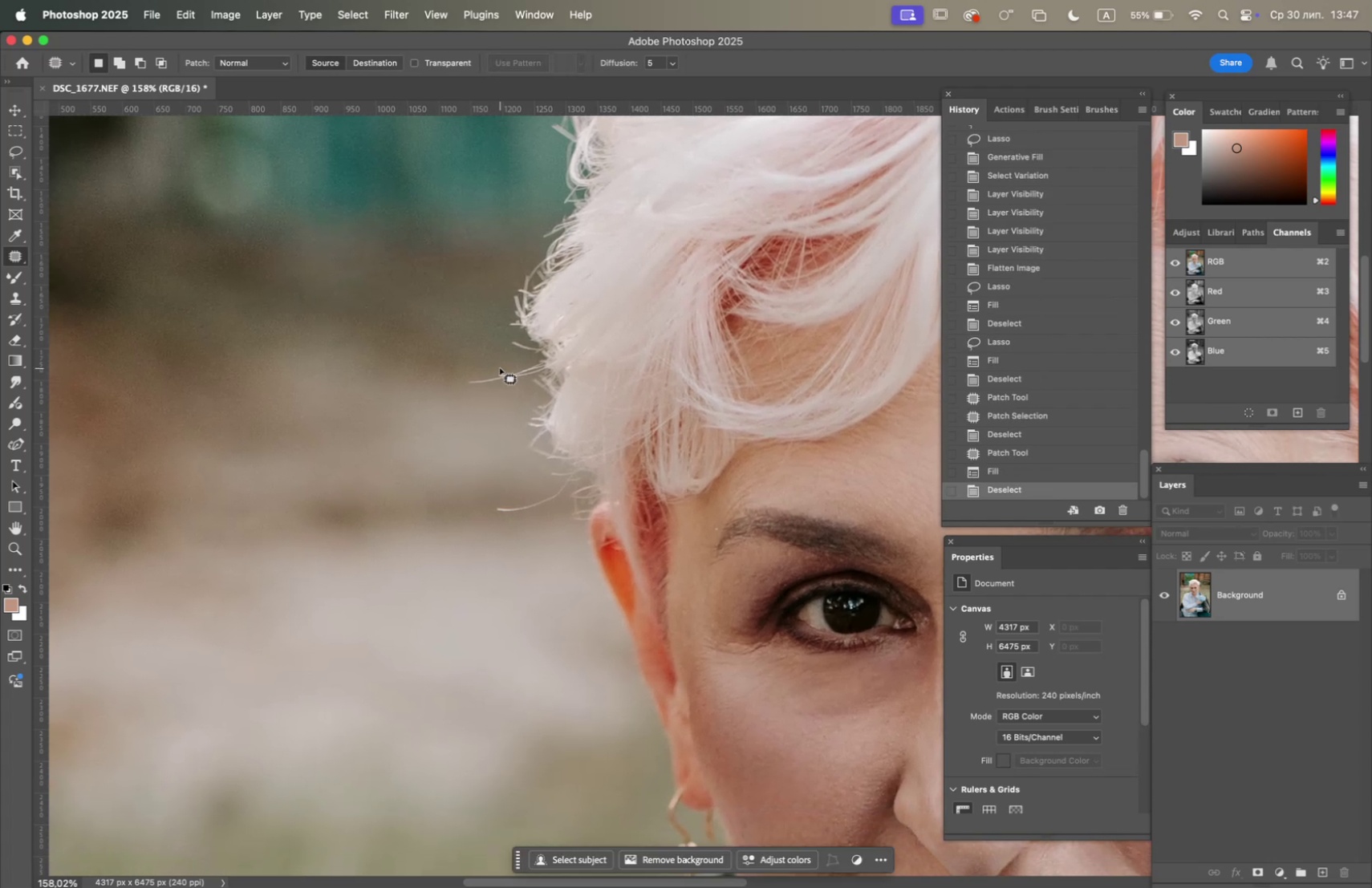 
left_click_drag(start_coordinate=[531, 363], to_coordinate=[543, 309])
 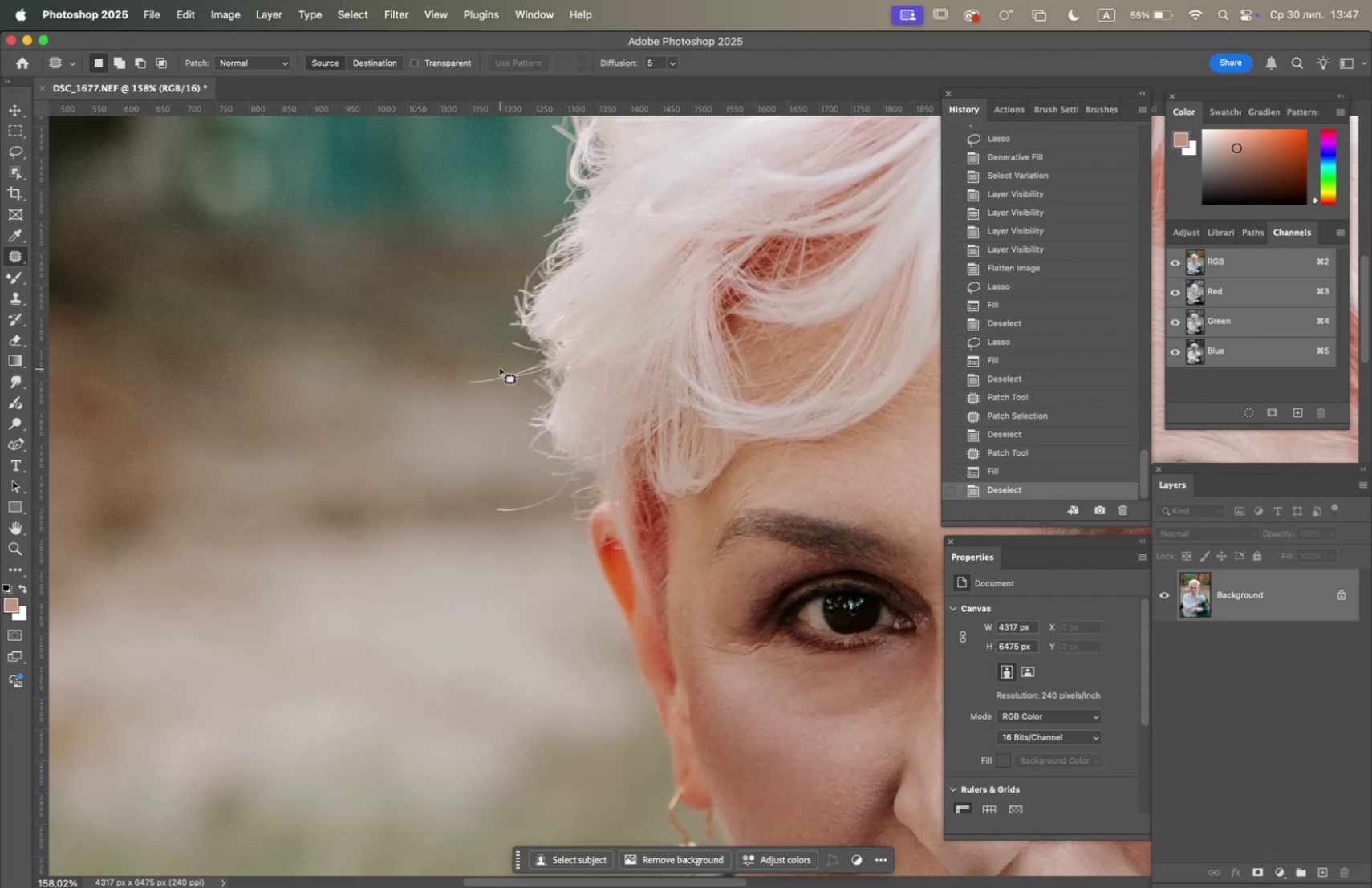 
left_click_drag(start_coordinate=[500, 367], to_coordinate=[544, 355])
 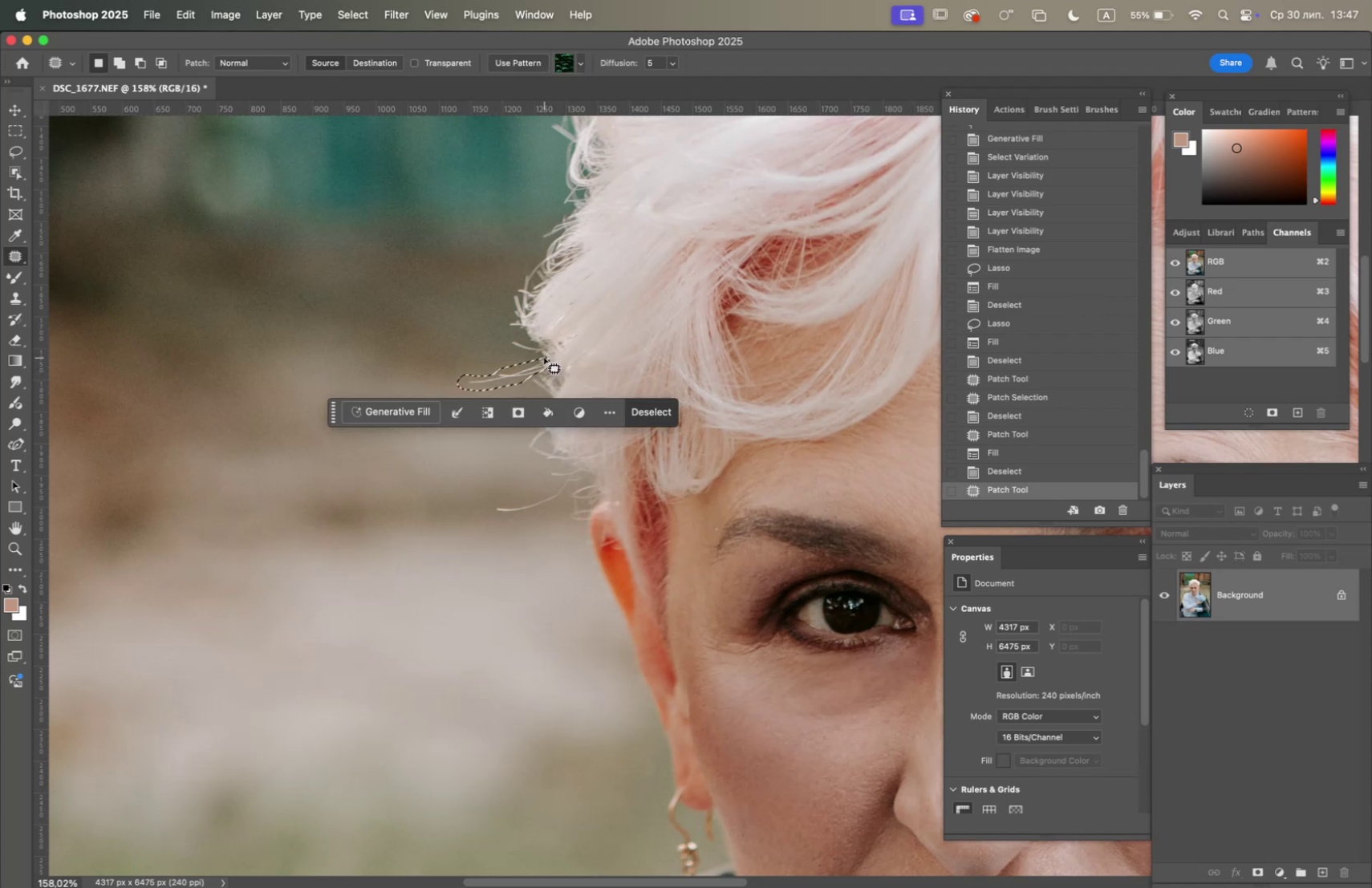 
key(F5)
 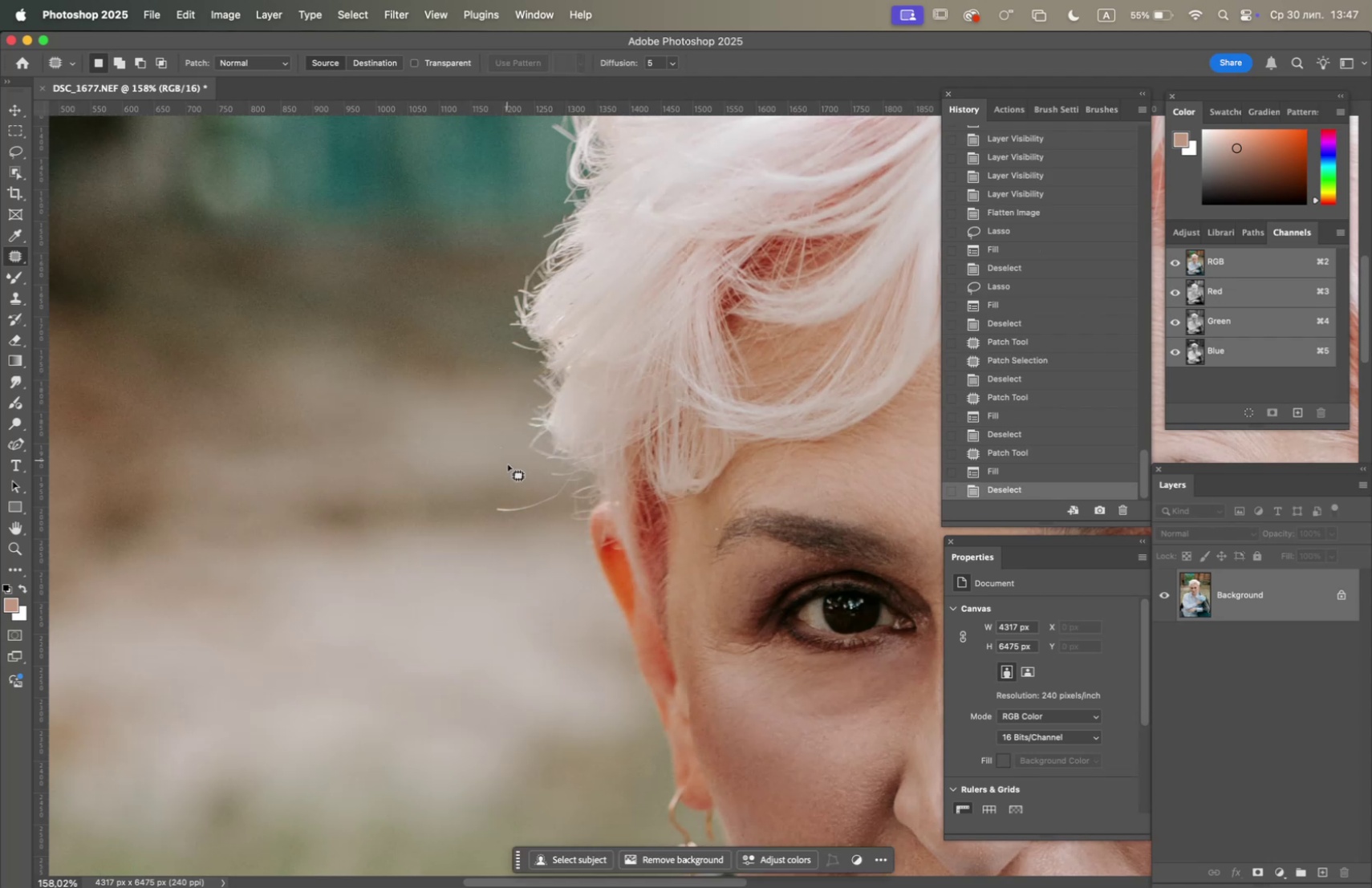 
left_click_drag(start_coordinate=[515, 501], to_coordinate=[542, 489])
 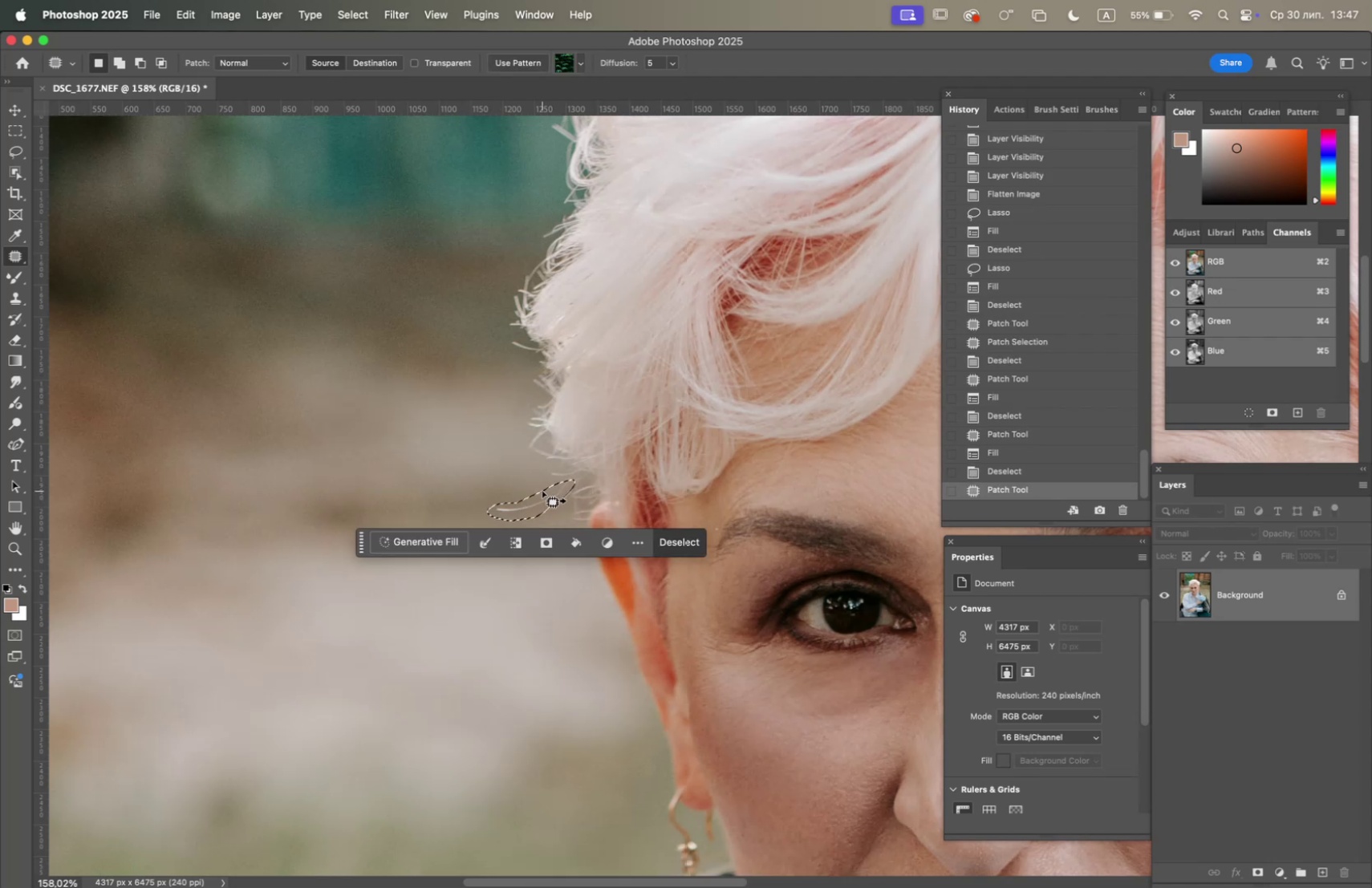 
key(F5)
 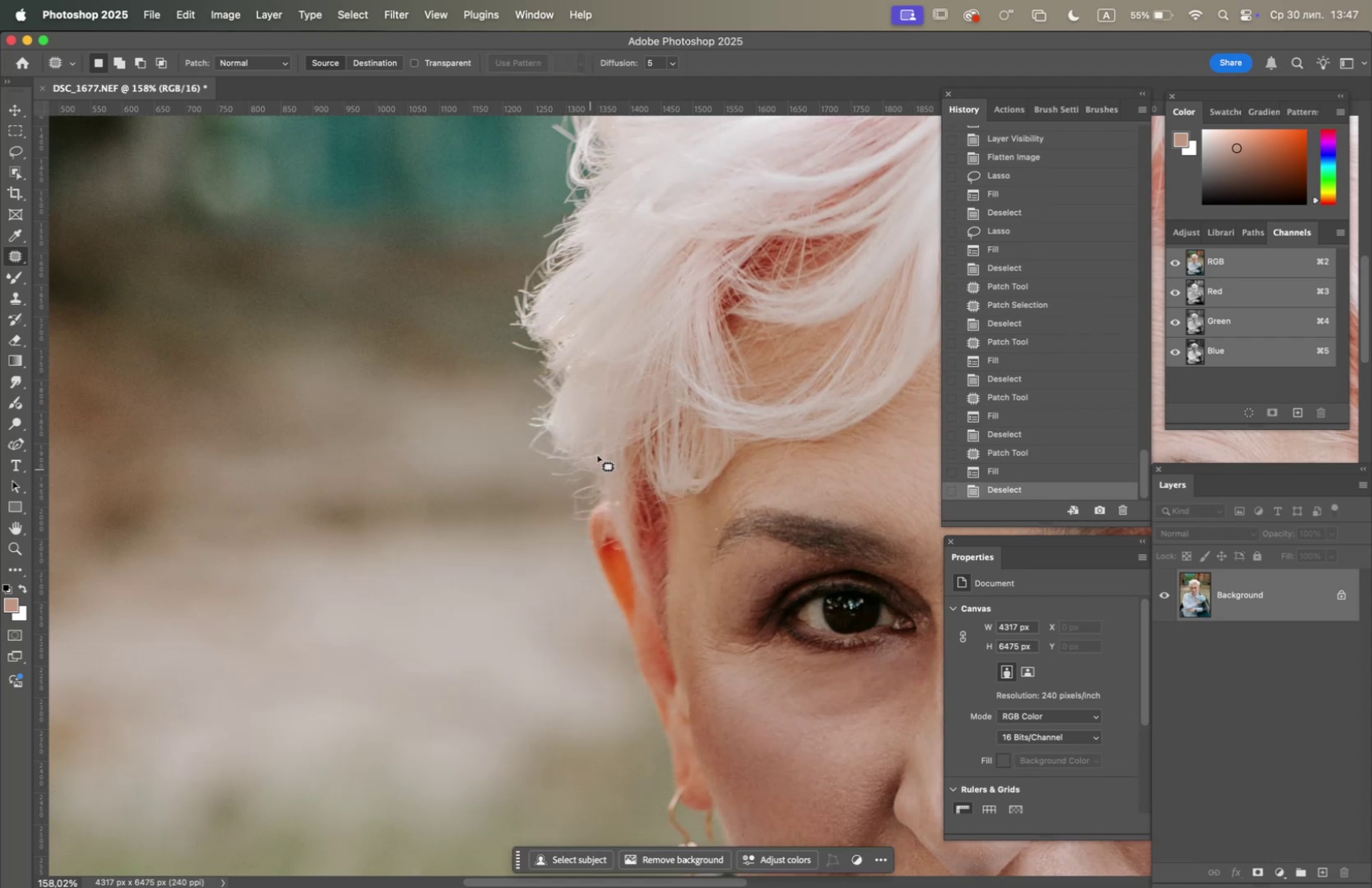 
hold_key(key=Space, duration=1.38)
 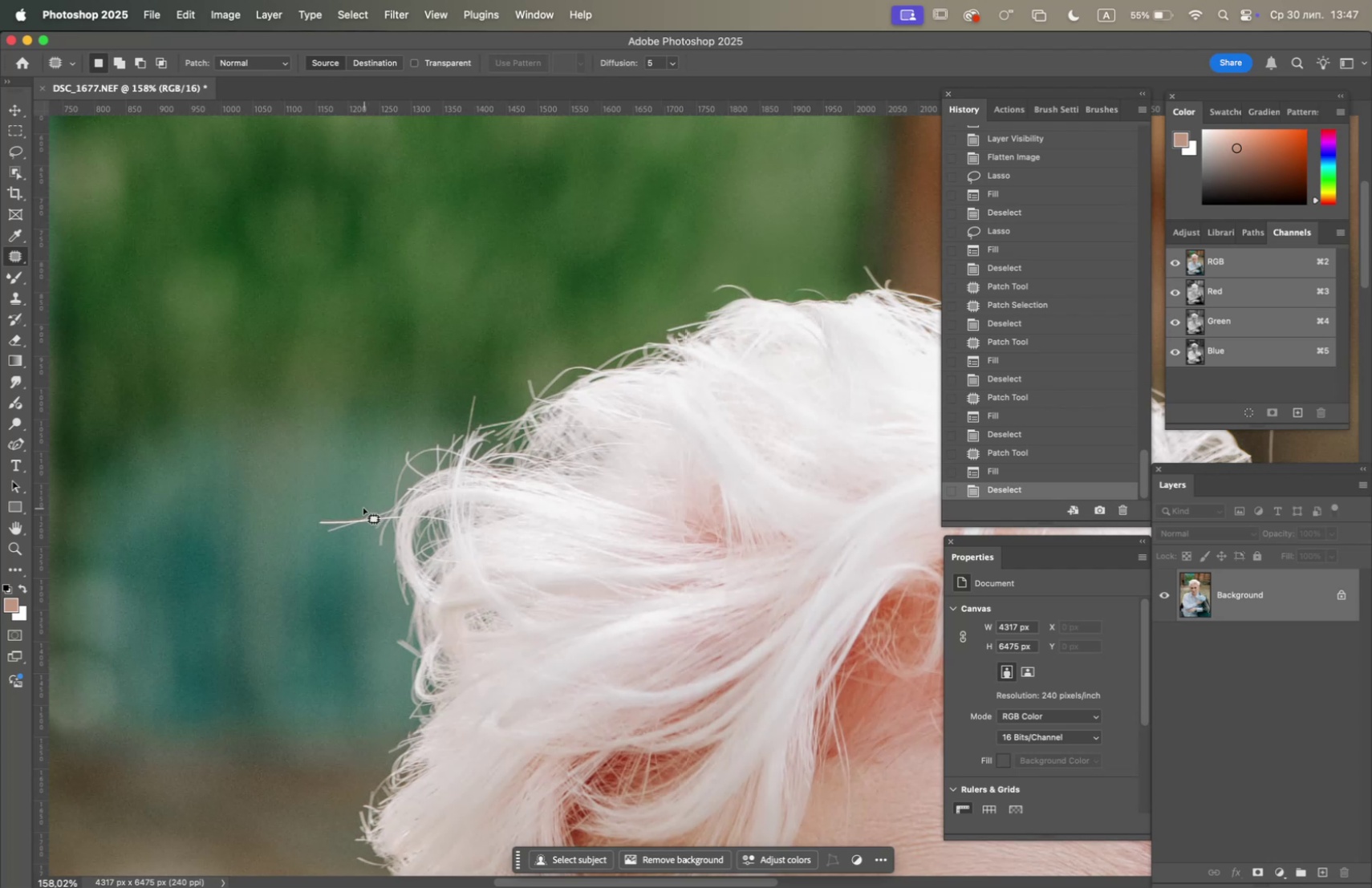 
left_click_drag(start_coordinate=[603, 400], to_coordinate=[481, 579])
 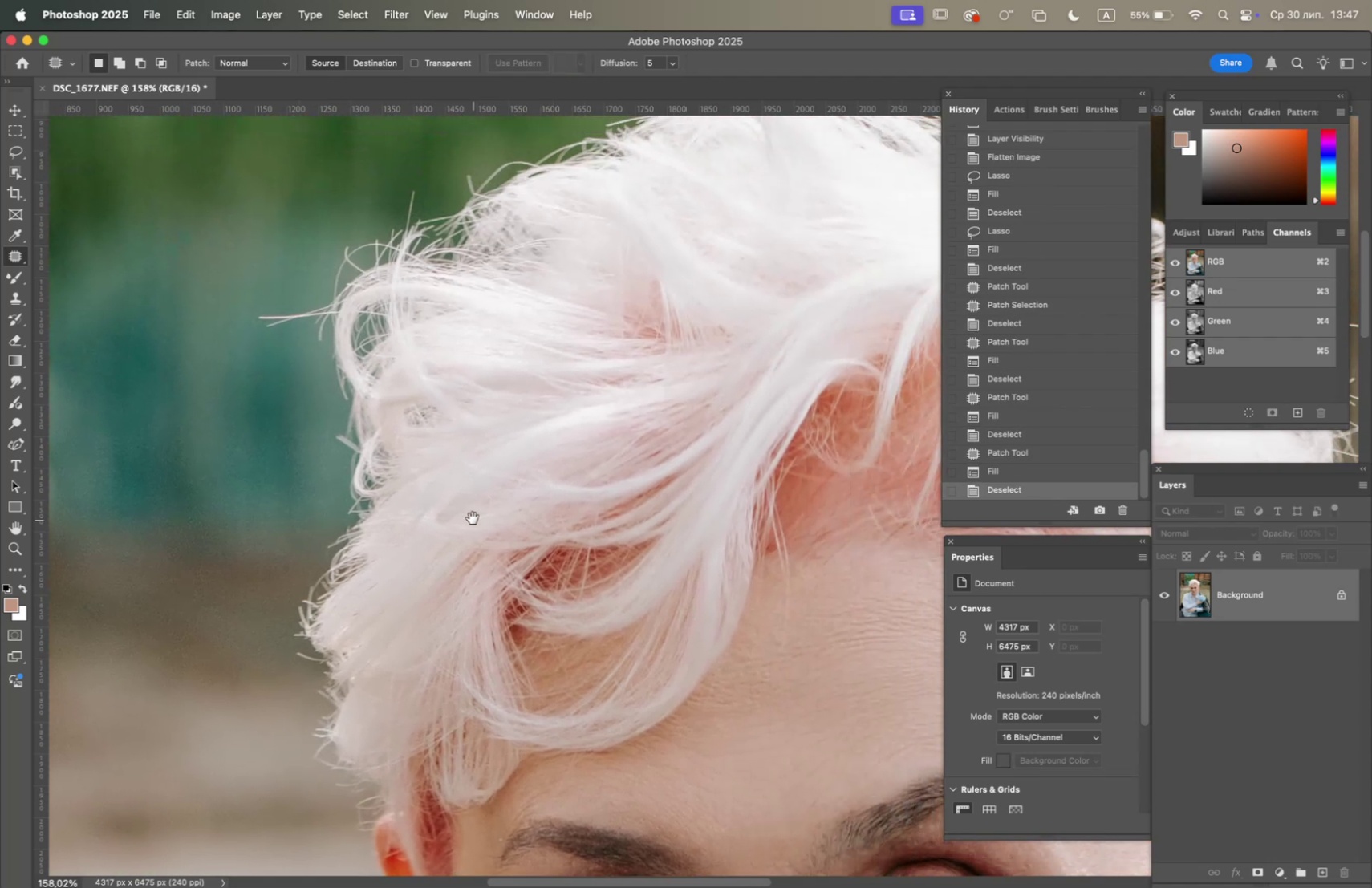 
left_click_drag(start_coordinate=[473, 517], to_coordinate=[546, 647])
 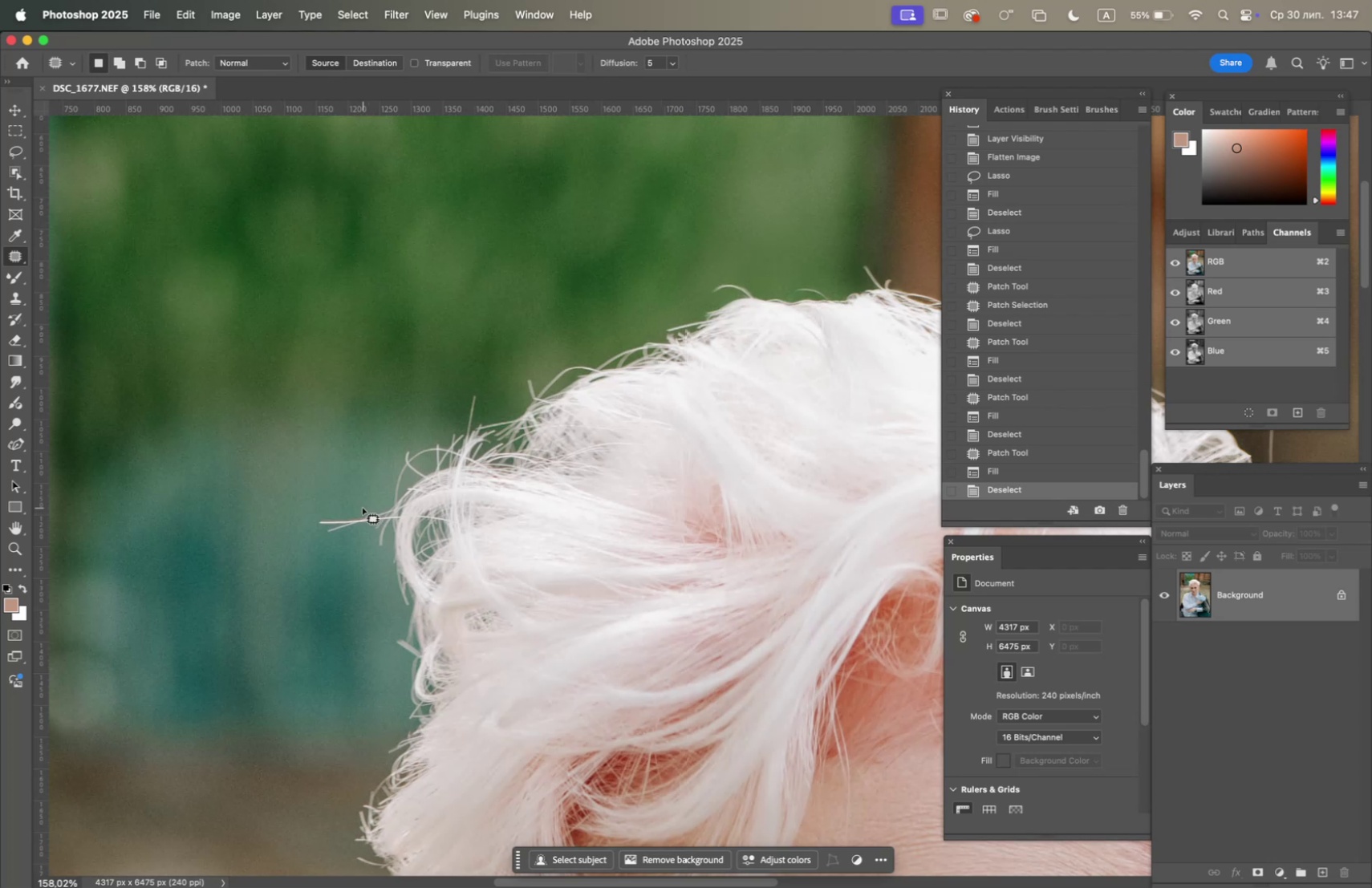 
left_click_drag(start_coordinate=[355, 512], to_coordinate=[392, 501])
 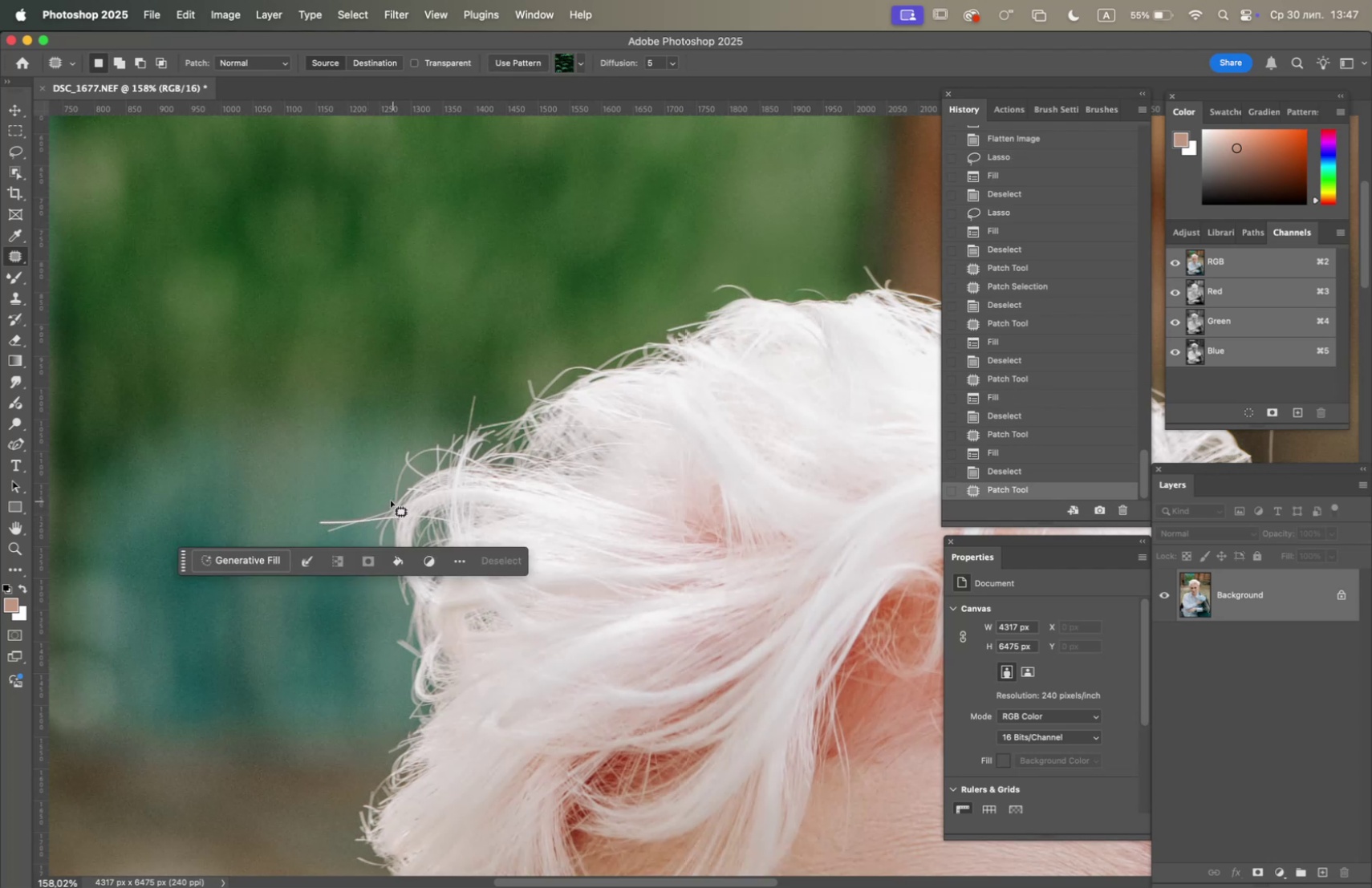 
key(F5)
 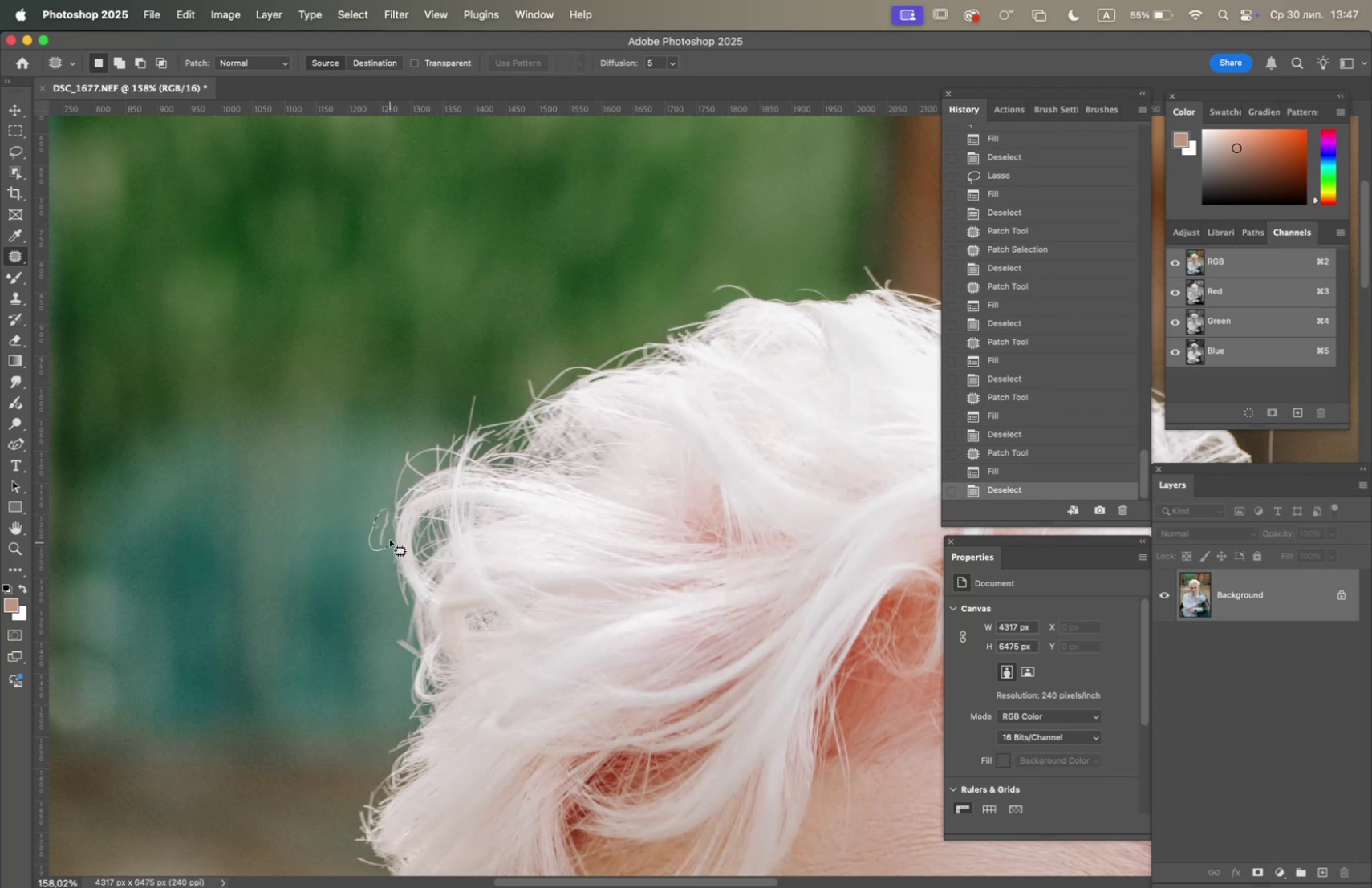 
key(F5)
 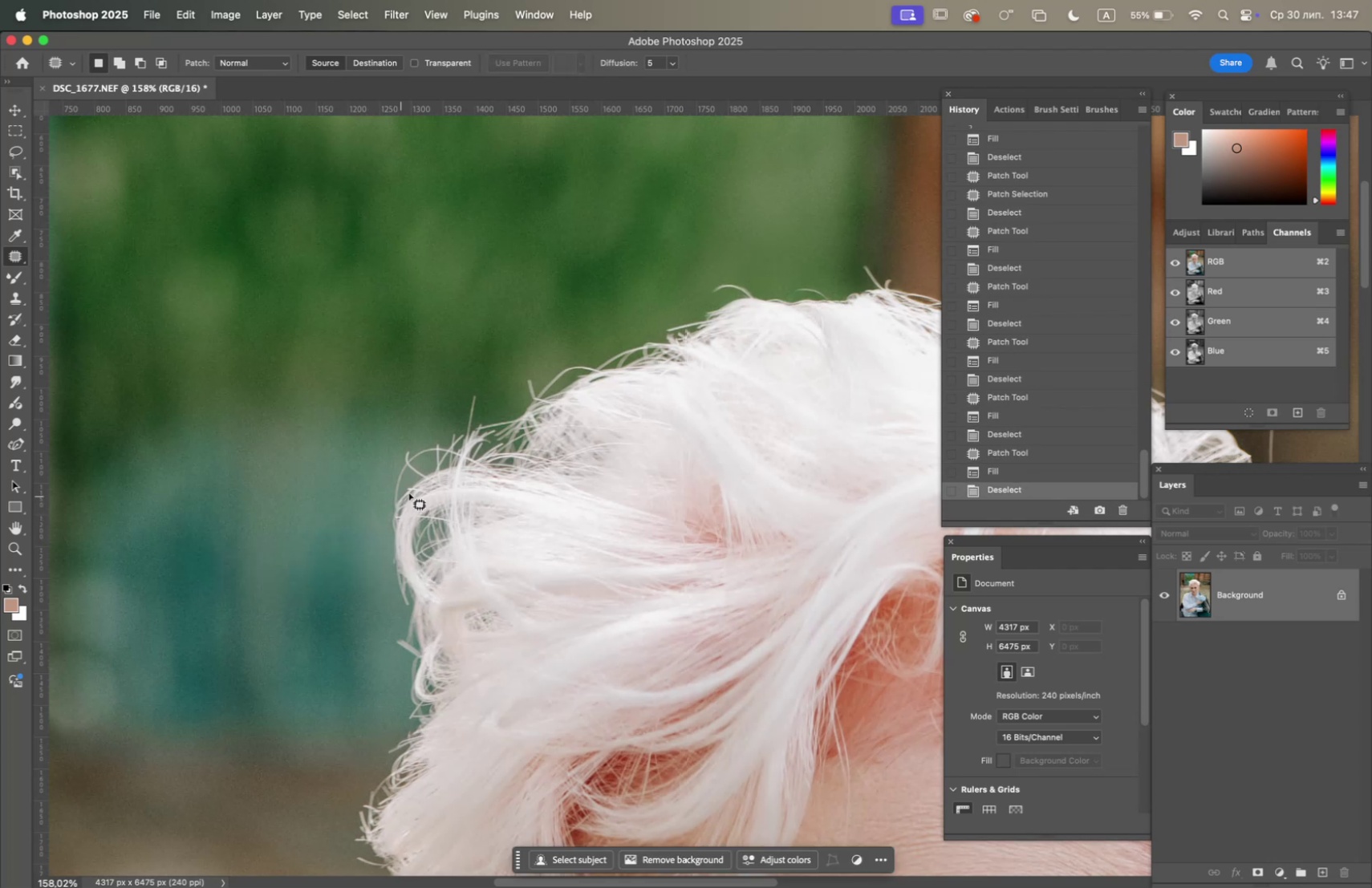 
hold_key(key=Space, duration=1.5)
 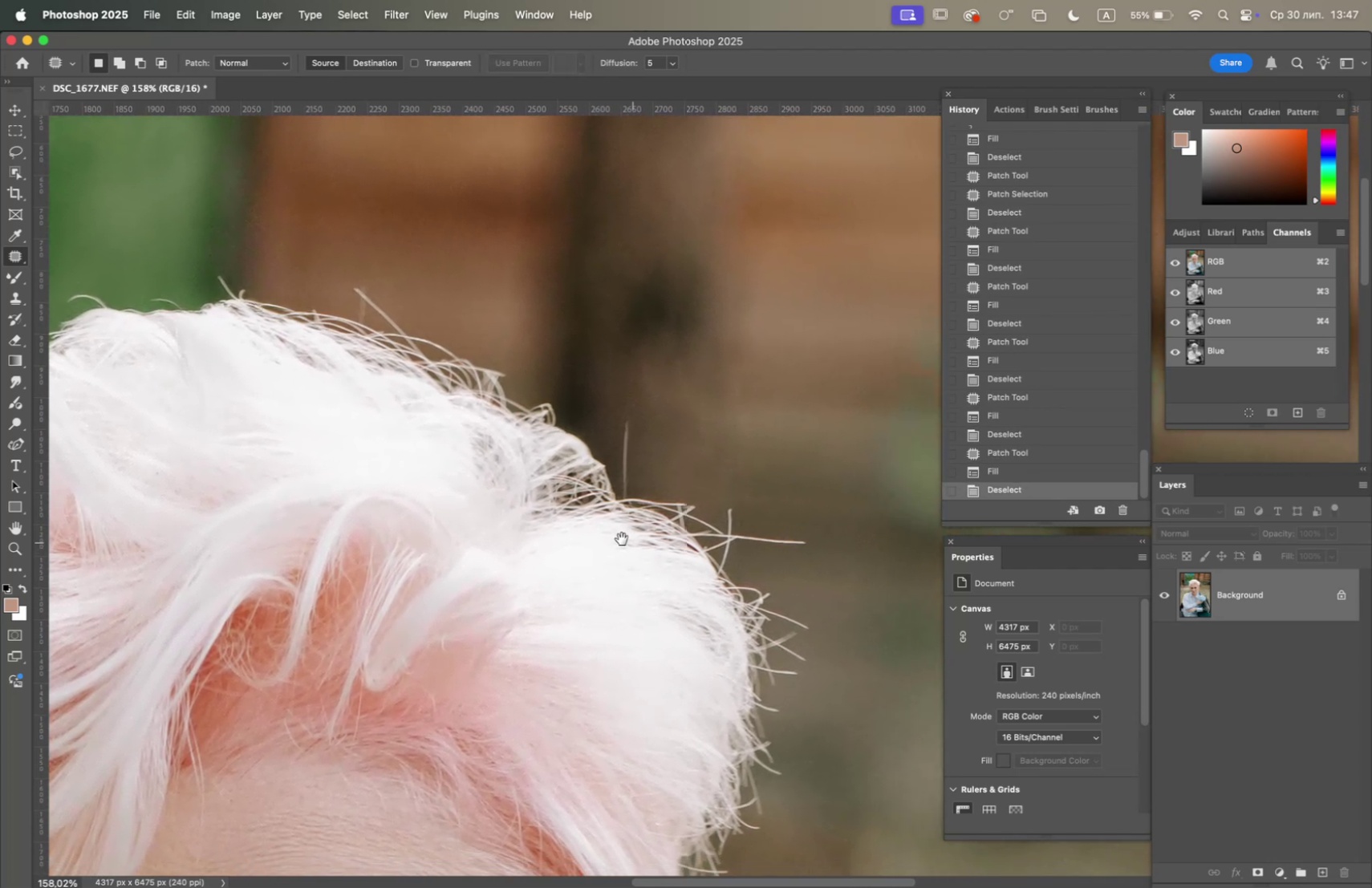 
left_click_drag(start_coordinate=[599, 421], to_coordinate=[172, 464])
 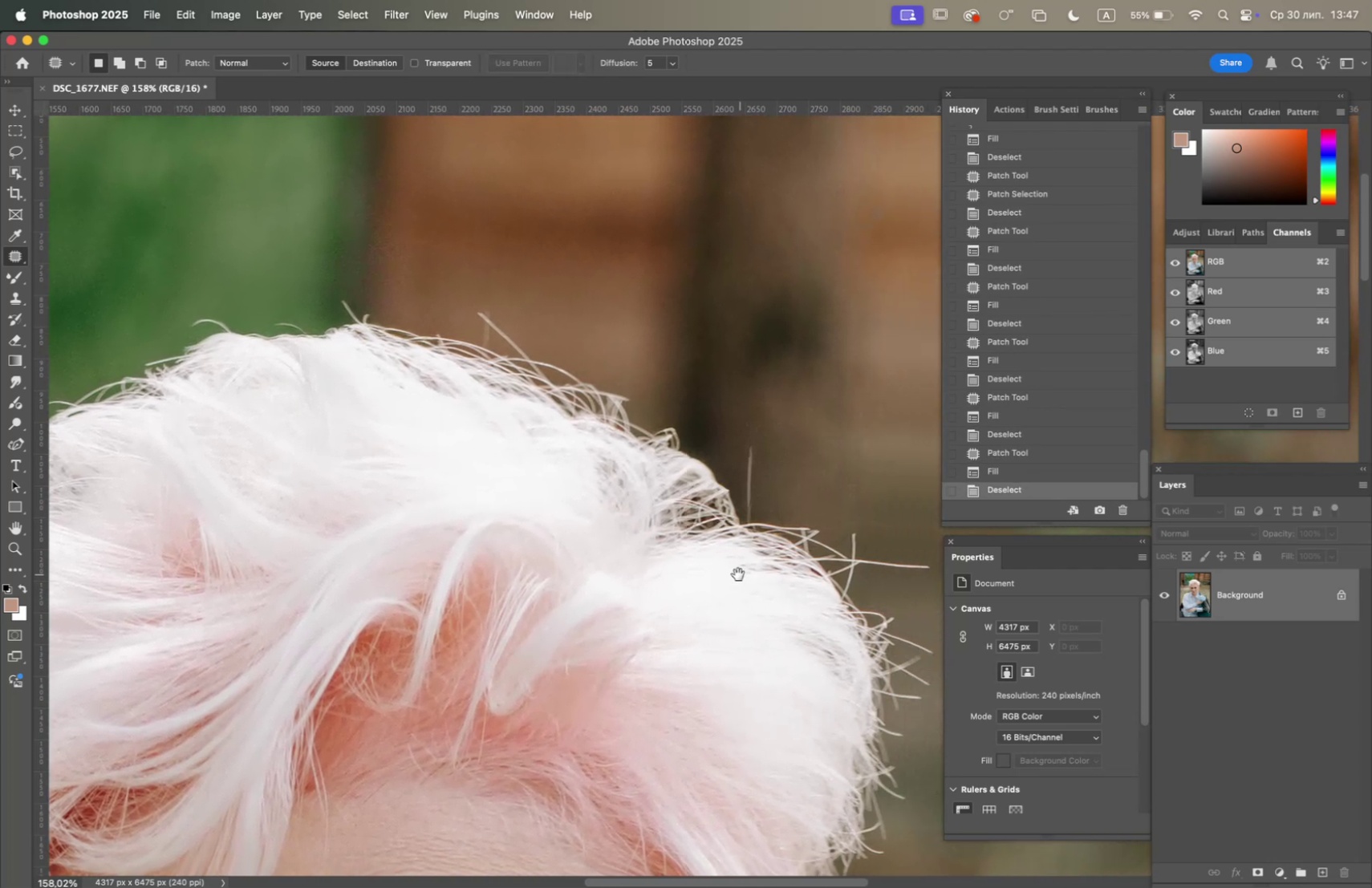 
left_click_drag(start_coordinate=[737, 574], to_coordinate=[511, 514])
 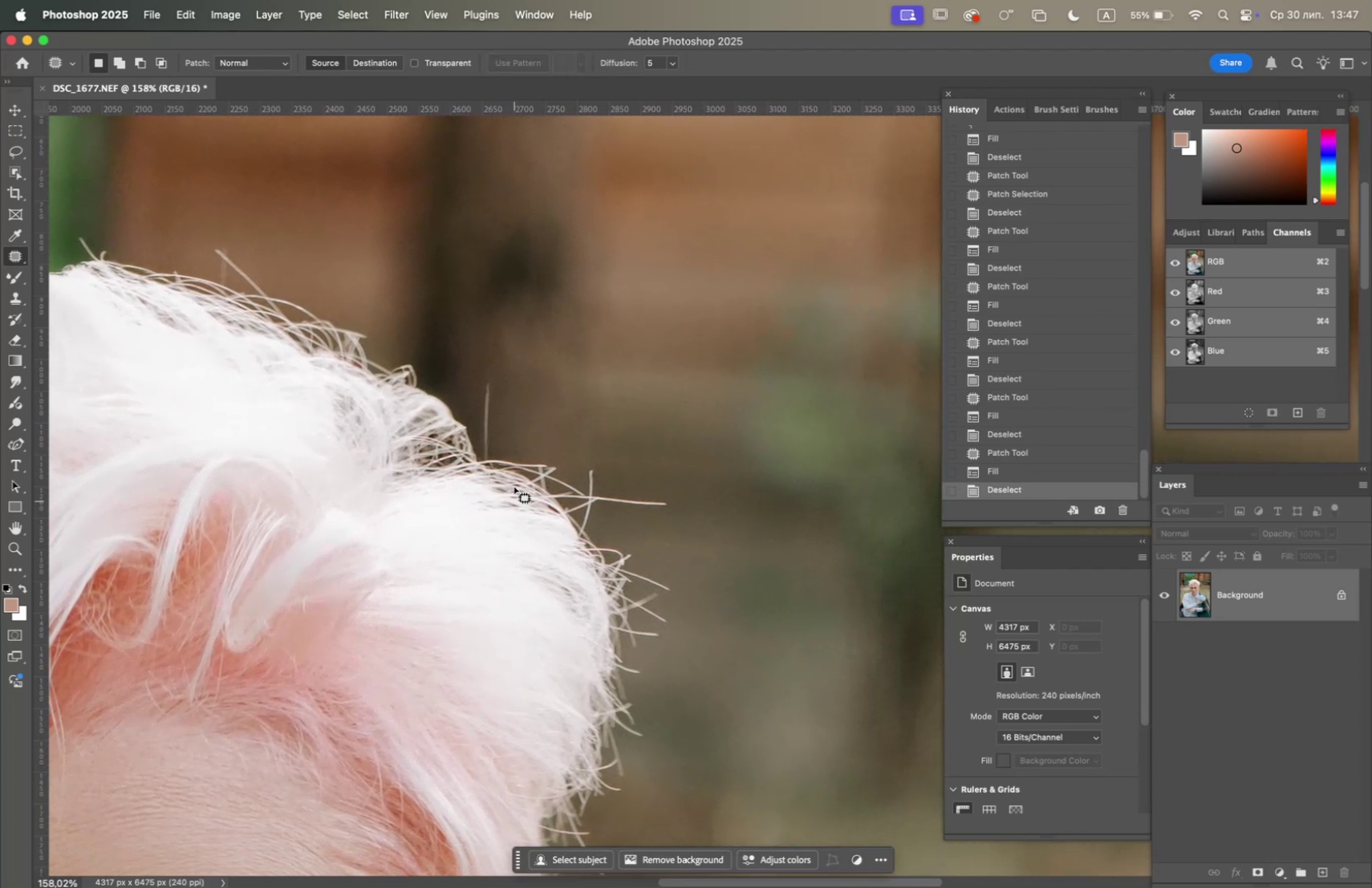 
hold_key(key=Space, duration=1.04)
 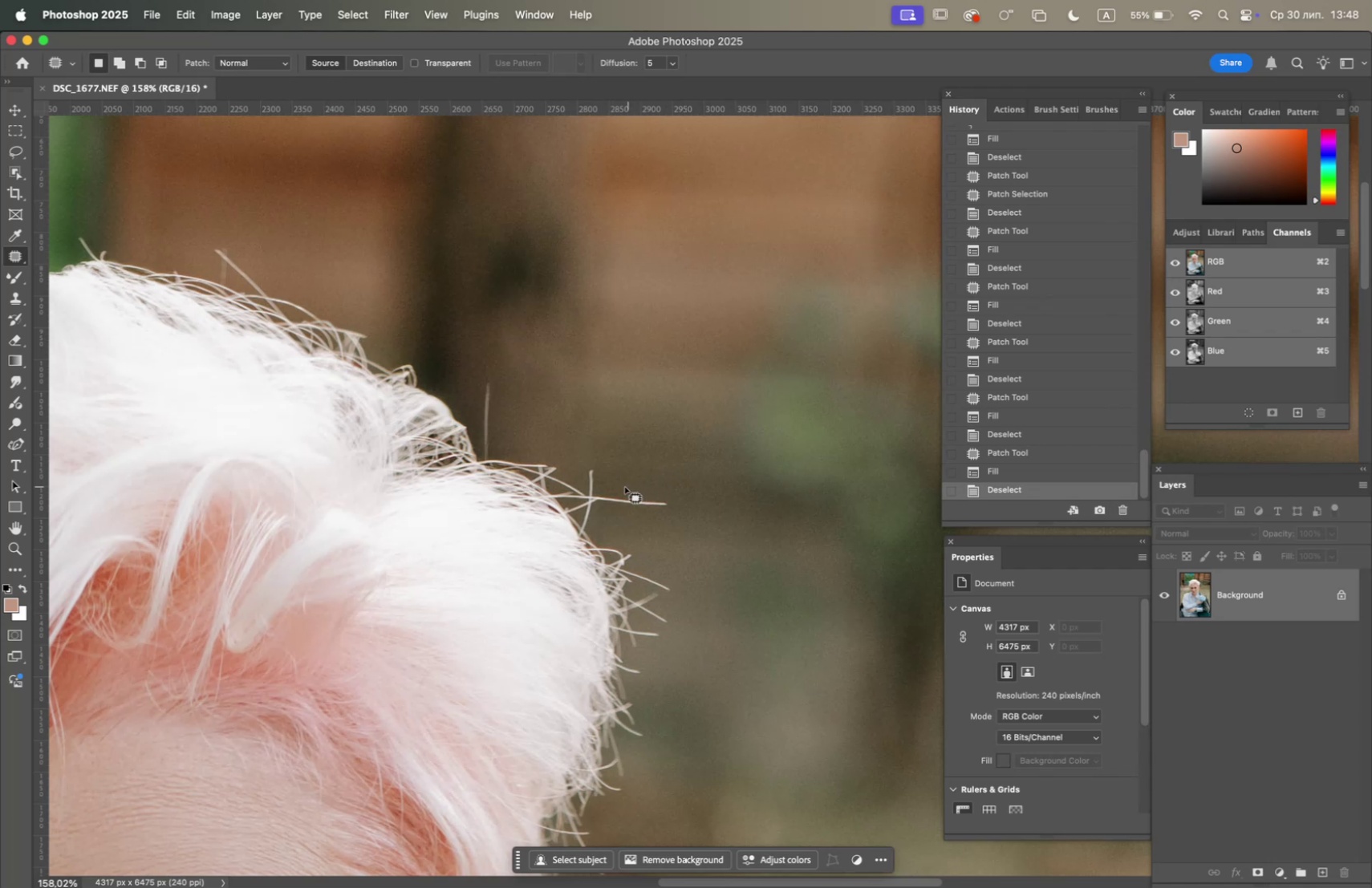 
left_click_drag(start_coordinate=[604, 490], to_coordinate=[673, 499])
 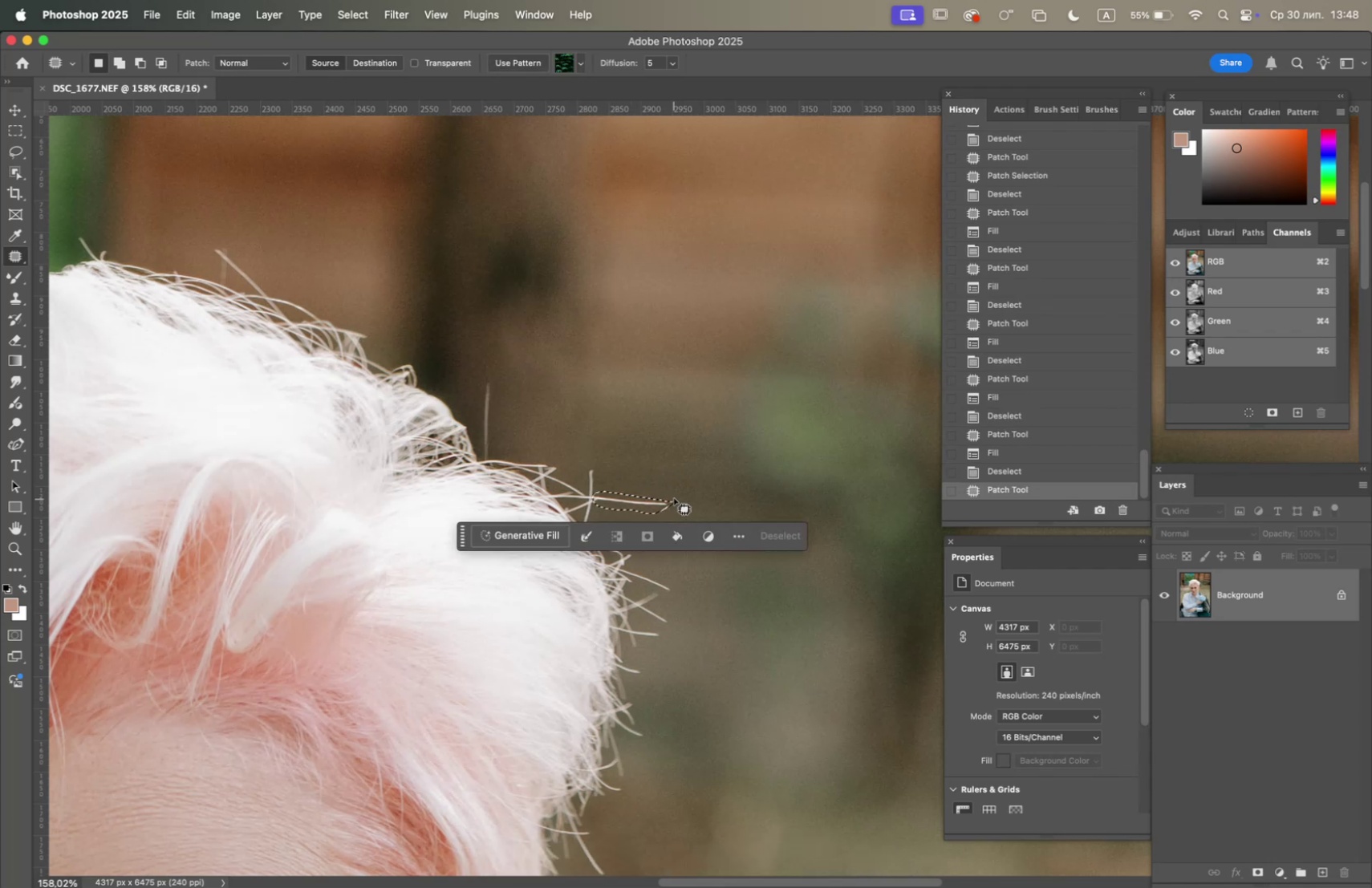 
key(F5)
 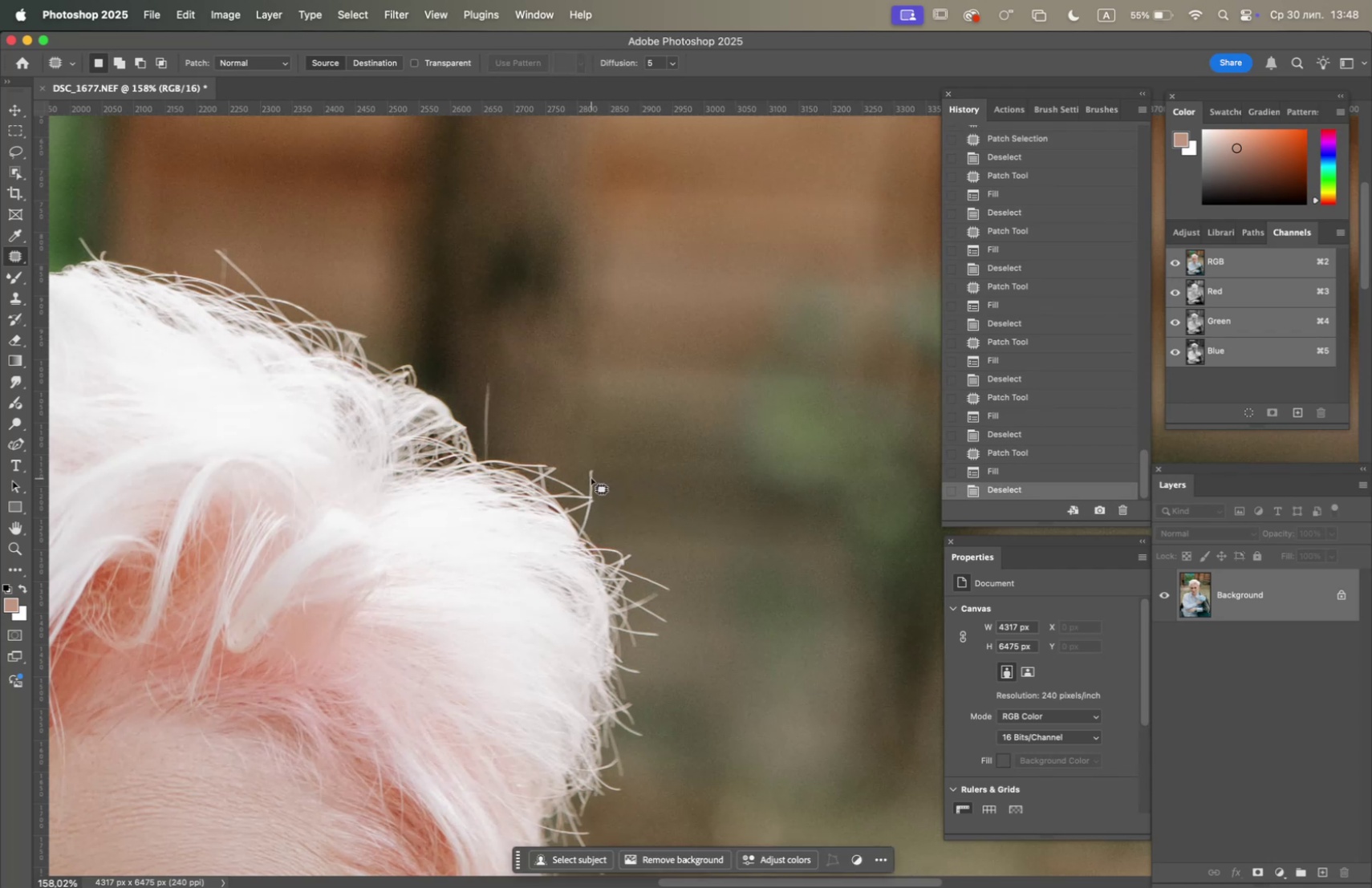 
left_click_drag(start_coordinate=[604, 482], to_coordinate=[599, 497])
 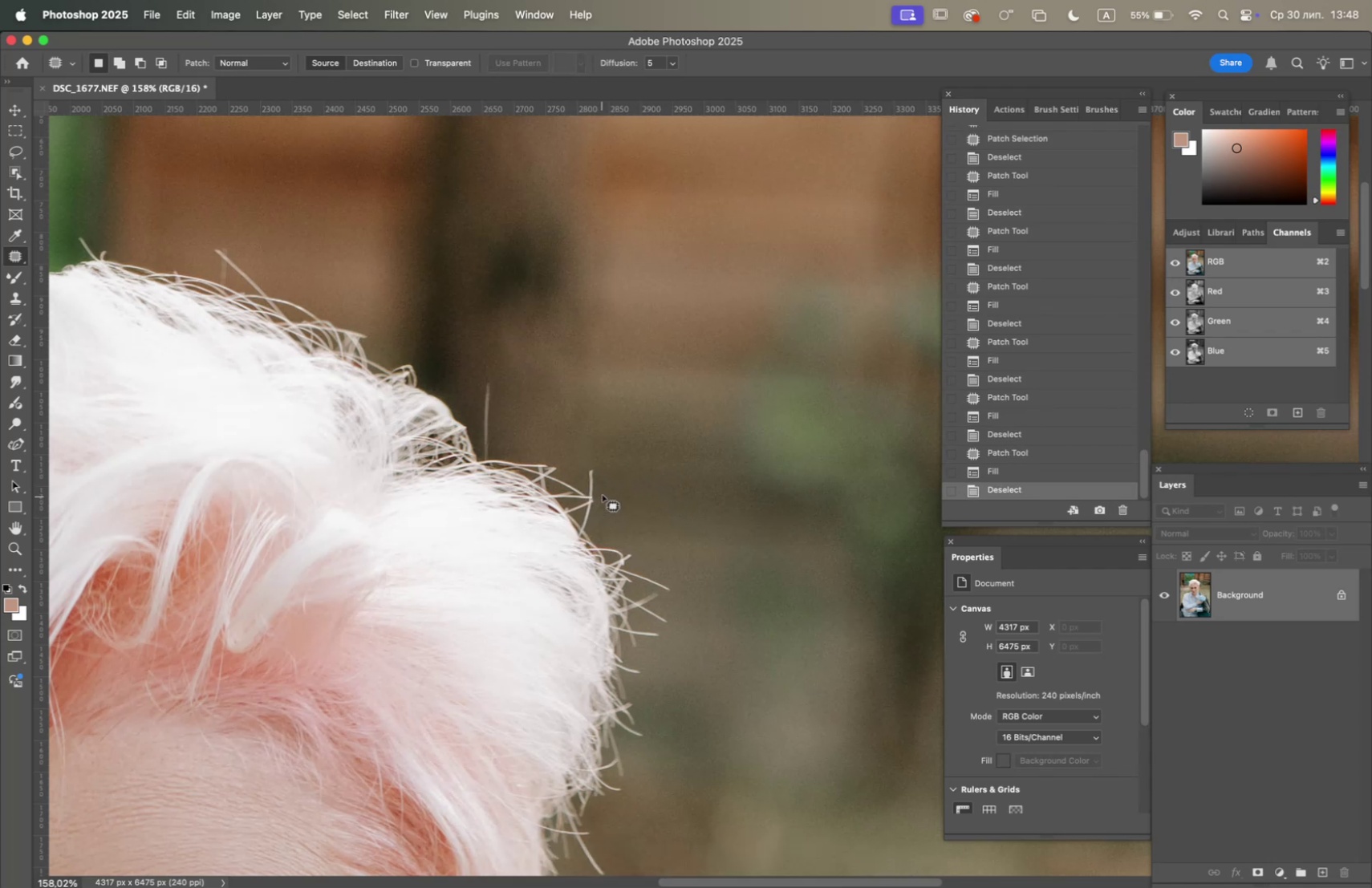 
key(F5)
 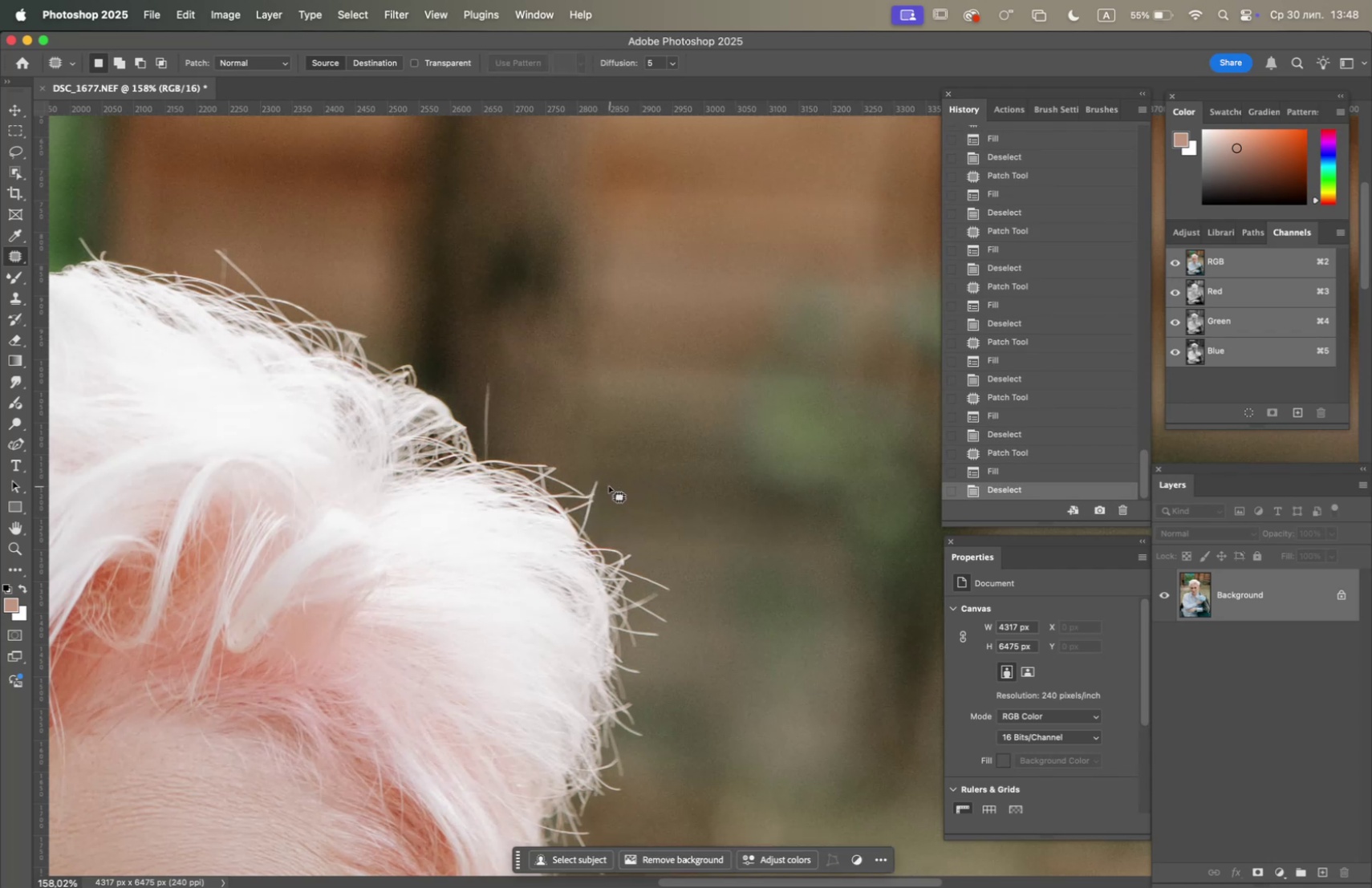 
left_click_drag(start_coordinate=[606, 486], to_coordinate=[600, 485])
 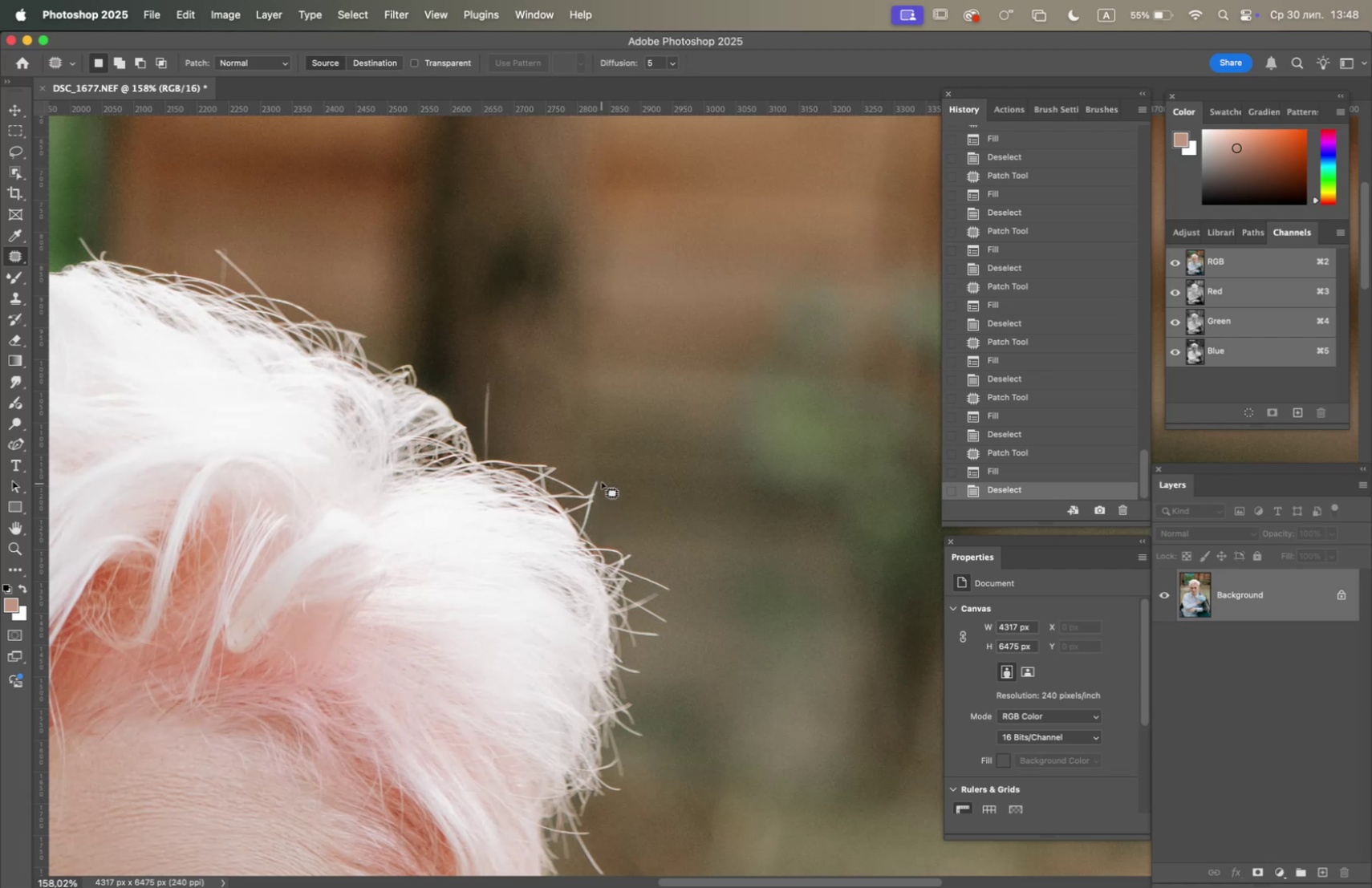 
key(F5)
 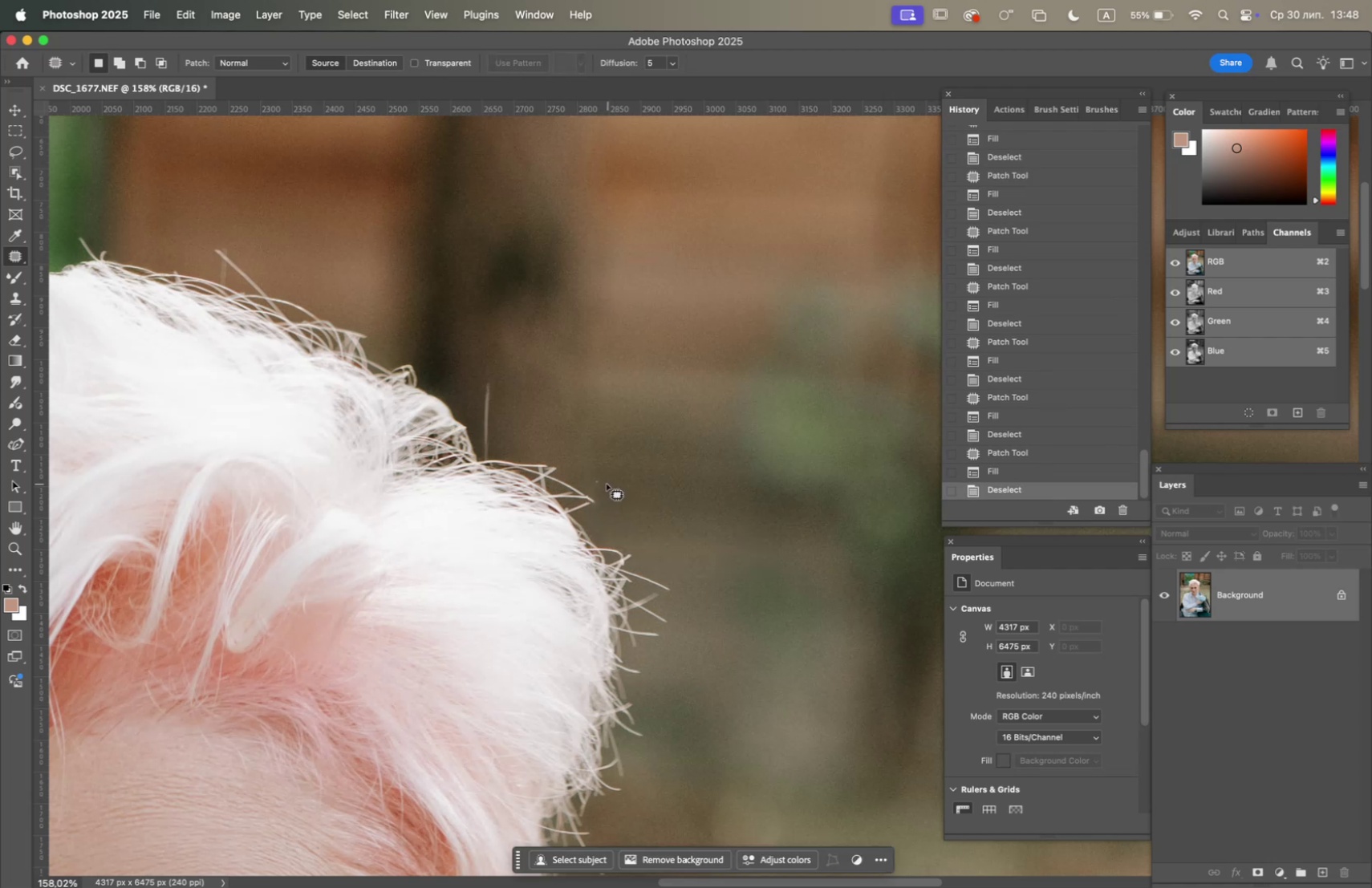 
left_click_drag(start_coordinate=[607, 481], to_coordinate=[595, 491])
 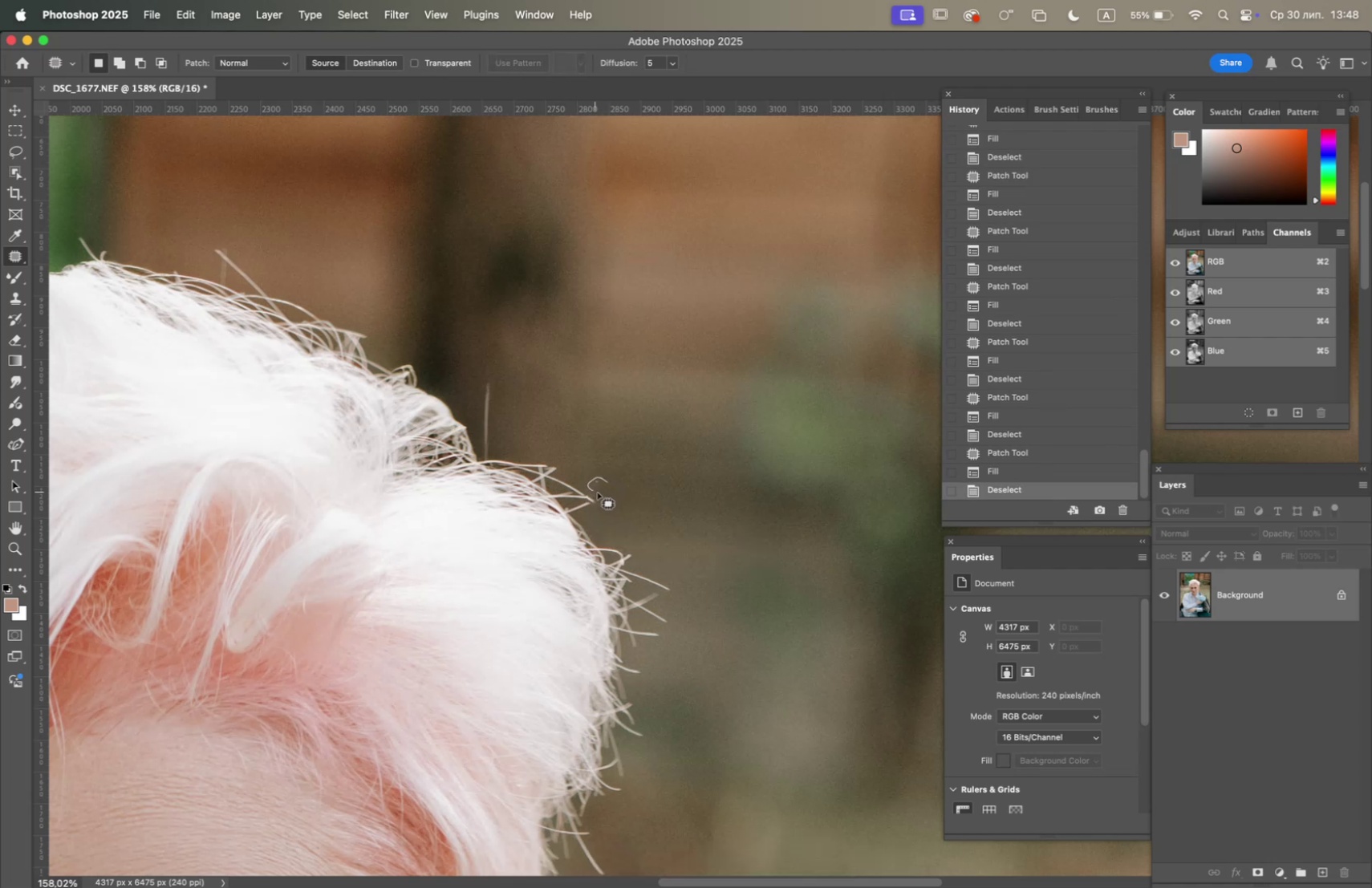 
key(F5)
 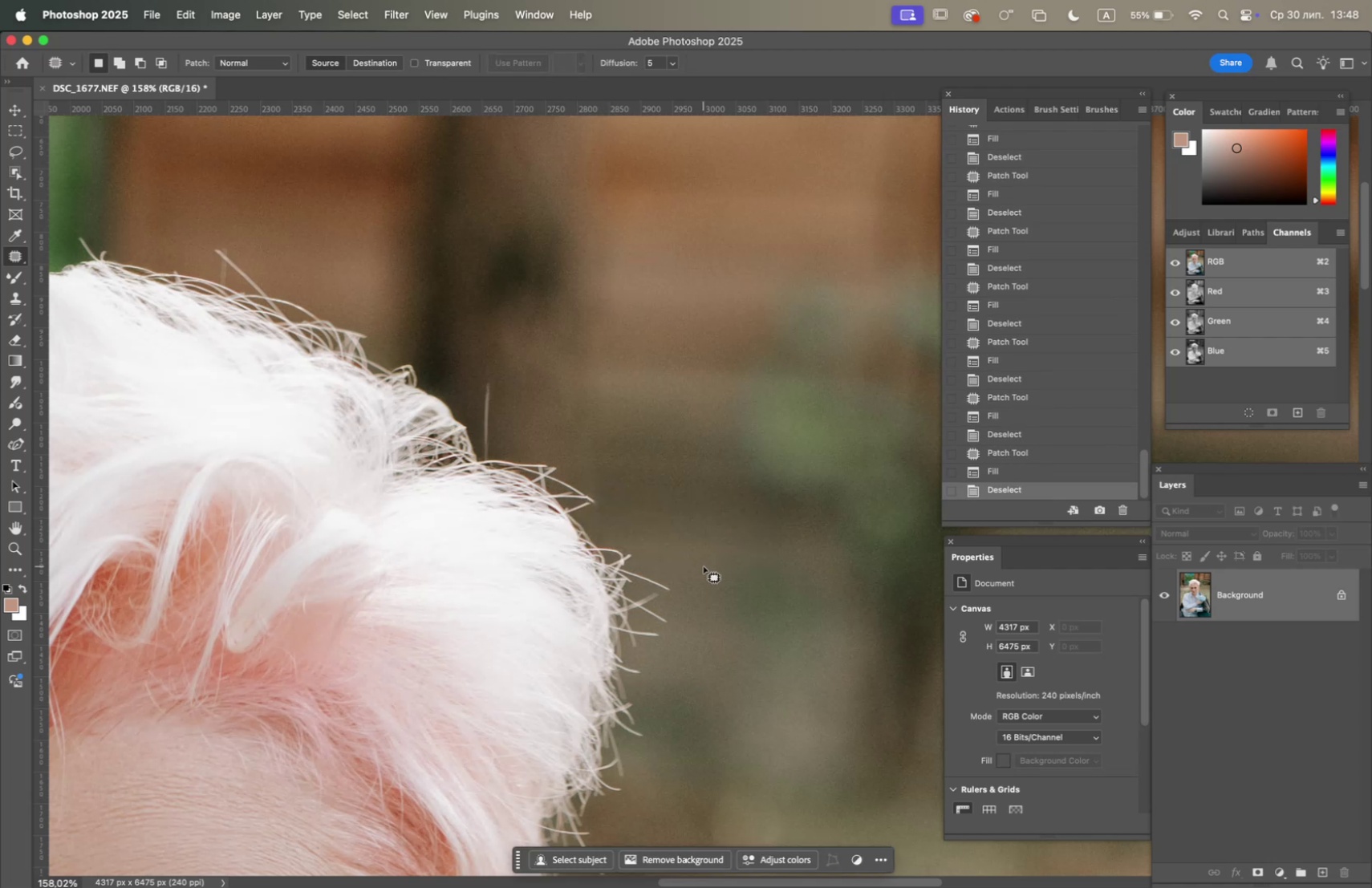 
hold_key(key=Space, duration=1.3)
 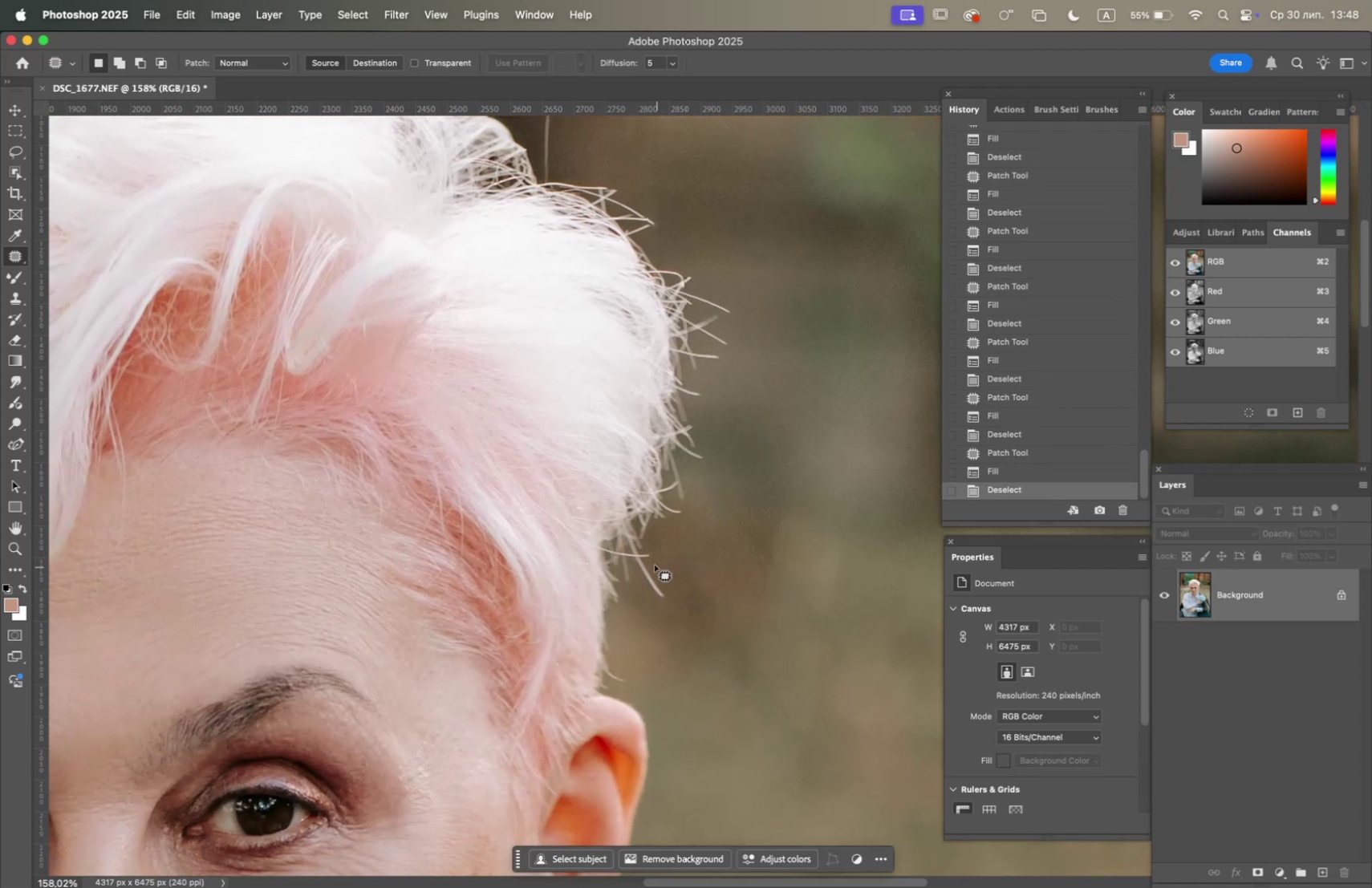 
left_click_drag(start_coordinate=[707, 560], to_coordinate=[742, 449])
 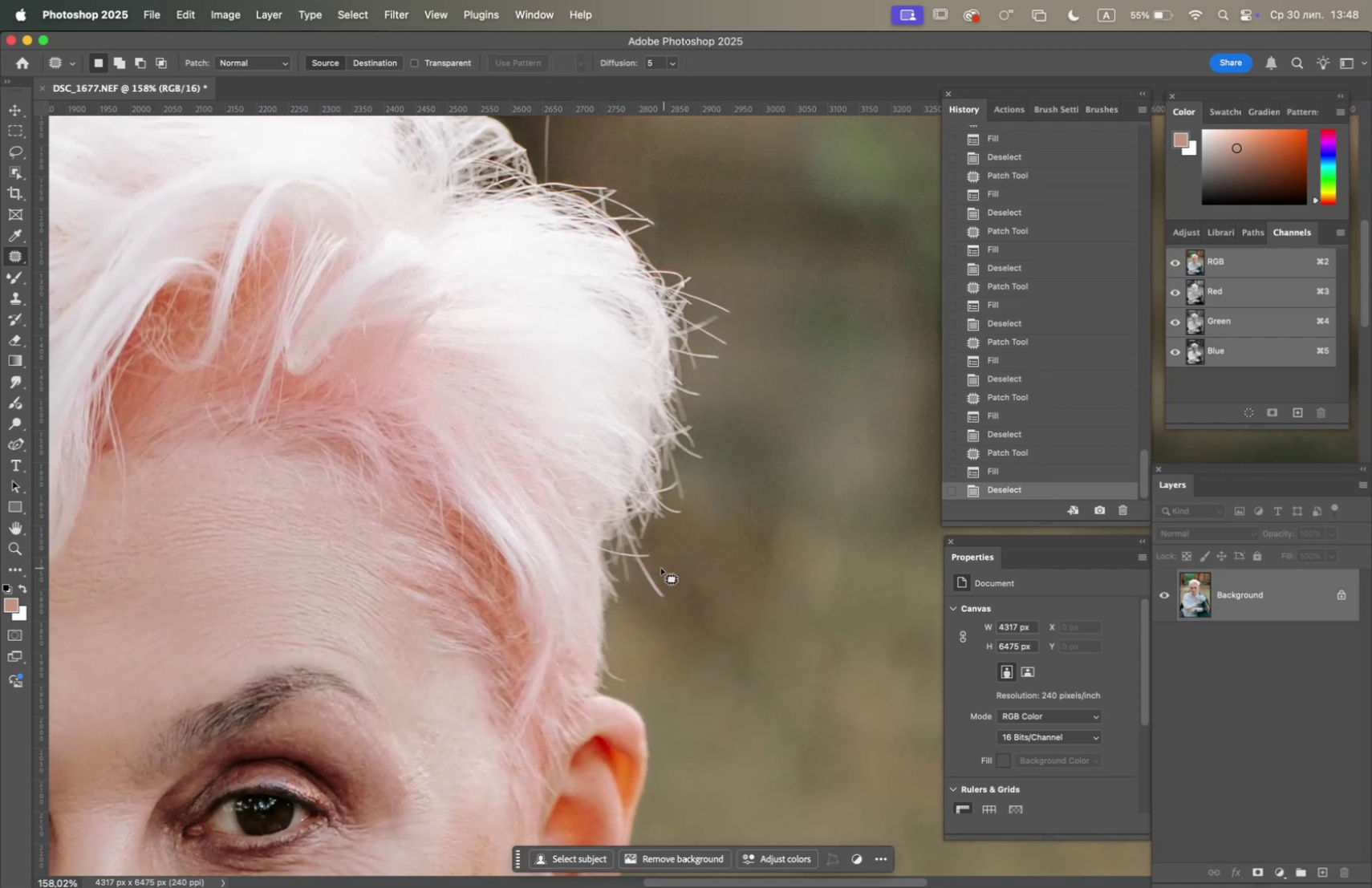 
left_click_drag(start_coordinate=[652, 561], to_coordinate=[672, 590])
 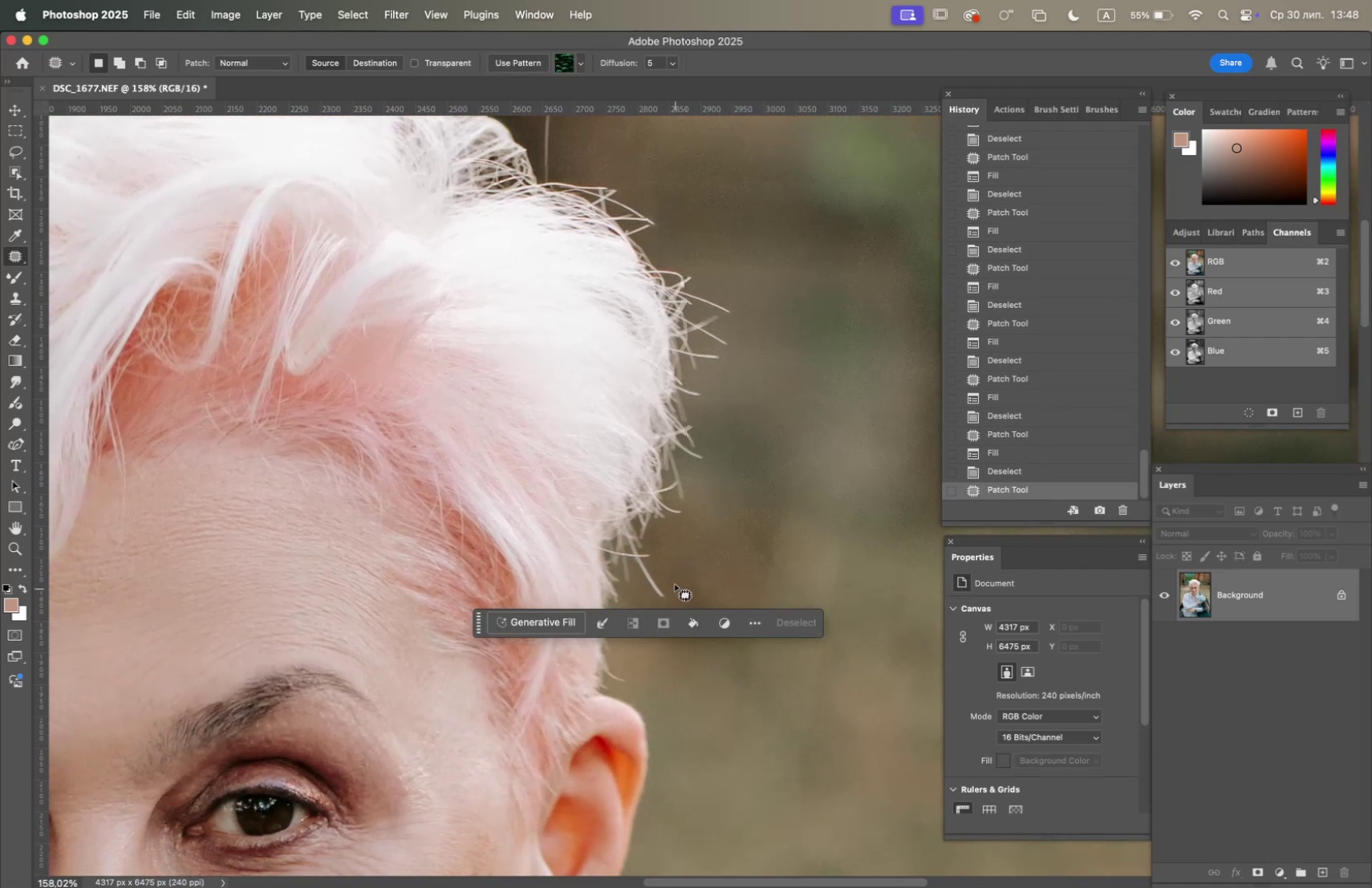 
key(F5)
 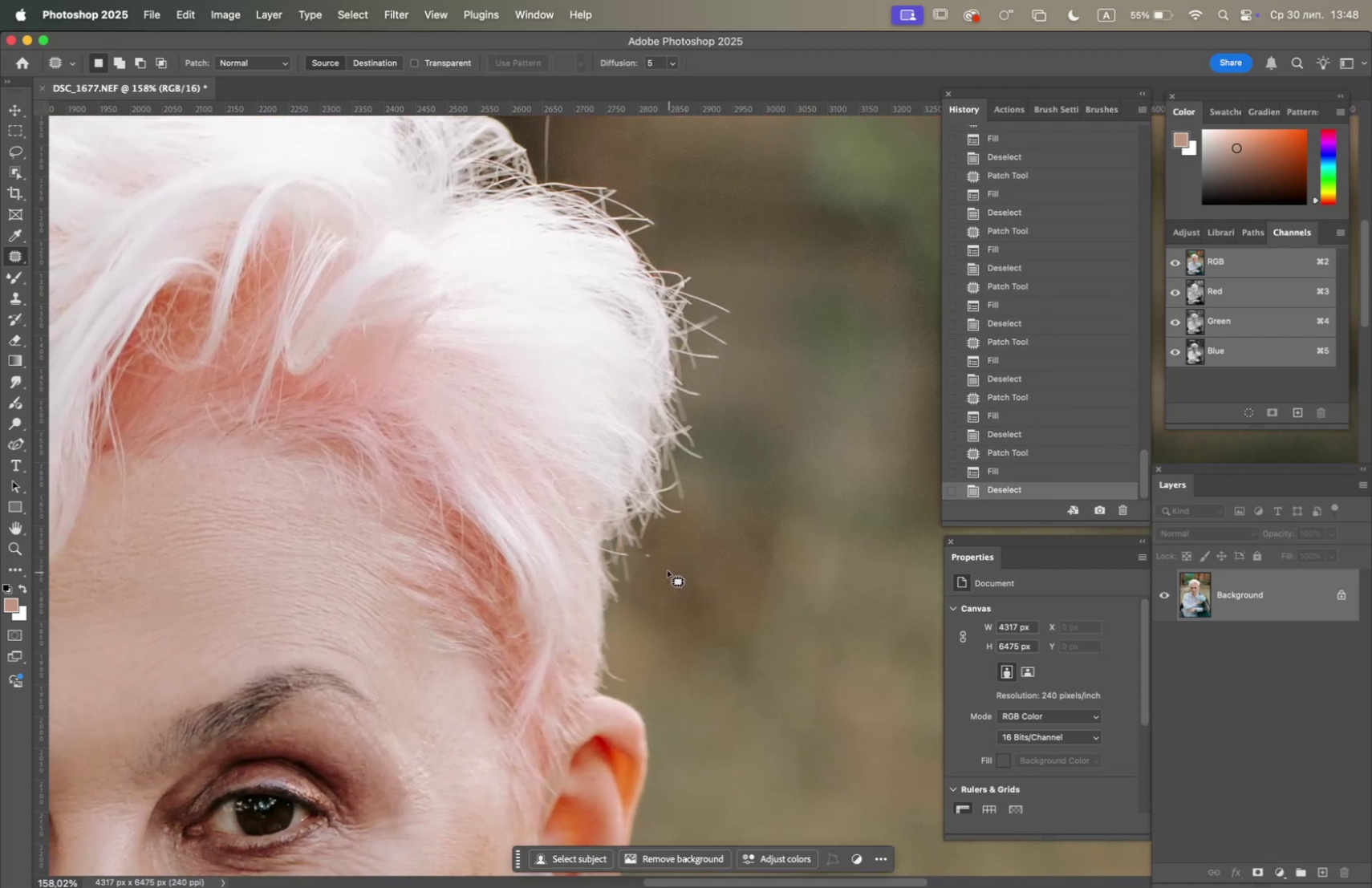 
left_click_drag(start_coordinate=[660, 556], to_coordinate=[644, 563])
 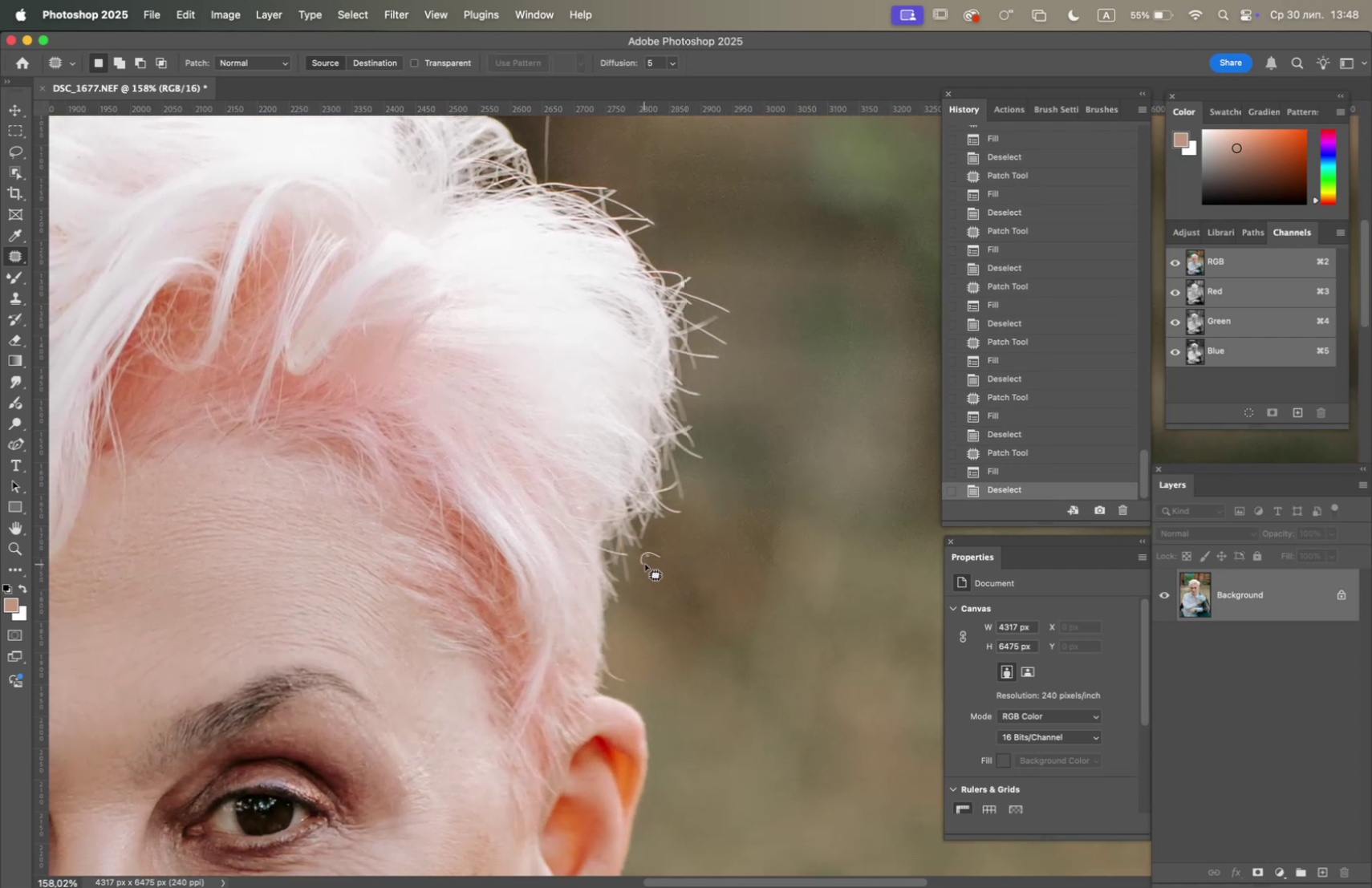 
key(F5)
 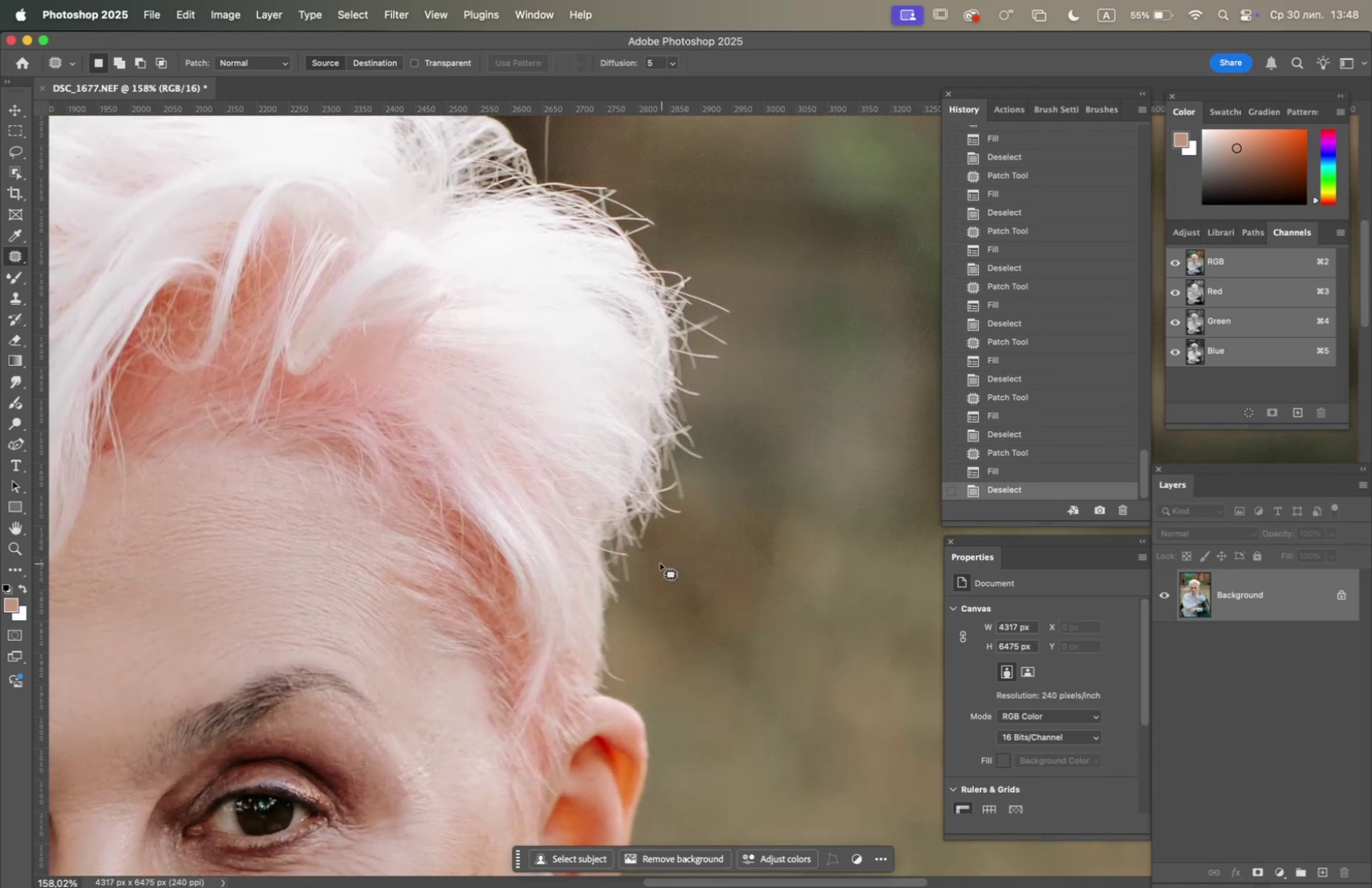 
hold_key(key=OptionLeft, duration=1.36)
scroll: coordinate [667, 559], scroll_direction: down, amount: 7.0
 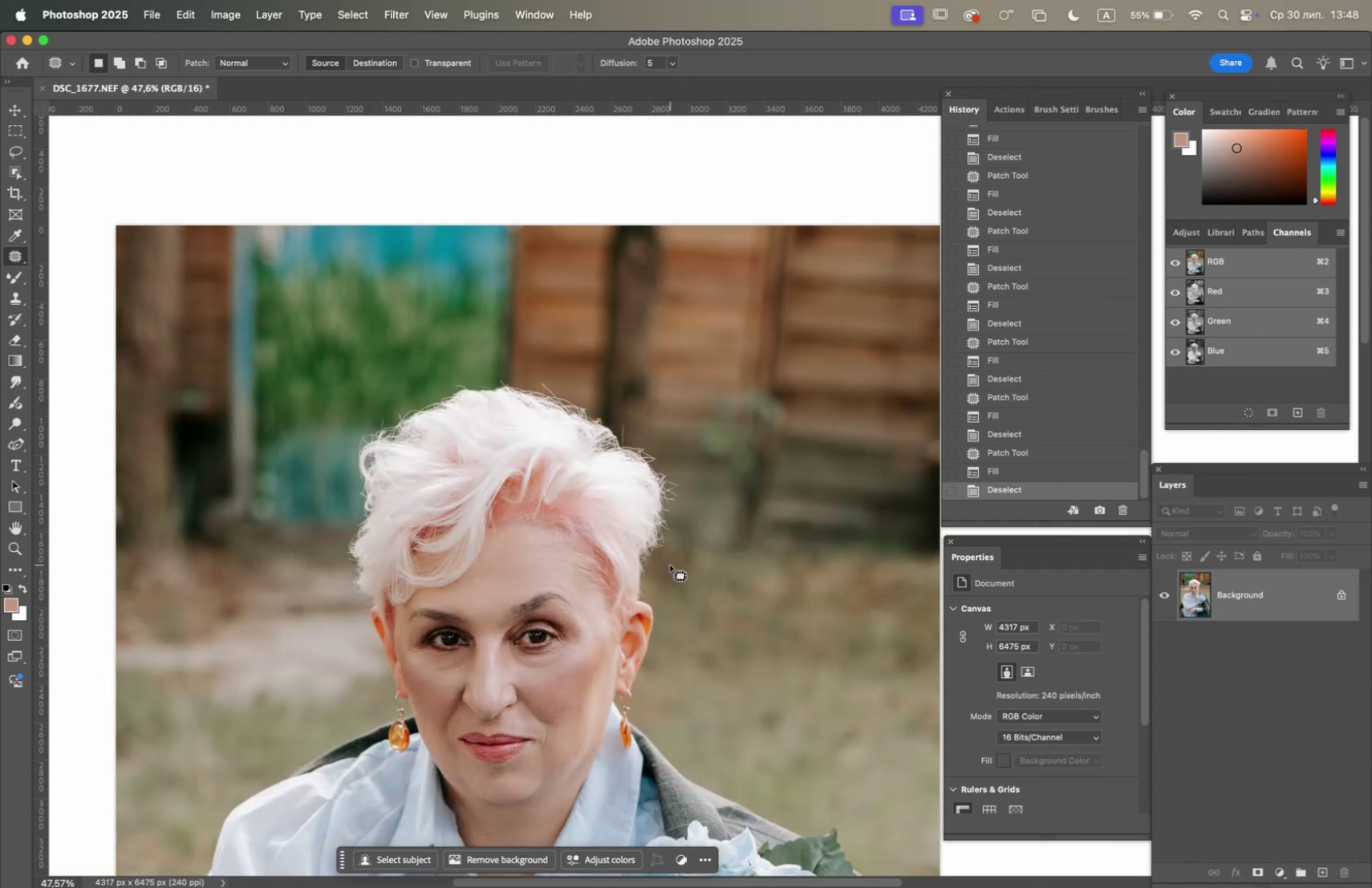 
hold_key(key=Space, duration=1.21)
 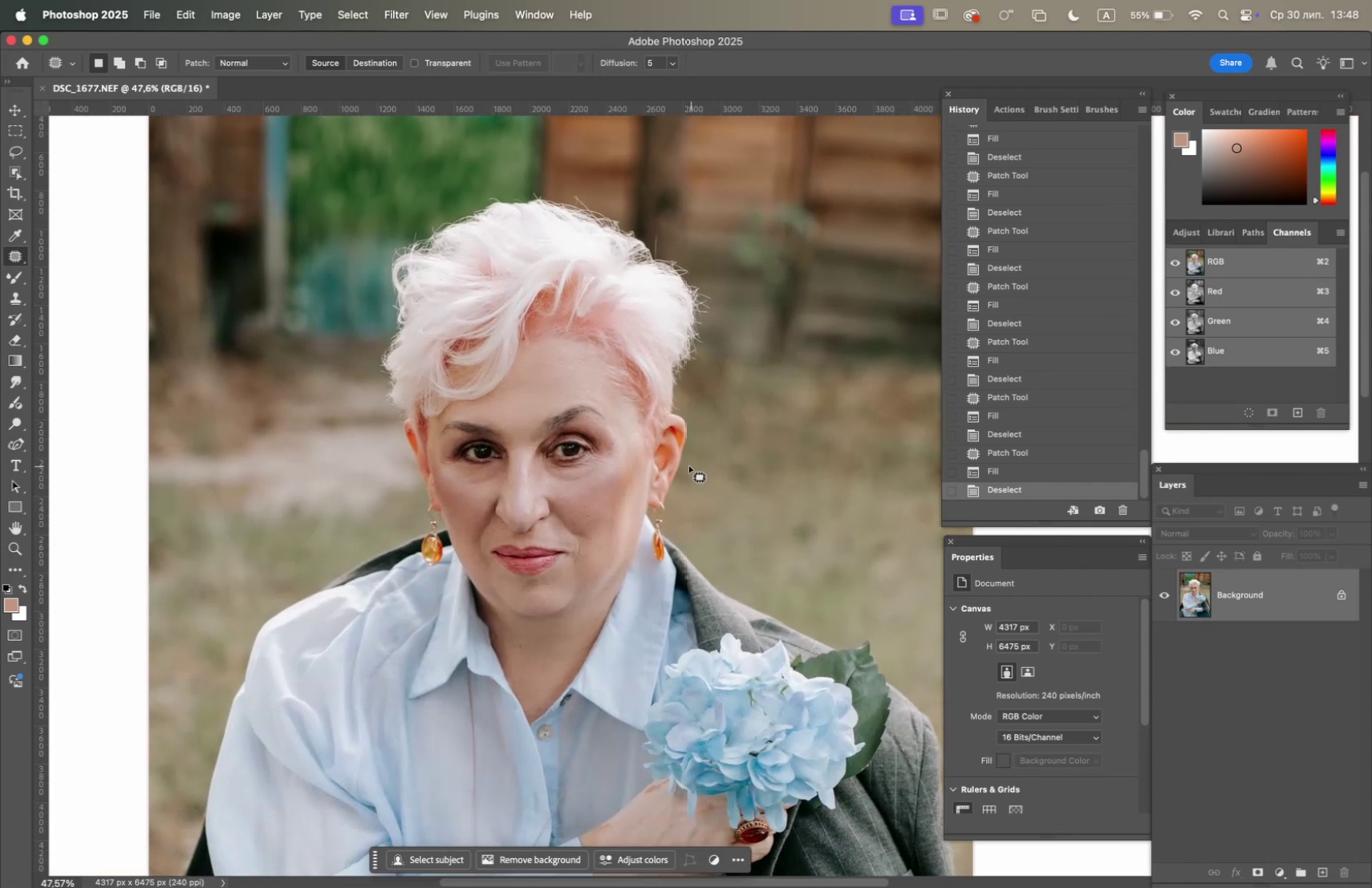 
left_click_drag(start_coordinate=[670, 562], to_coordinate=[703, 375])
 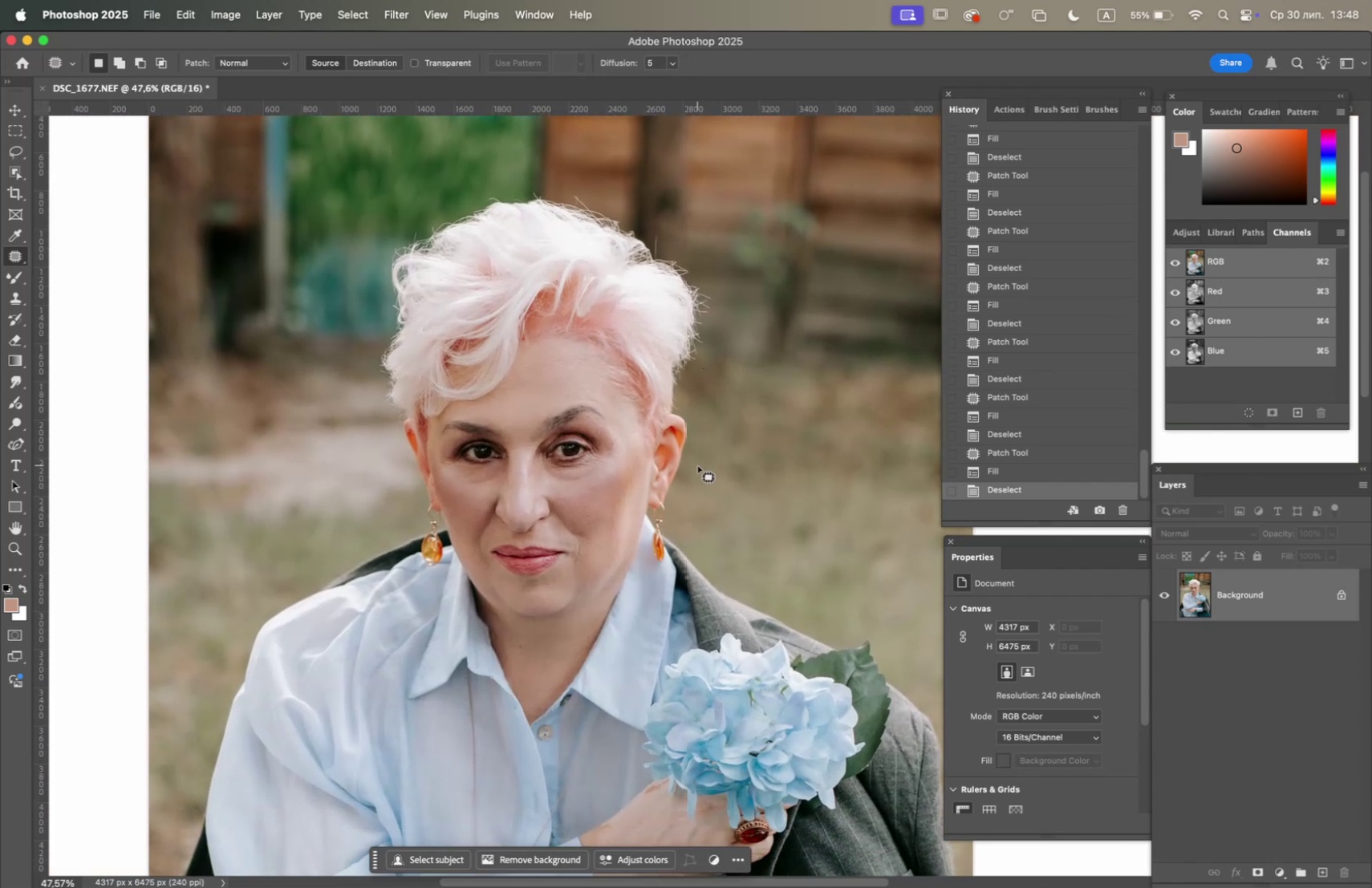 
hold_key(key=OptionLeft, duration=1.37)
scroll: coordinate [682, 462], scroll_direction: down, amount: 5.0
 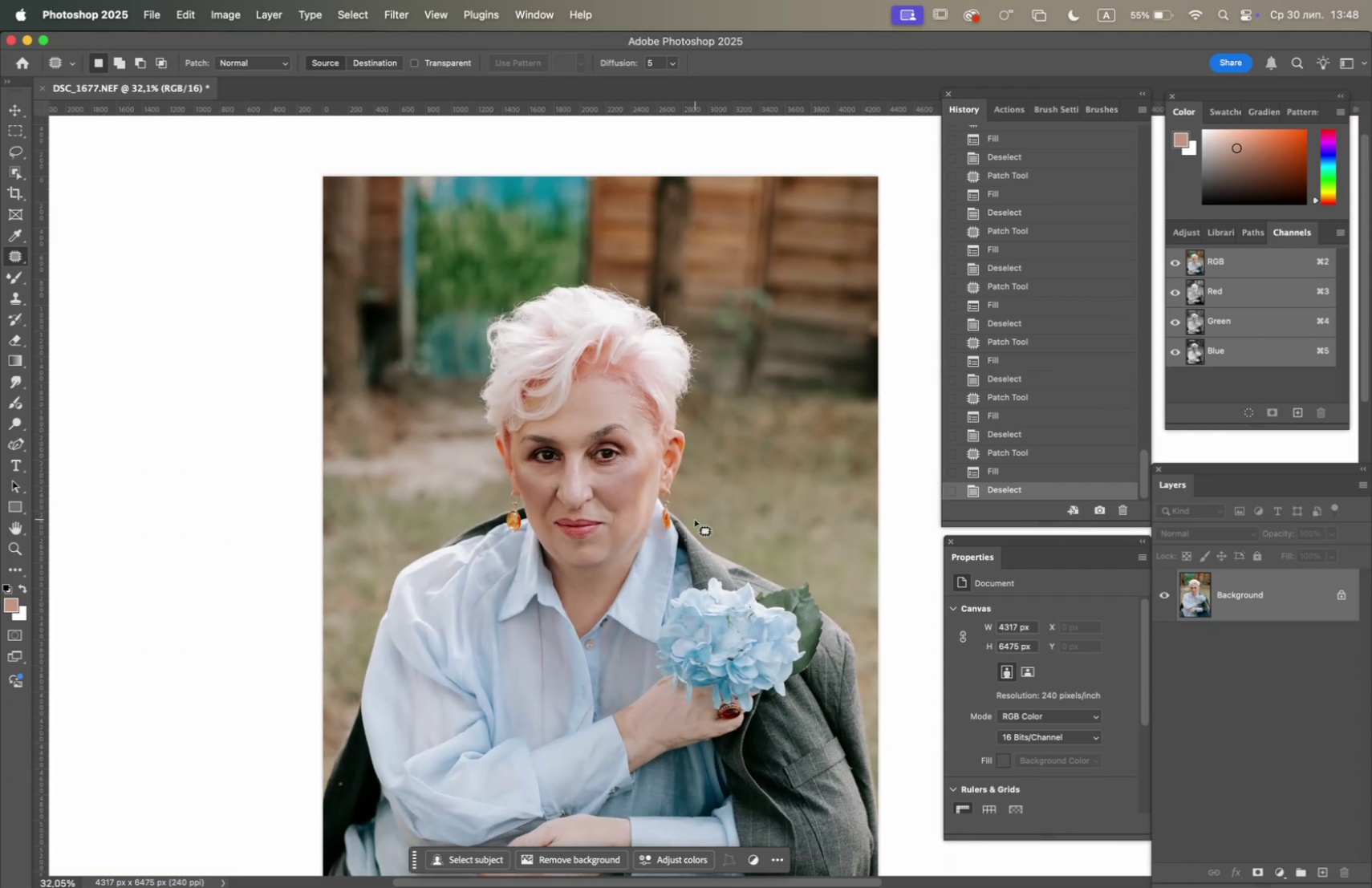 
hold_key(key=Space, duration=0.83)
 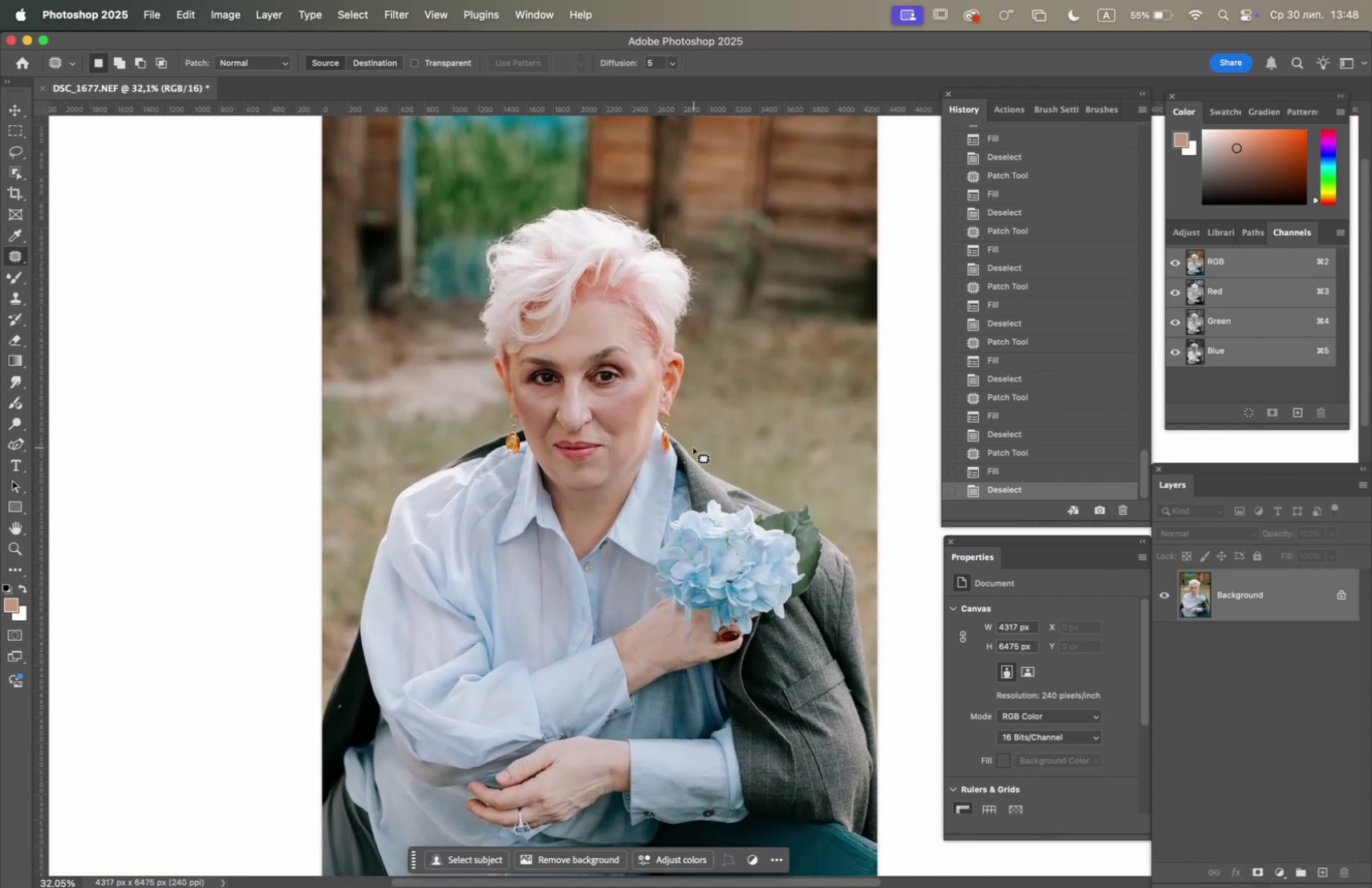 
left_click_drag(start_coordinate=[696, 520], to_coordinate=[695, 443])
 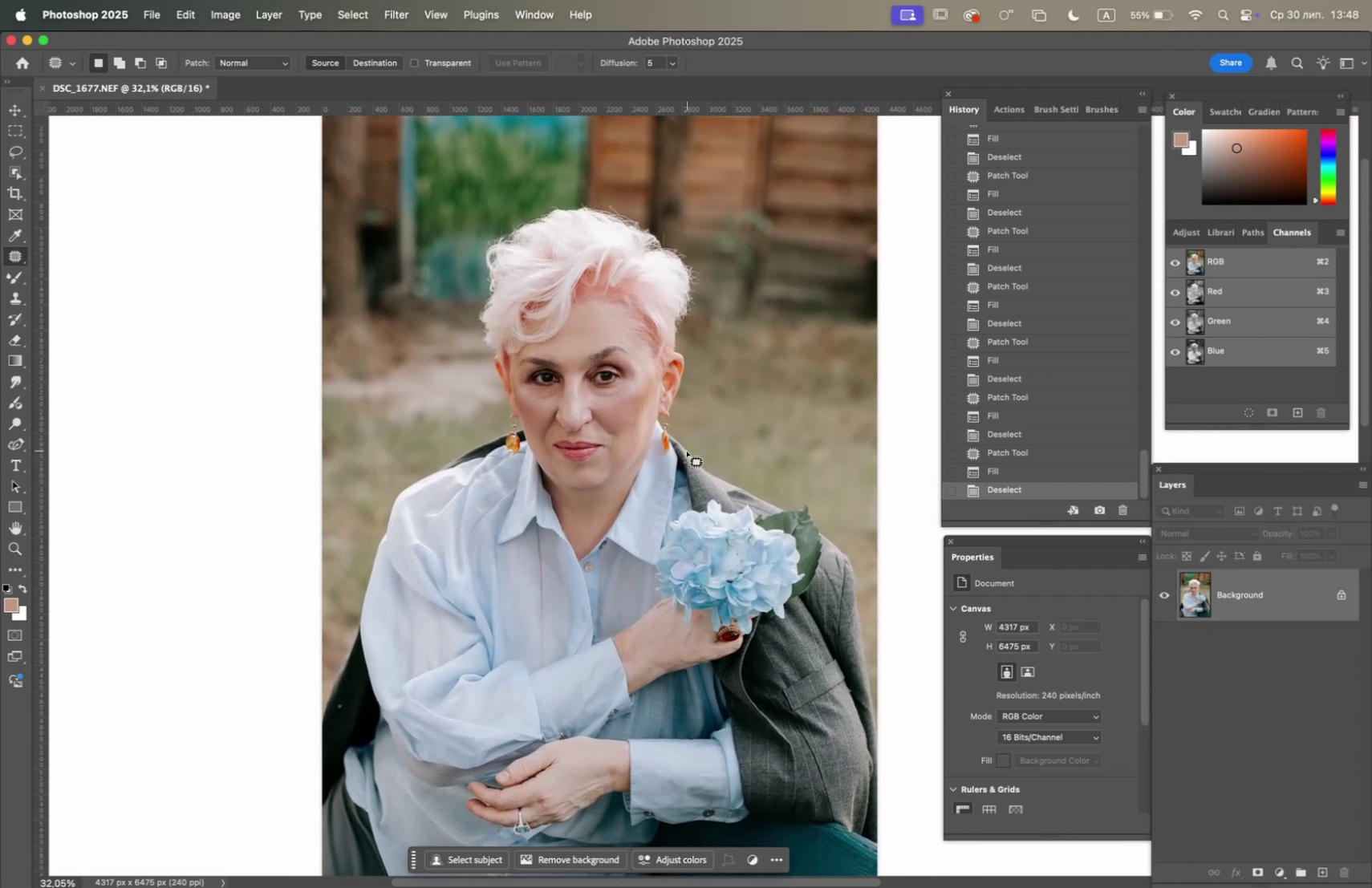 
hold_key(key=OptionLeft, duration=2.94)
scroll: coordinate [680, 455], scroll_direction: down, amount: 4.0
 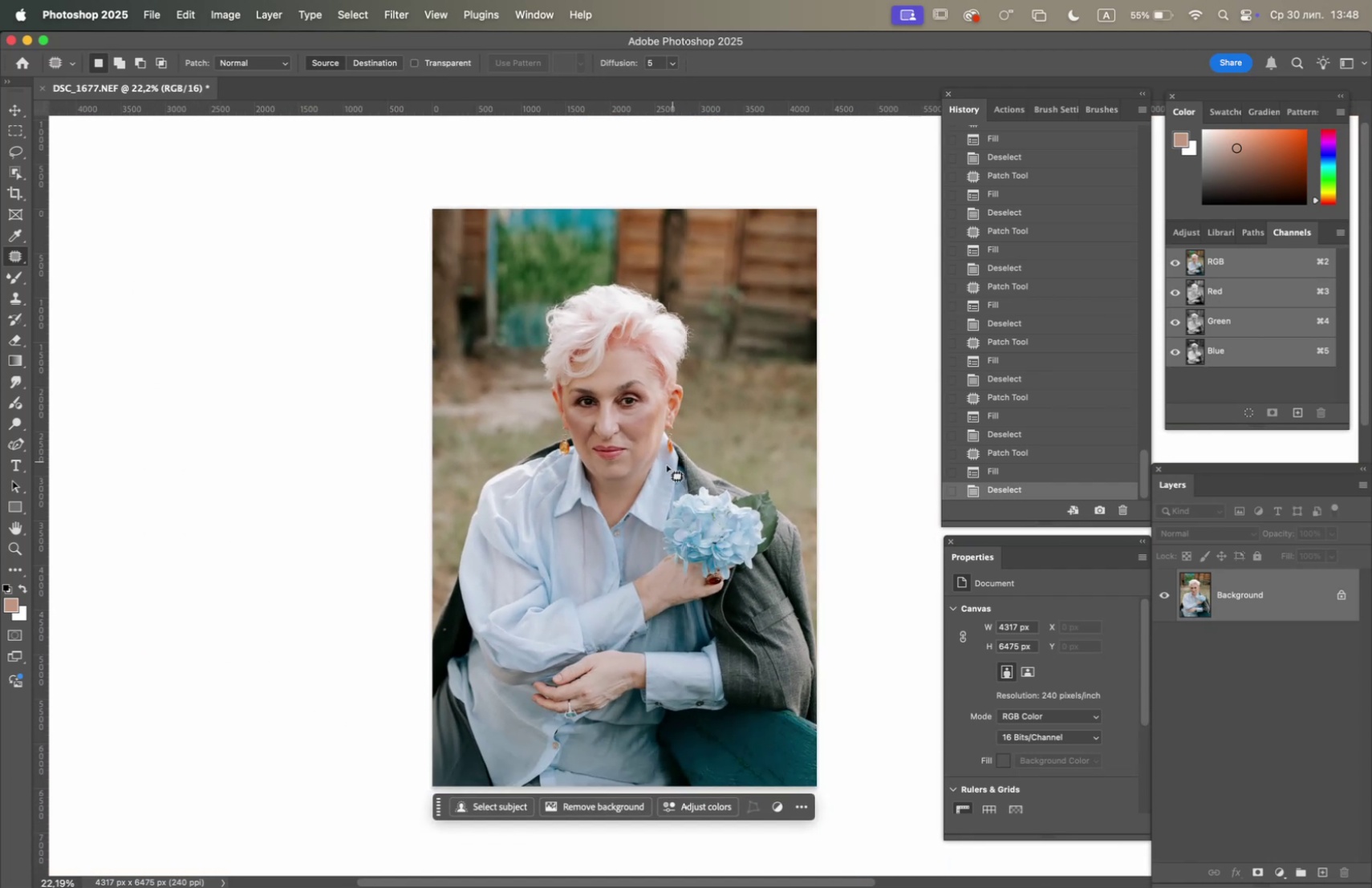 
scroll: coordinate [660, 470], scroll_direction: up, amount: 4.0
 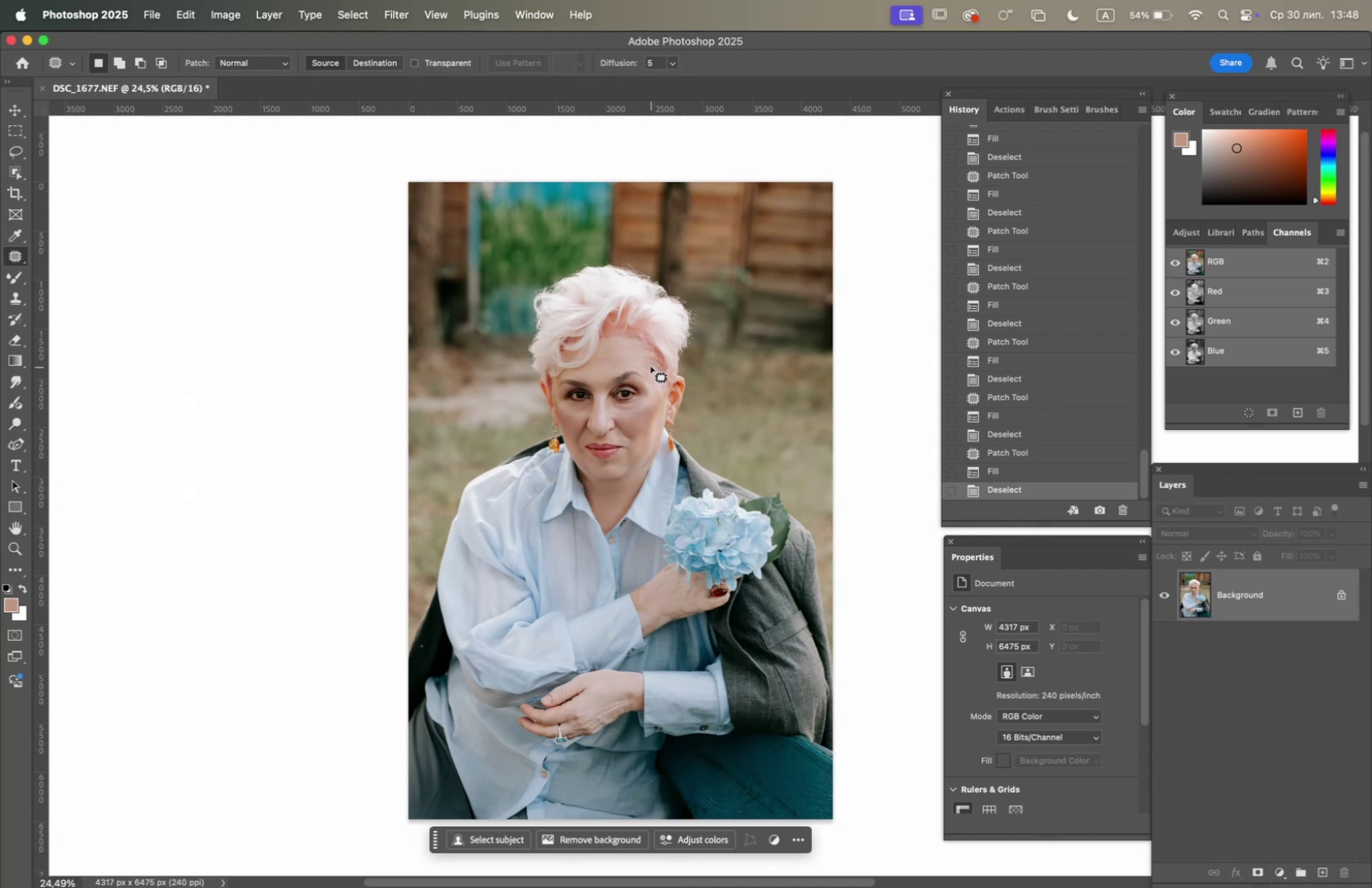 
wait(12.43)
 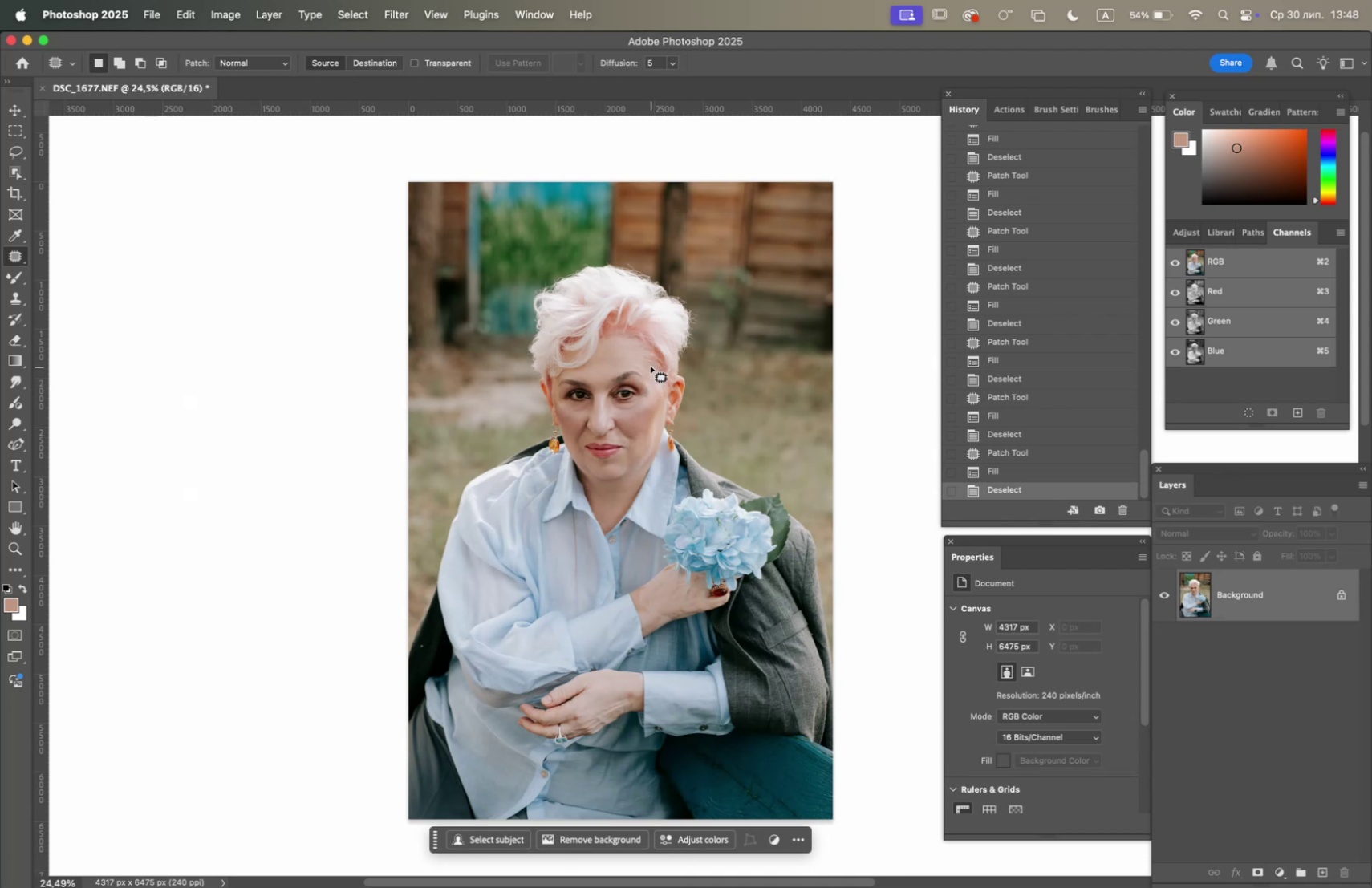 
left_click([1277, 872])
 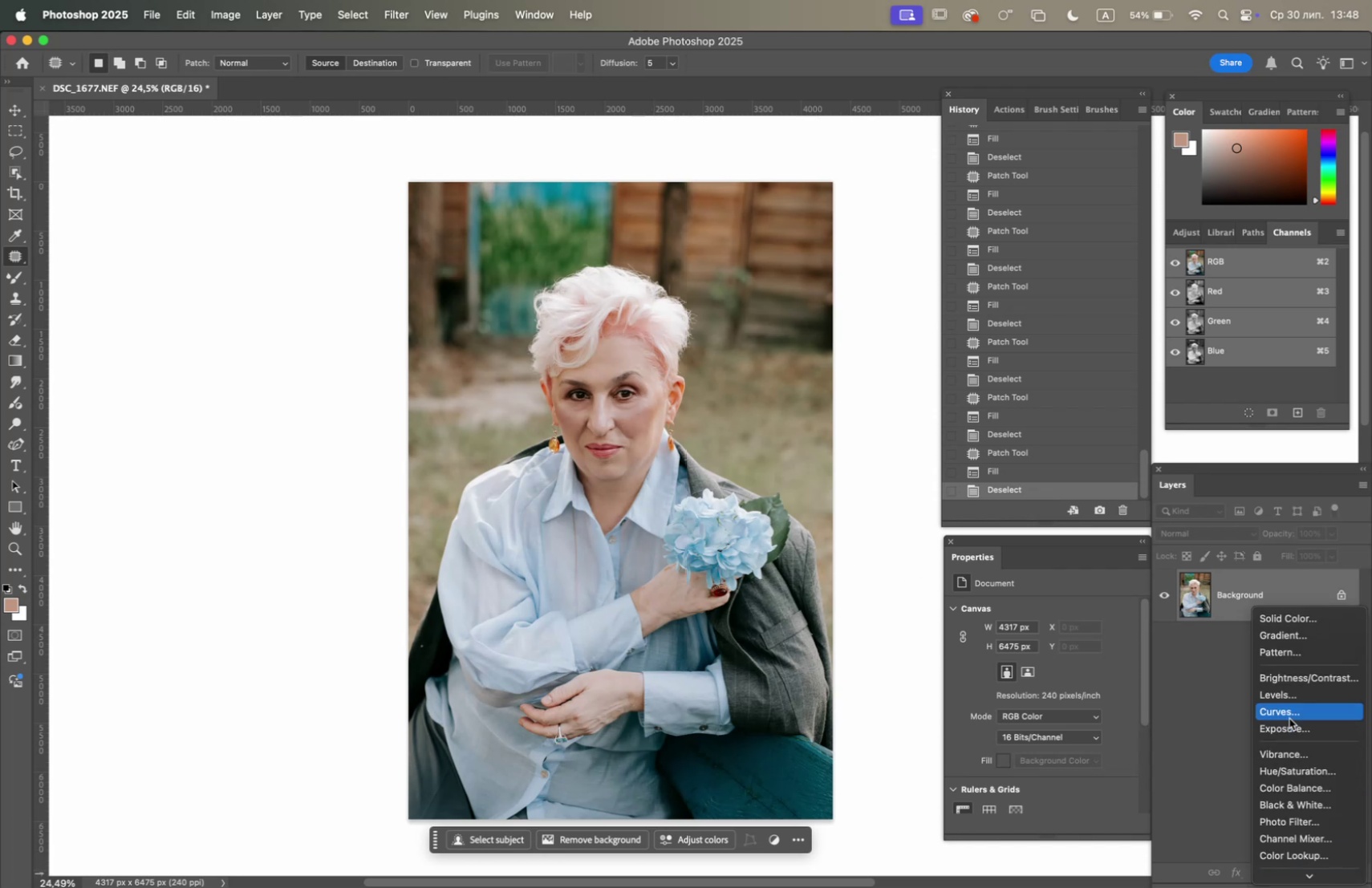 
left_click([1289, 713])
 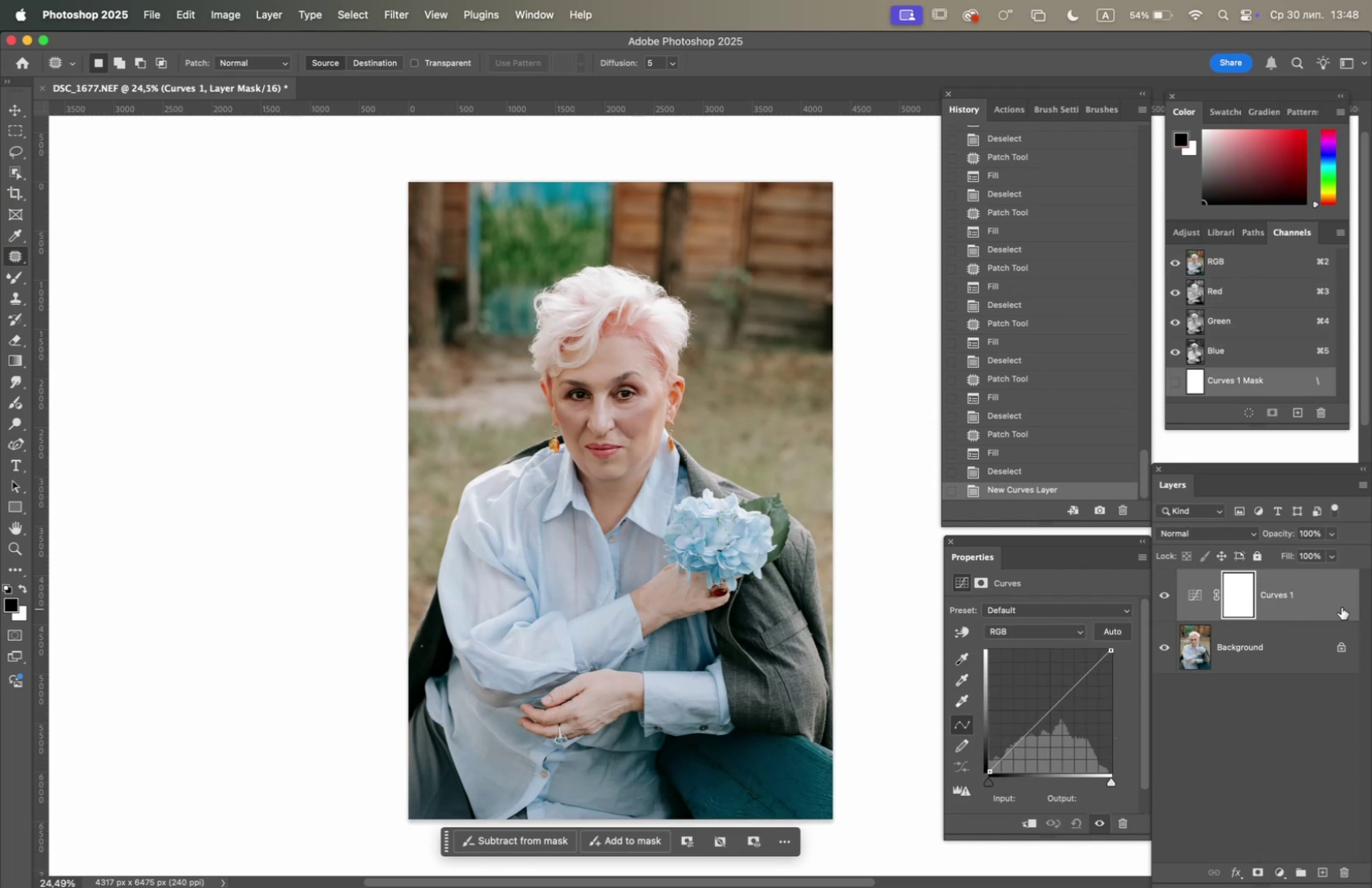 
left_click_drag(start_coordinate=[1301, 594], to_coordinate=[1342, 864])
 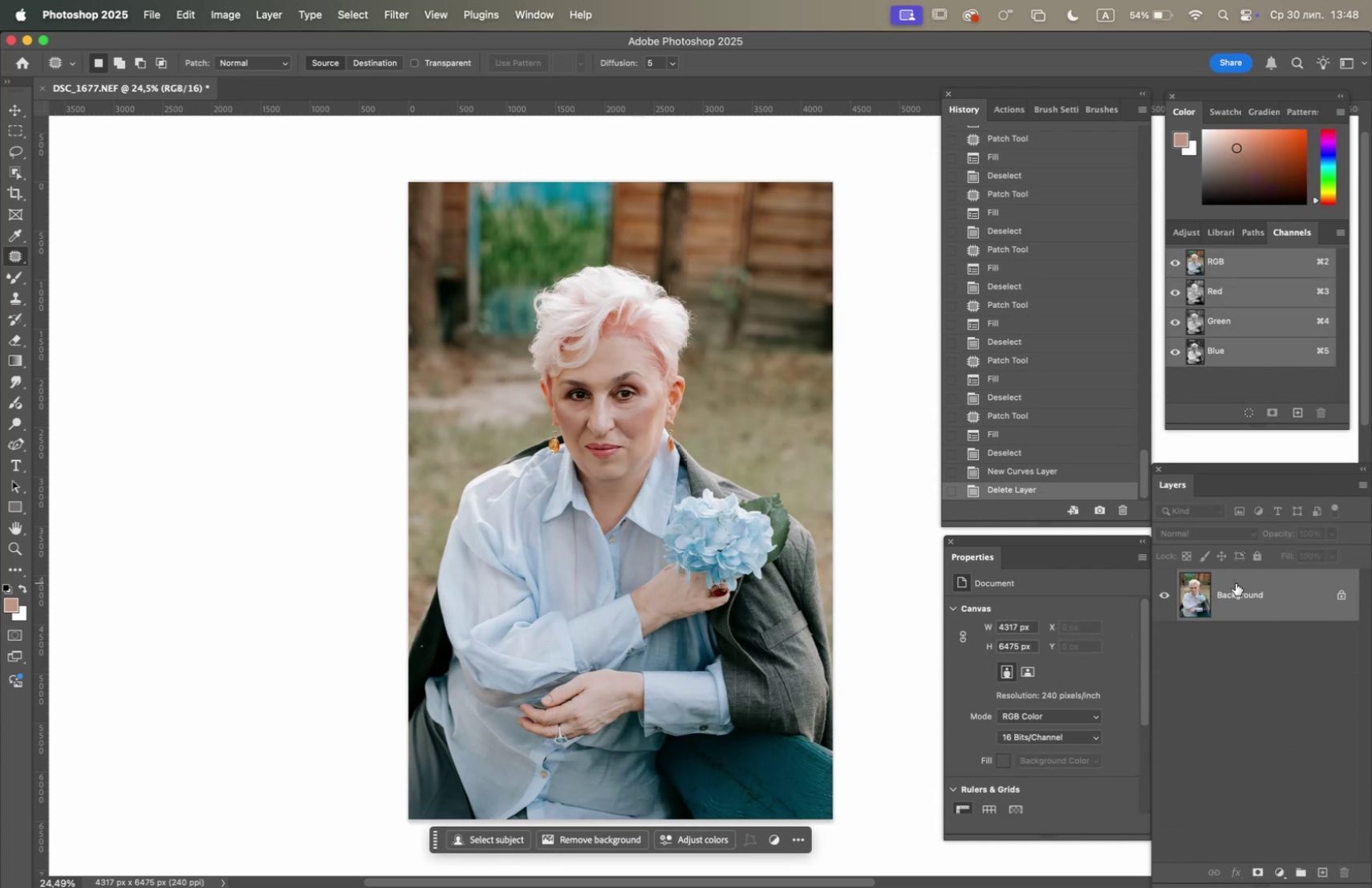 
left_click_drag(start_coordinate=[1240, 594], to_coordinate=[1321, 871])
 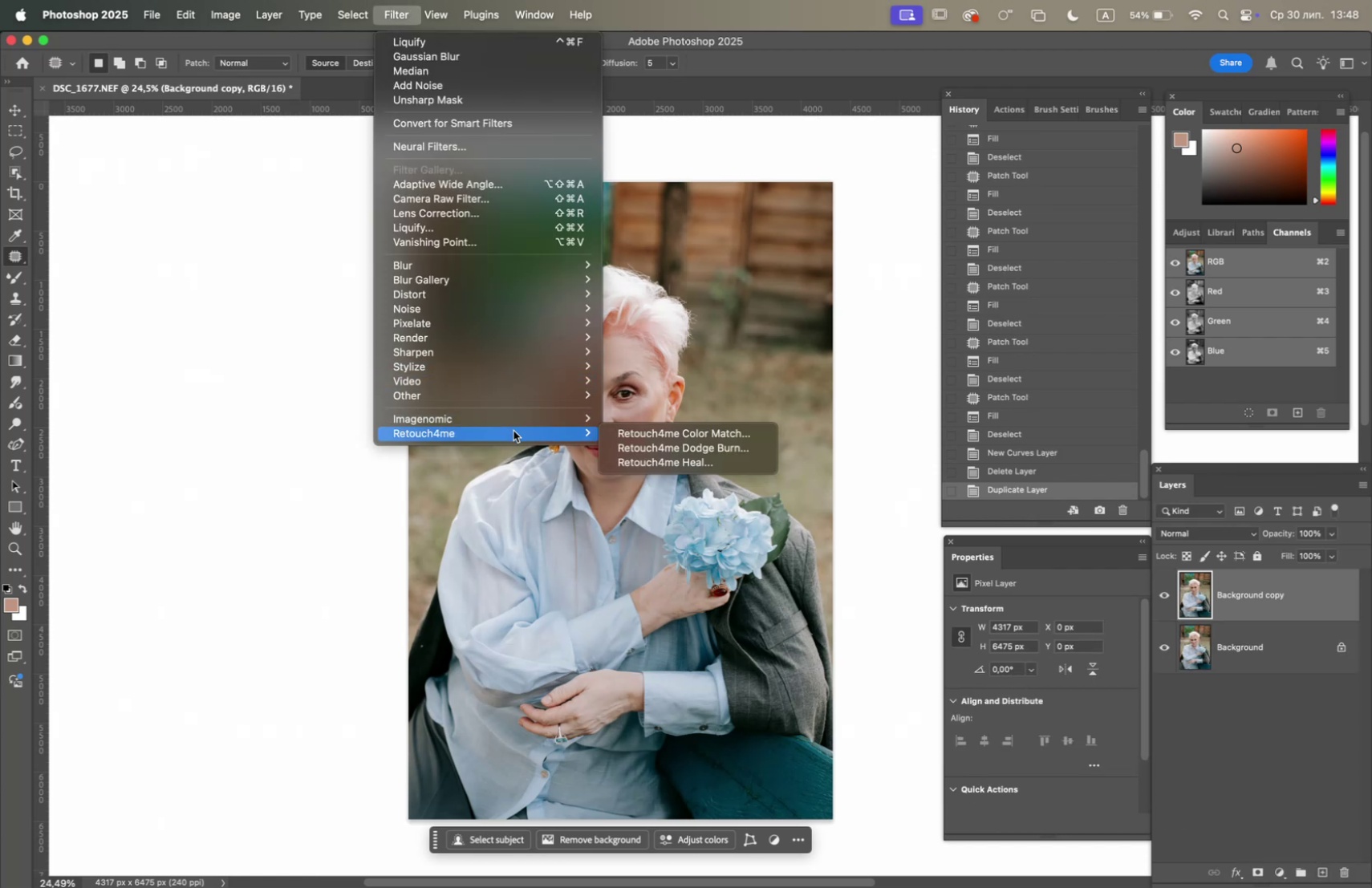 
left_click([638, 452])
 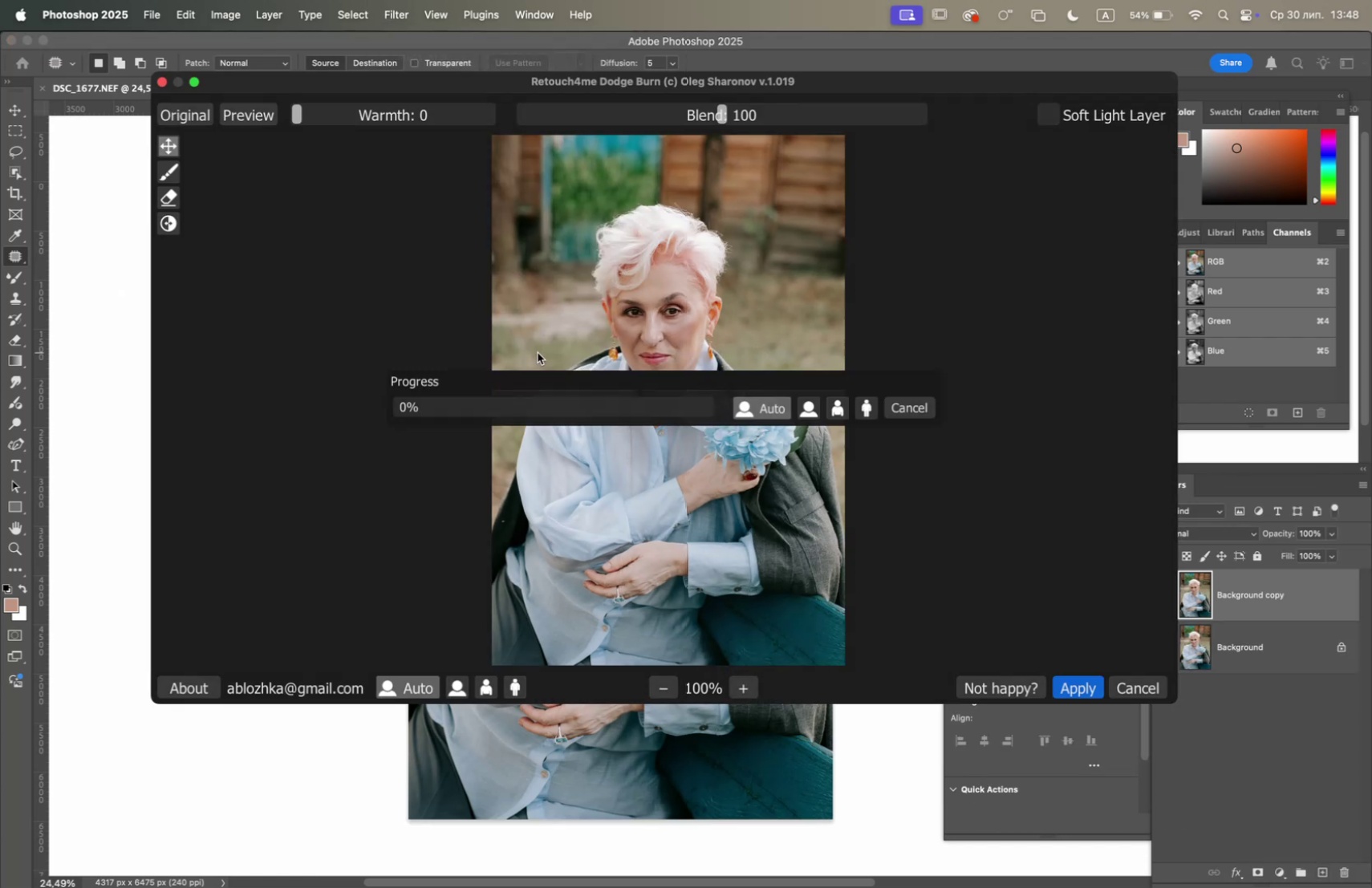 
mouse_move([591, 351])
 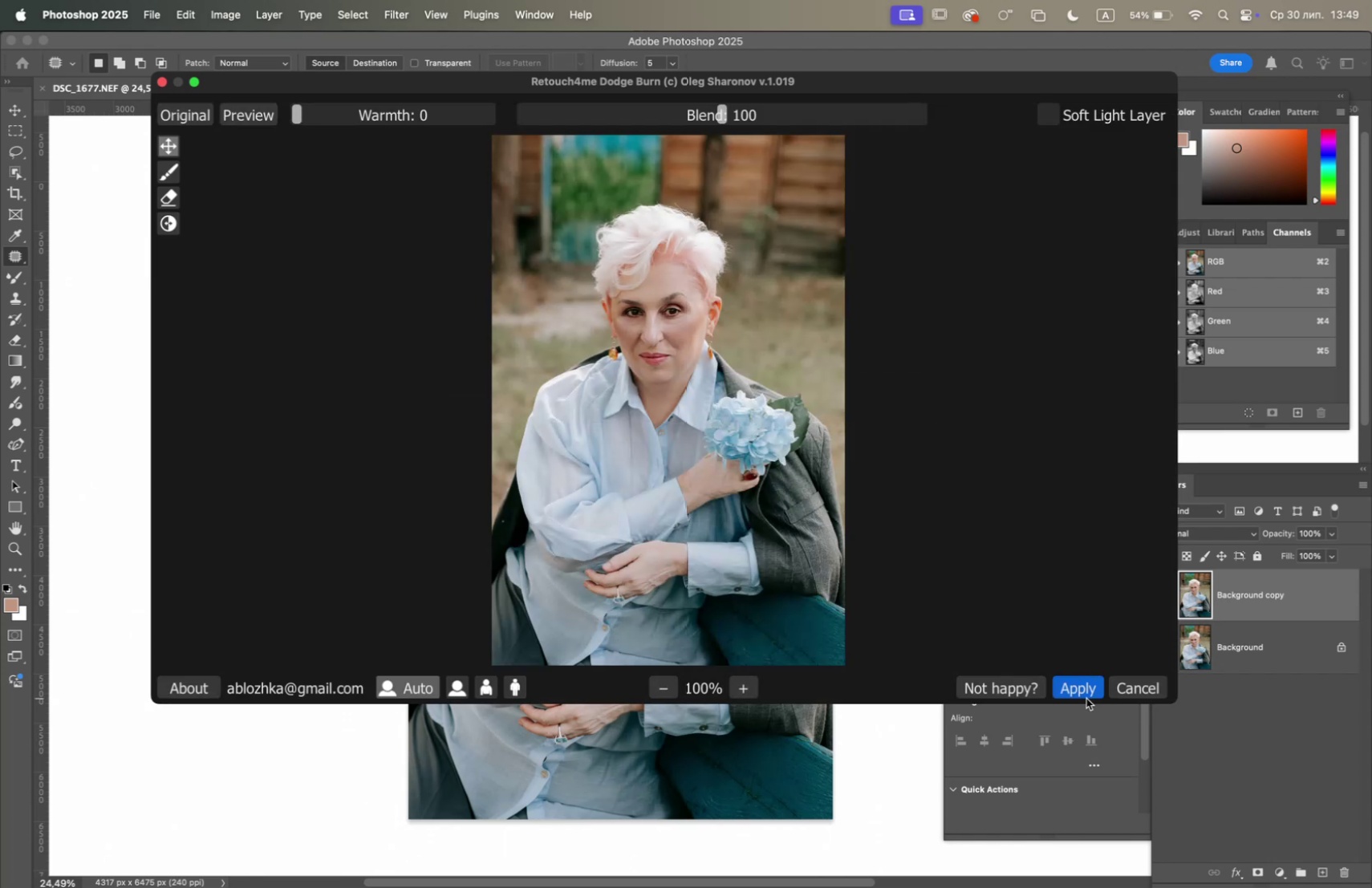 
left_click([1082, 683])
 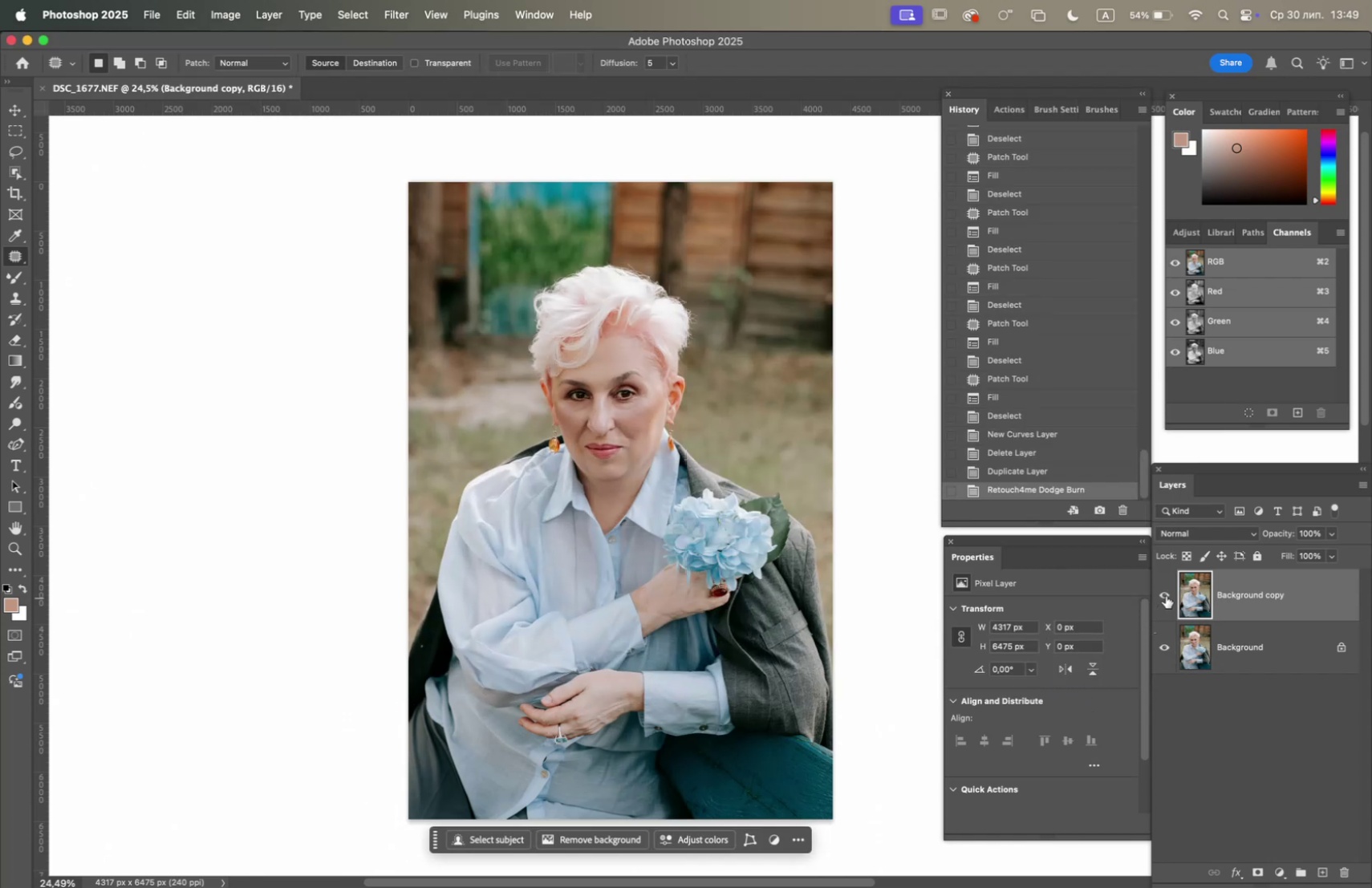 
double_click([1166, 594])
 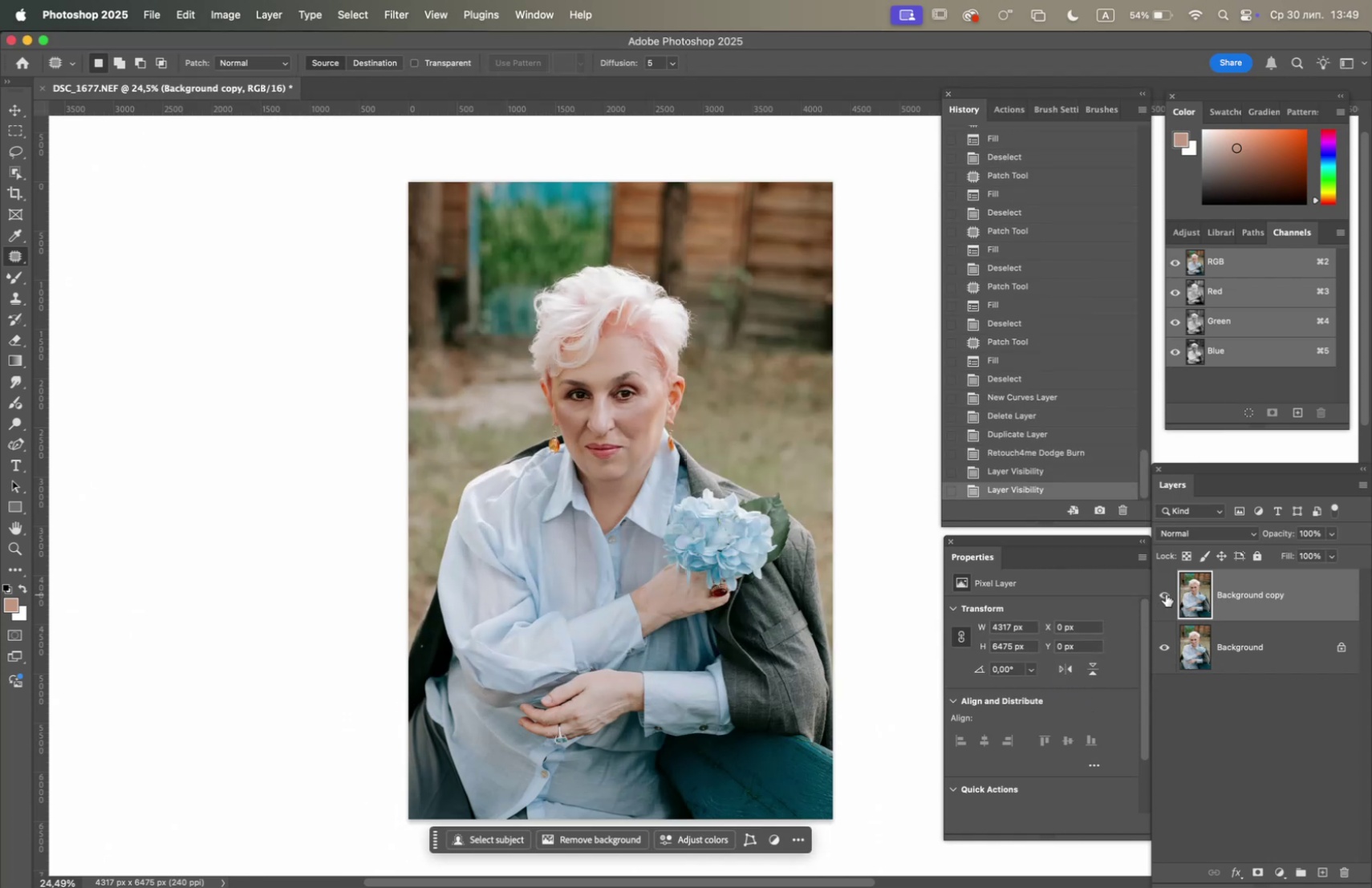 
left_click([1166, 594])
 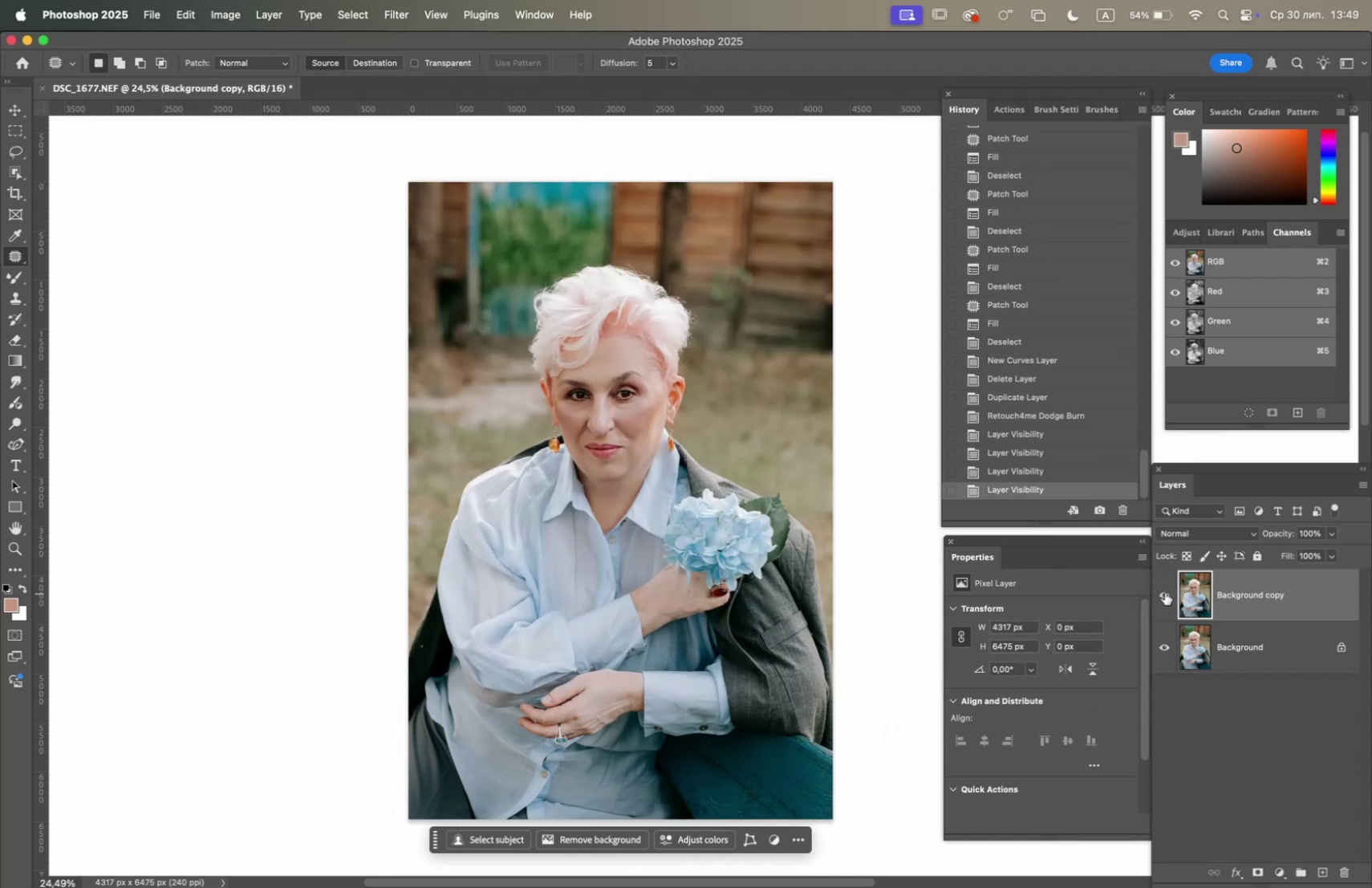 
left_click([1165, 592])
 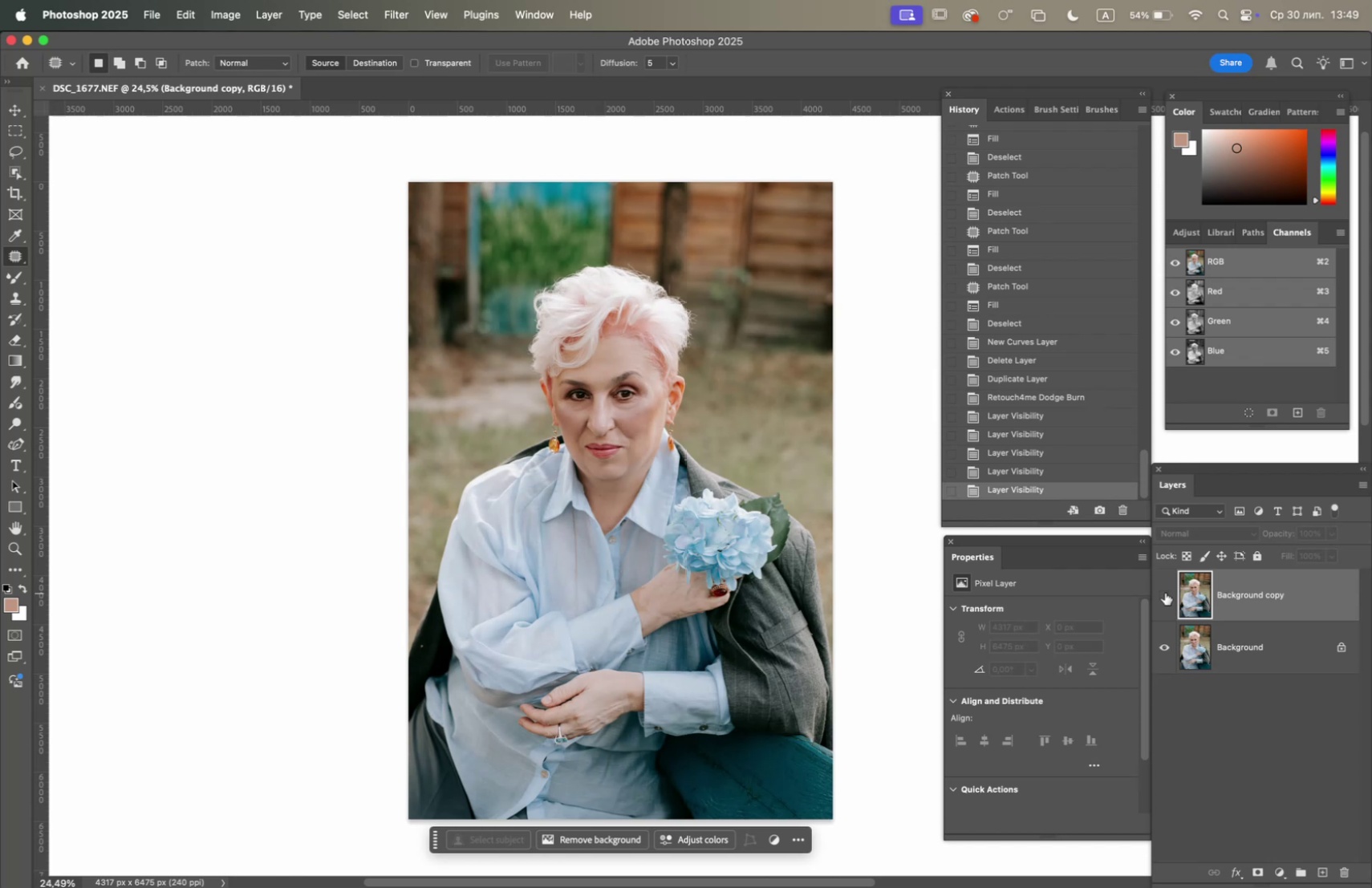 
left_click([1165, 592])
 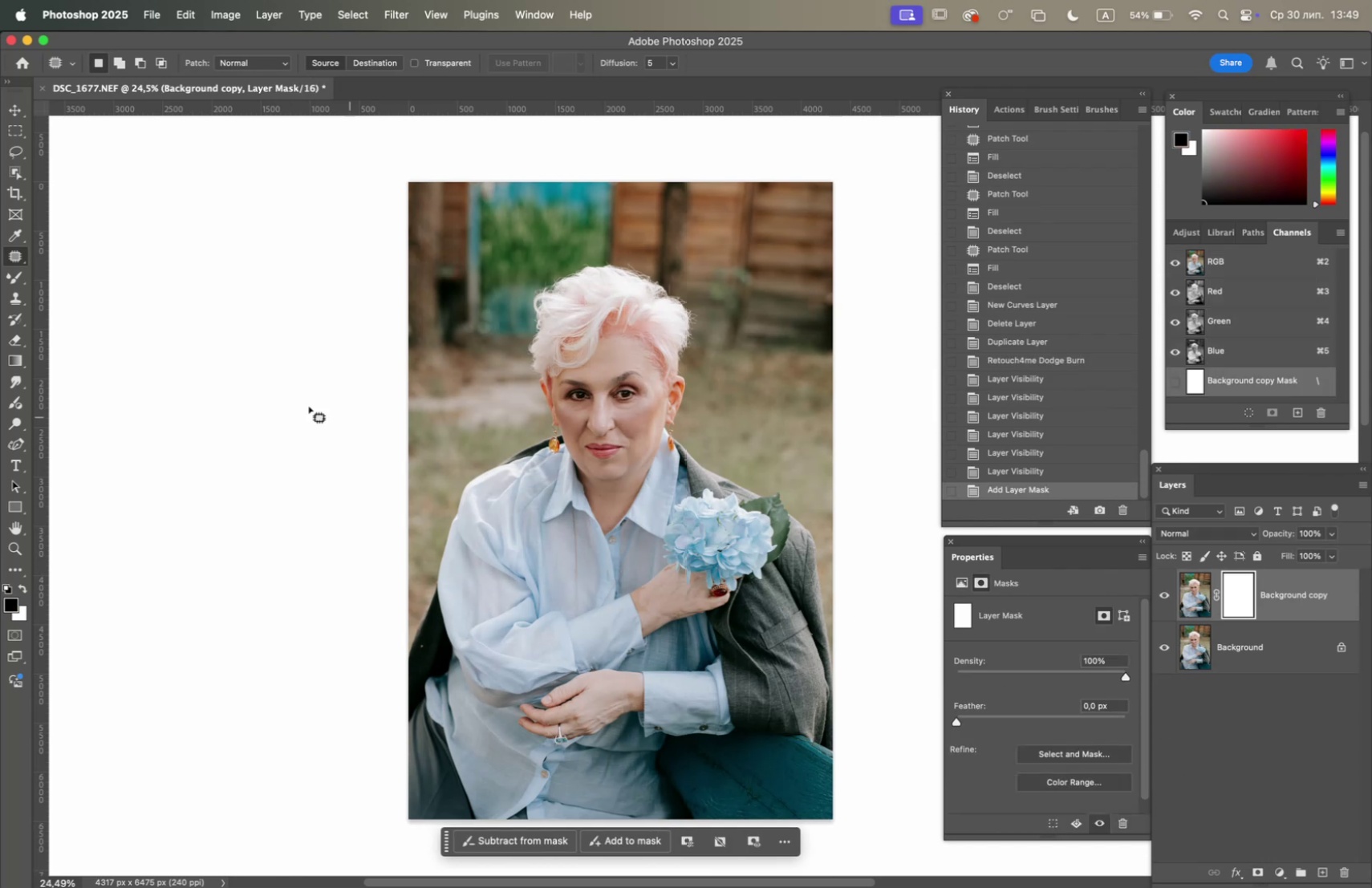 
left_click_drag(start_coordinate=[16, 278], to_coordinate=[48, 276])
 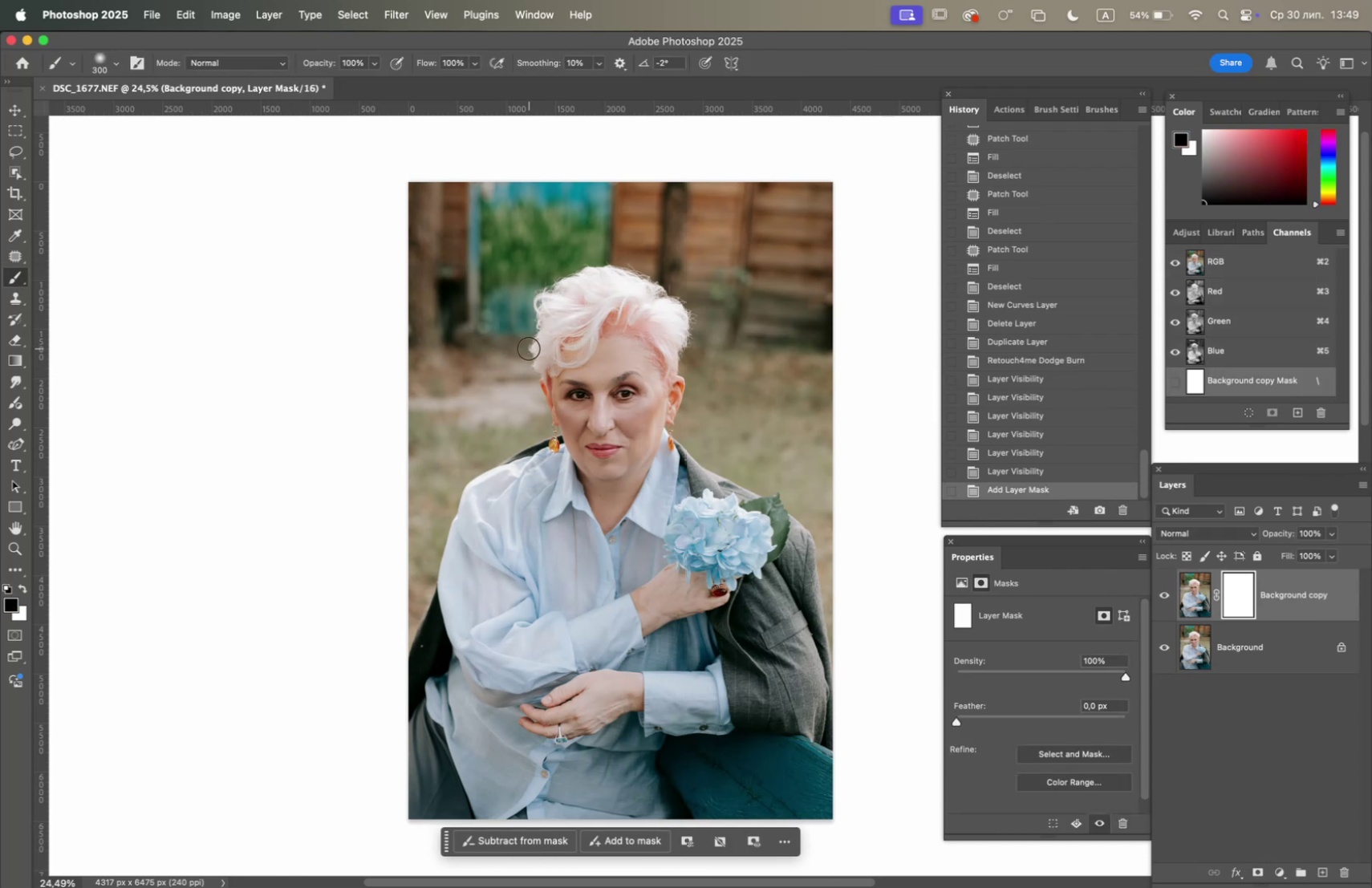 
left_click_drag(start_coordinate=[594, 328], to_coordinate=[669, 369])
 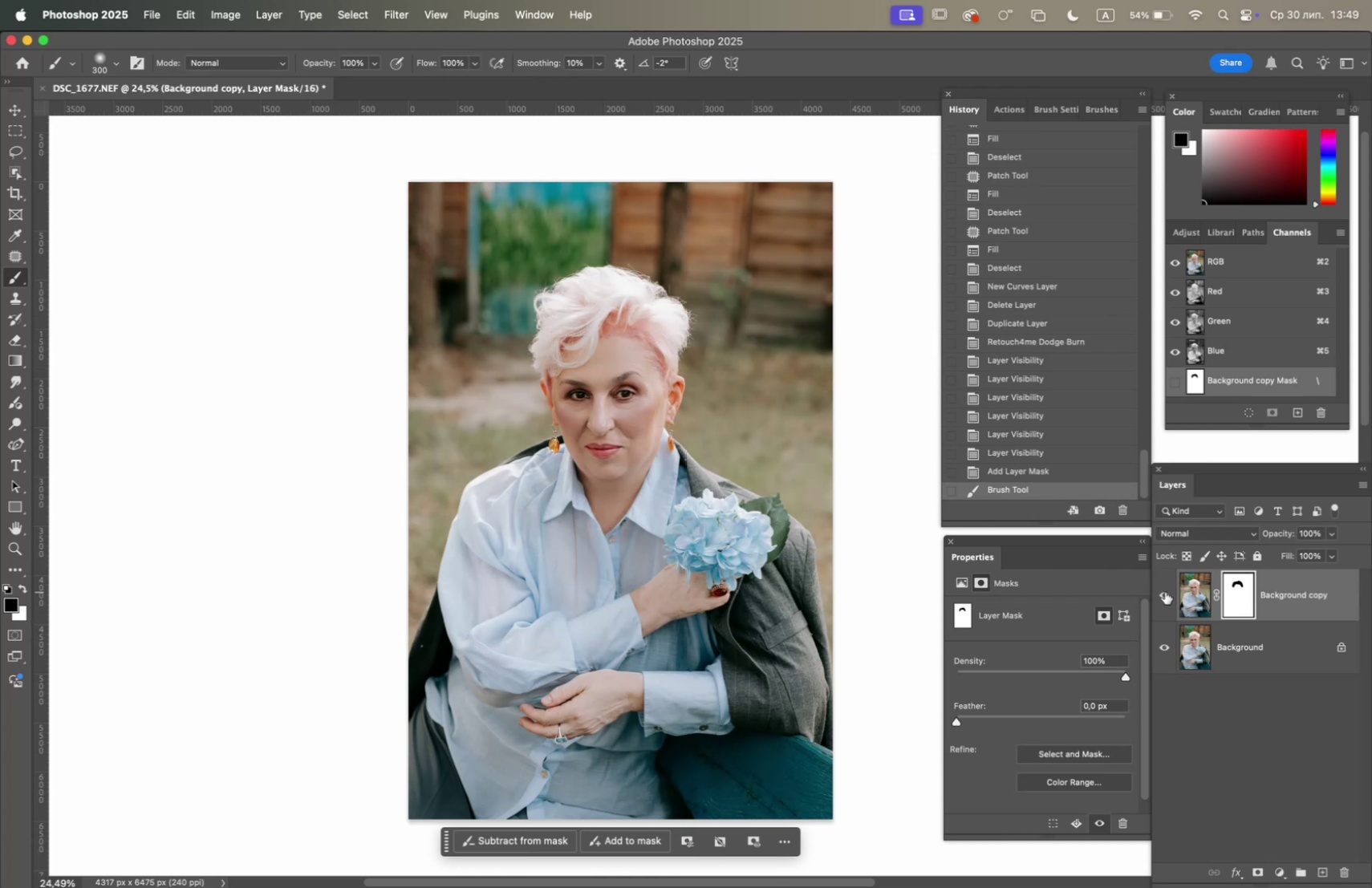 
double_click([1165, 591])
 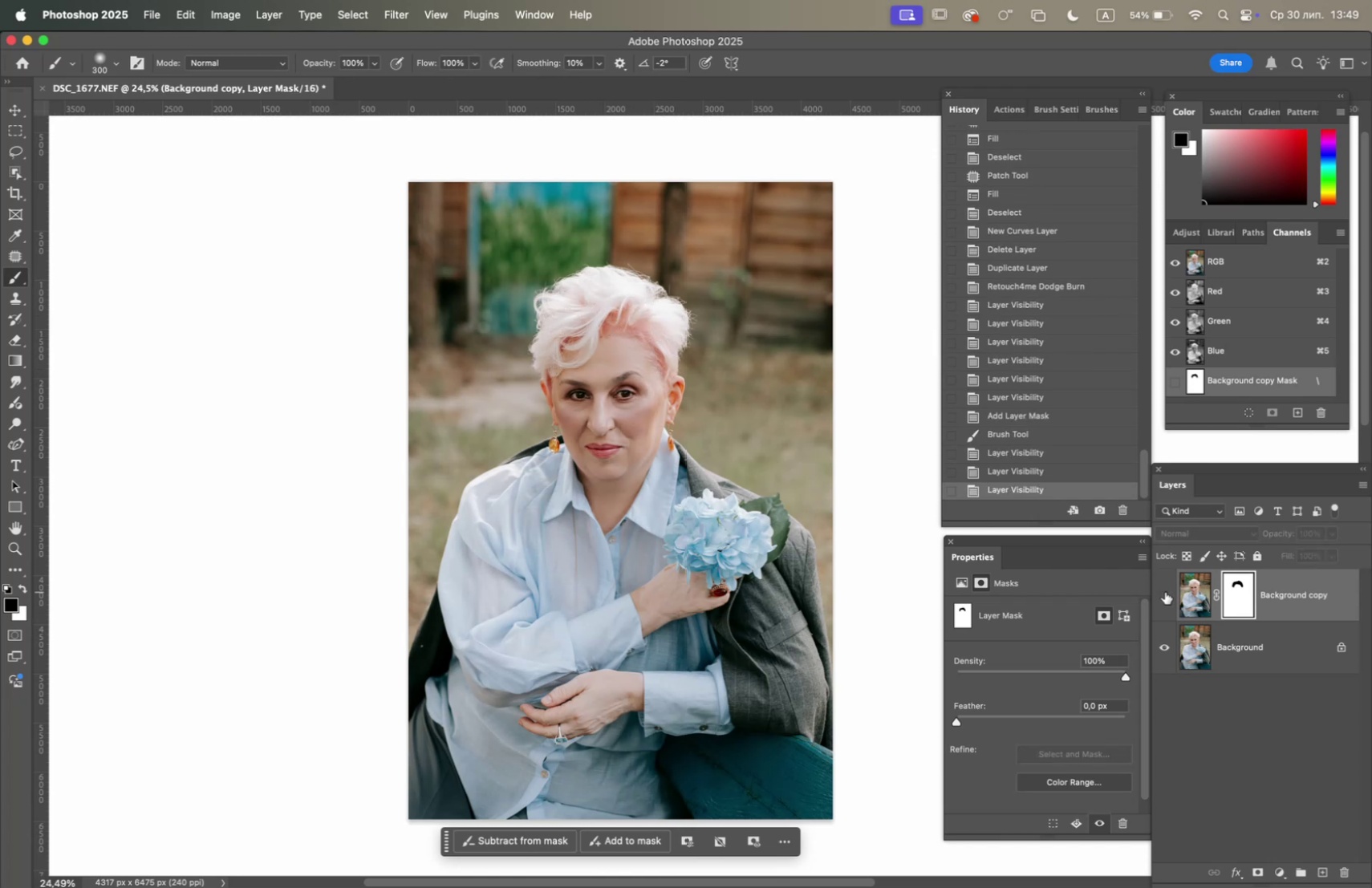 
double_click([1165, 591])
 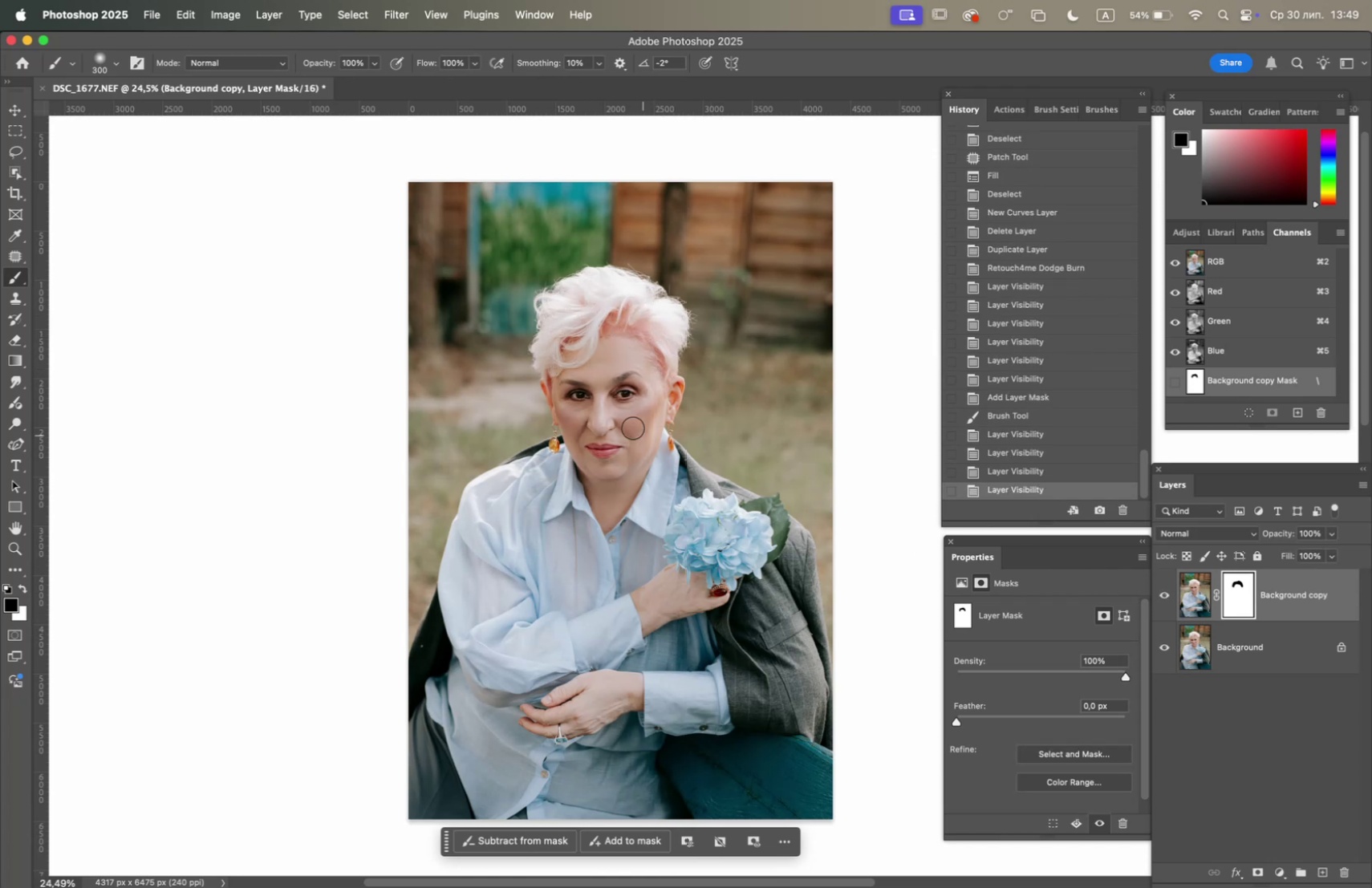 
hold_key(key=OptionLeft, duration=0.82)
scroll: coordinate [614, 415], scroll_direction: up, amount: 6.0
 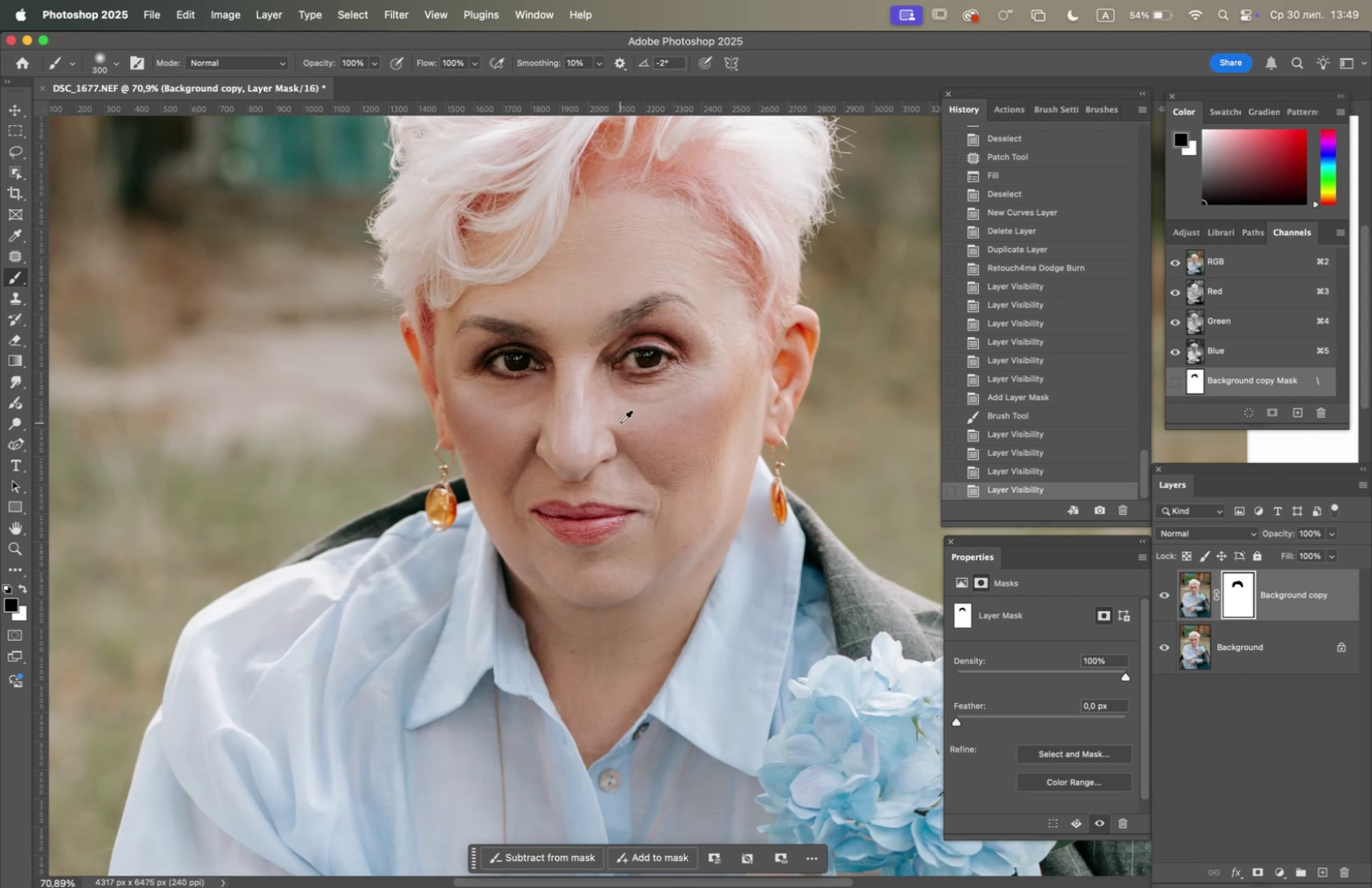 
hold_key(key=OptionLeft, duration=1.55)
scroll: coordinate [627, 438], scroll_direction: down, amount: 5.0
 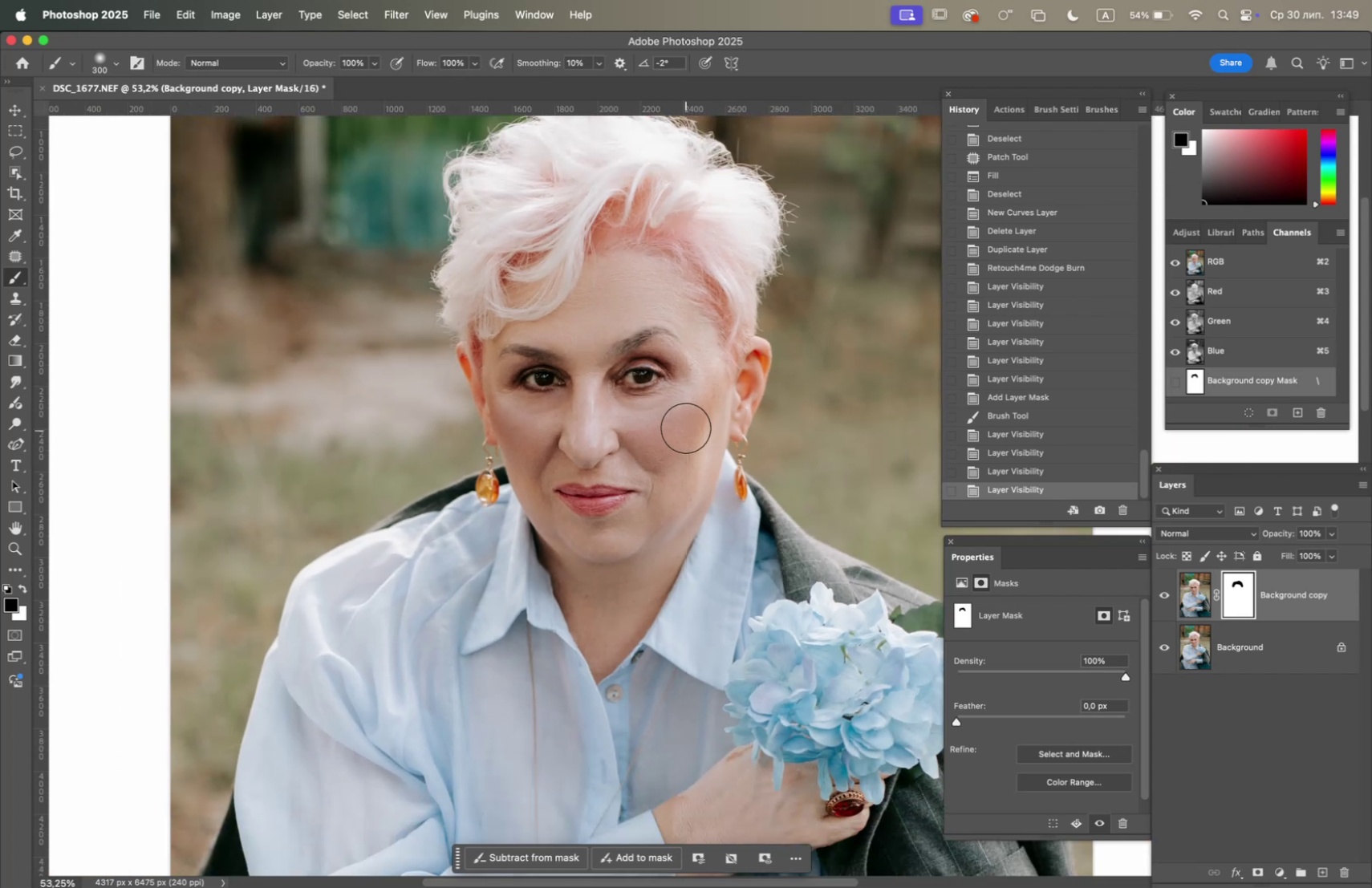 
hold_key(key=Space, duration=0.59)
 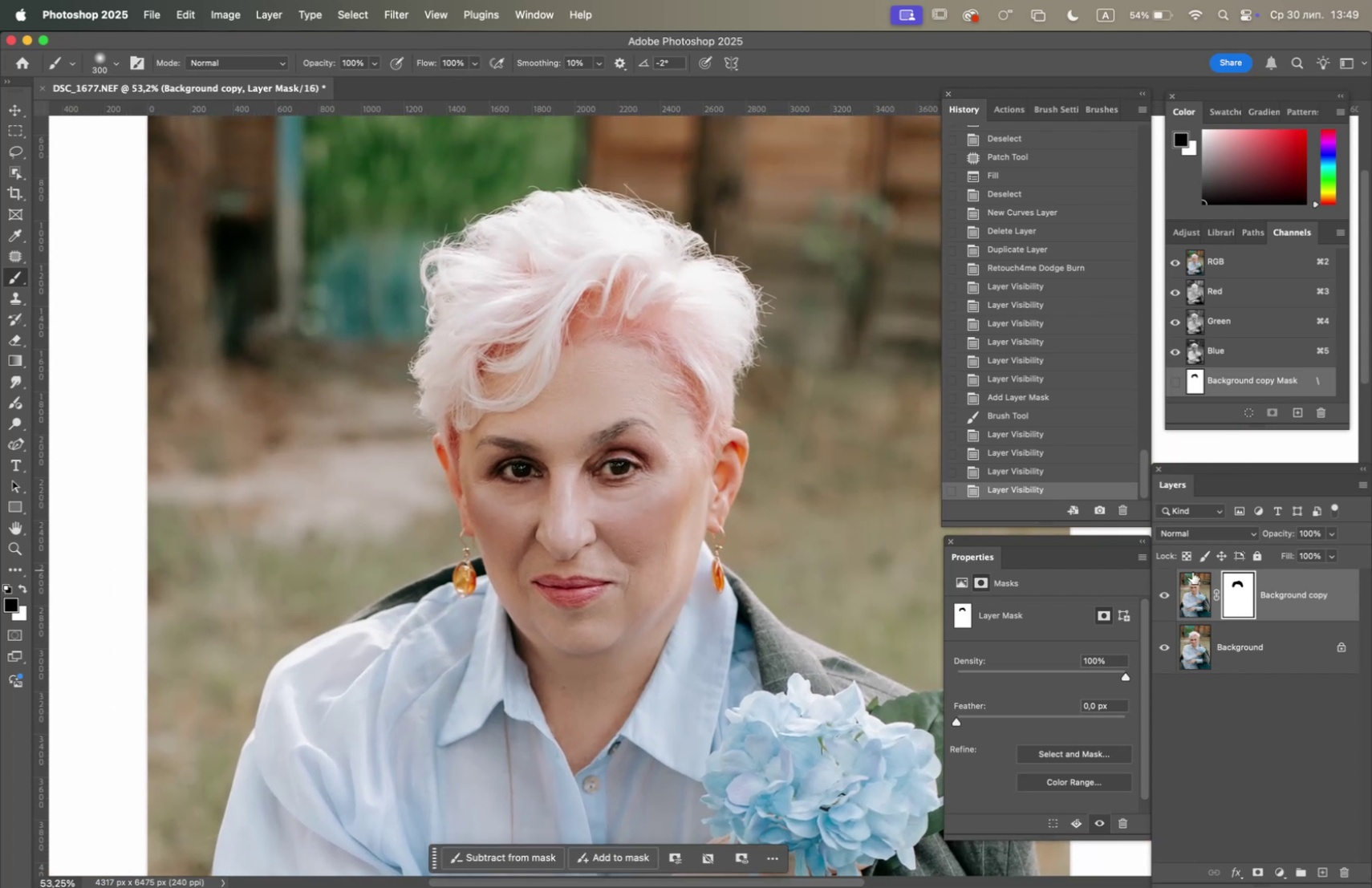 
left_click_drag(start_coordinate=[691, 416], to_coordinate=[668, 507])
 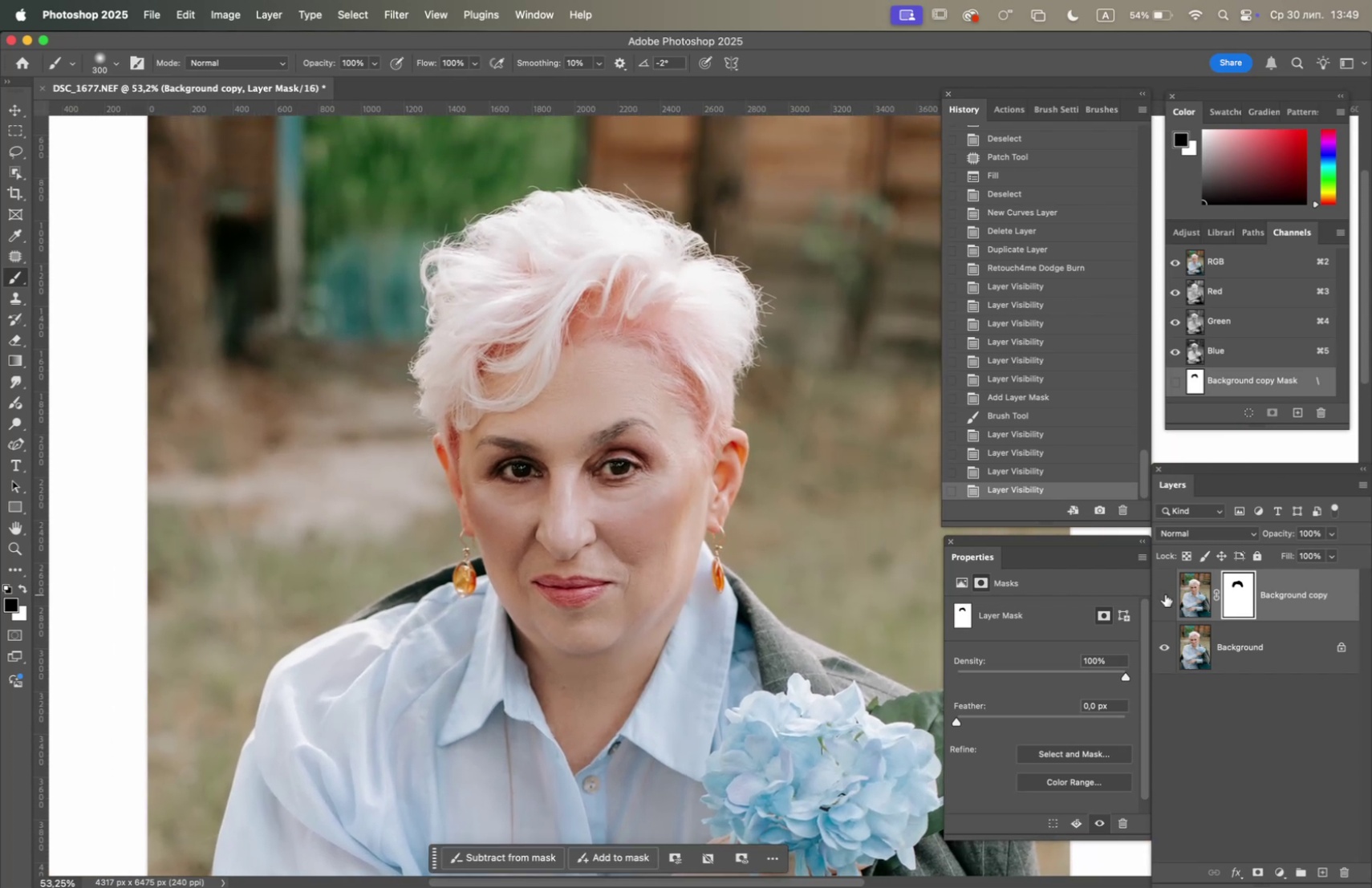 
double_click([1165, 594])
 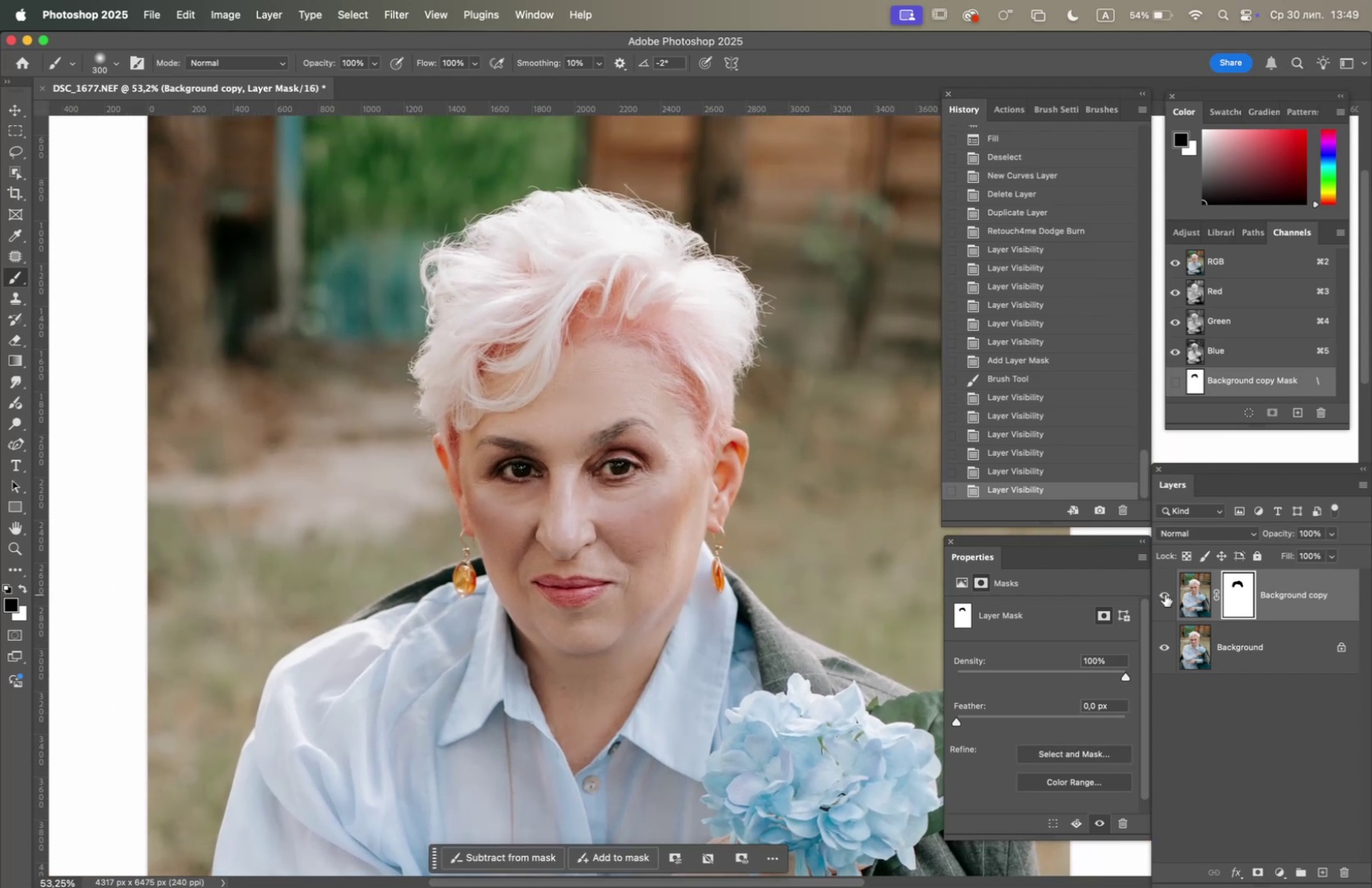 
left_click([1165, 594])
 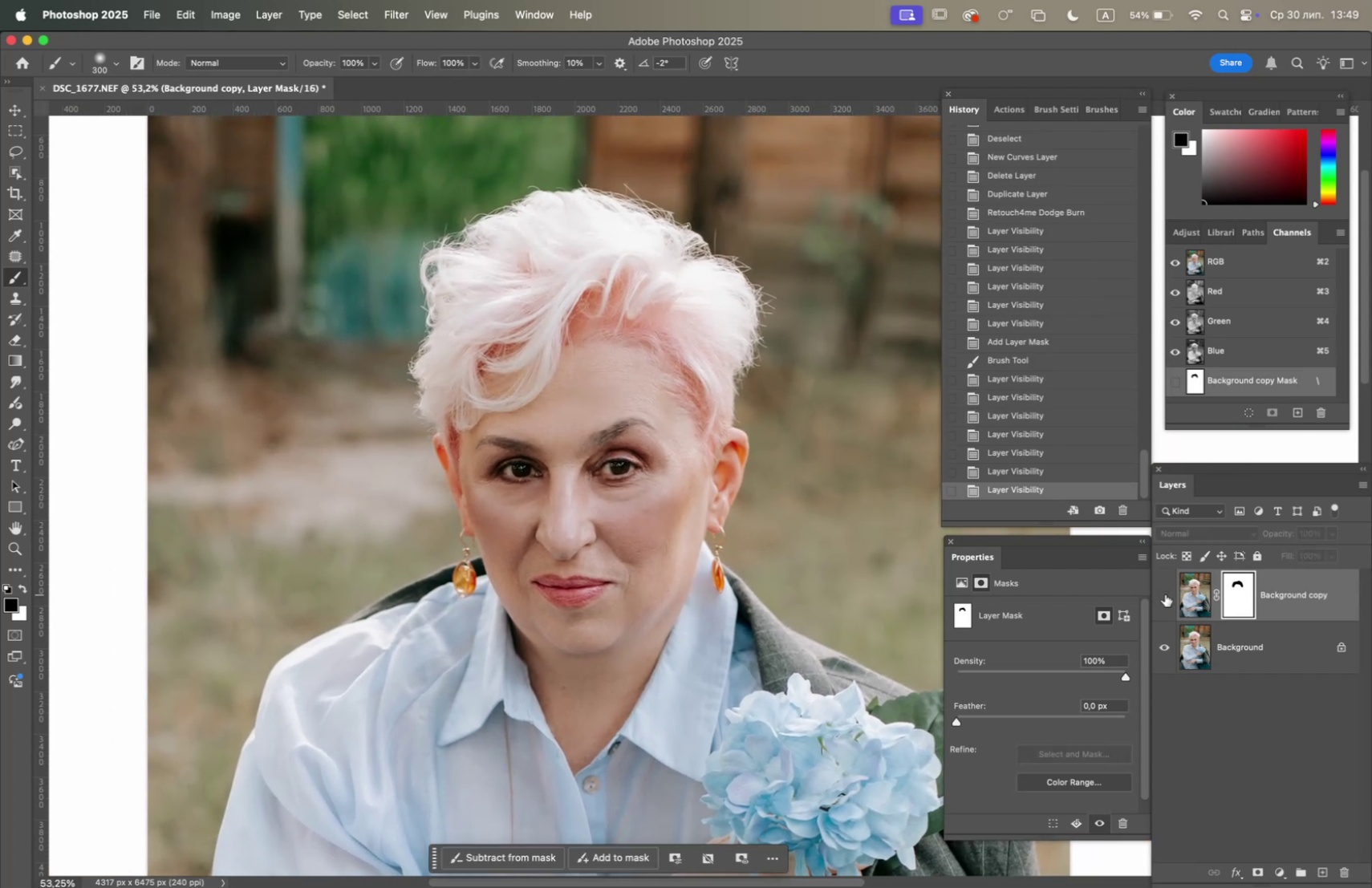 
left_click([1165, 594])
 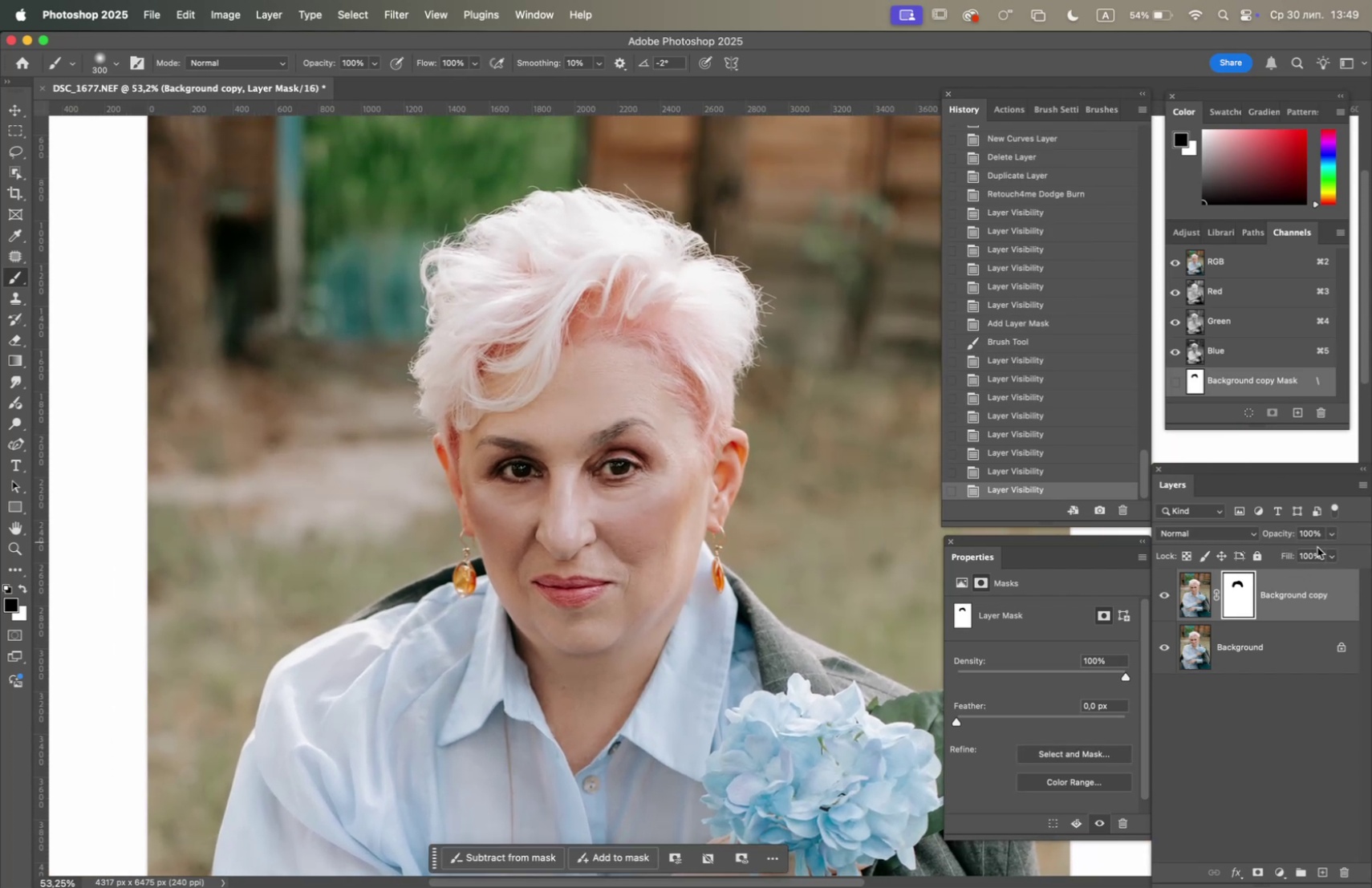 
left_click([1244, 595])
 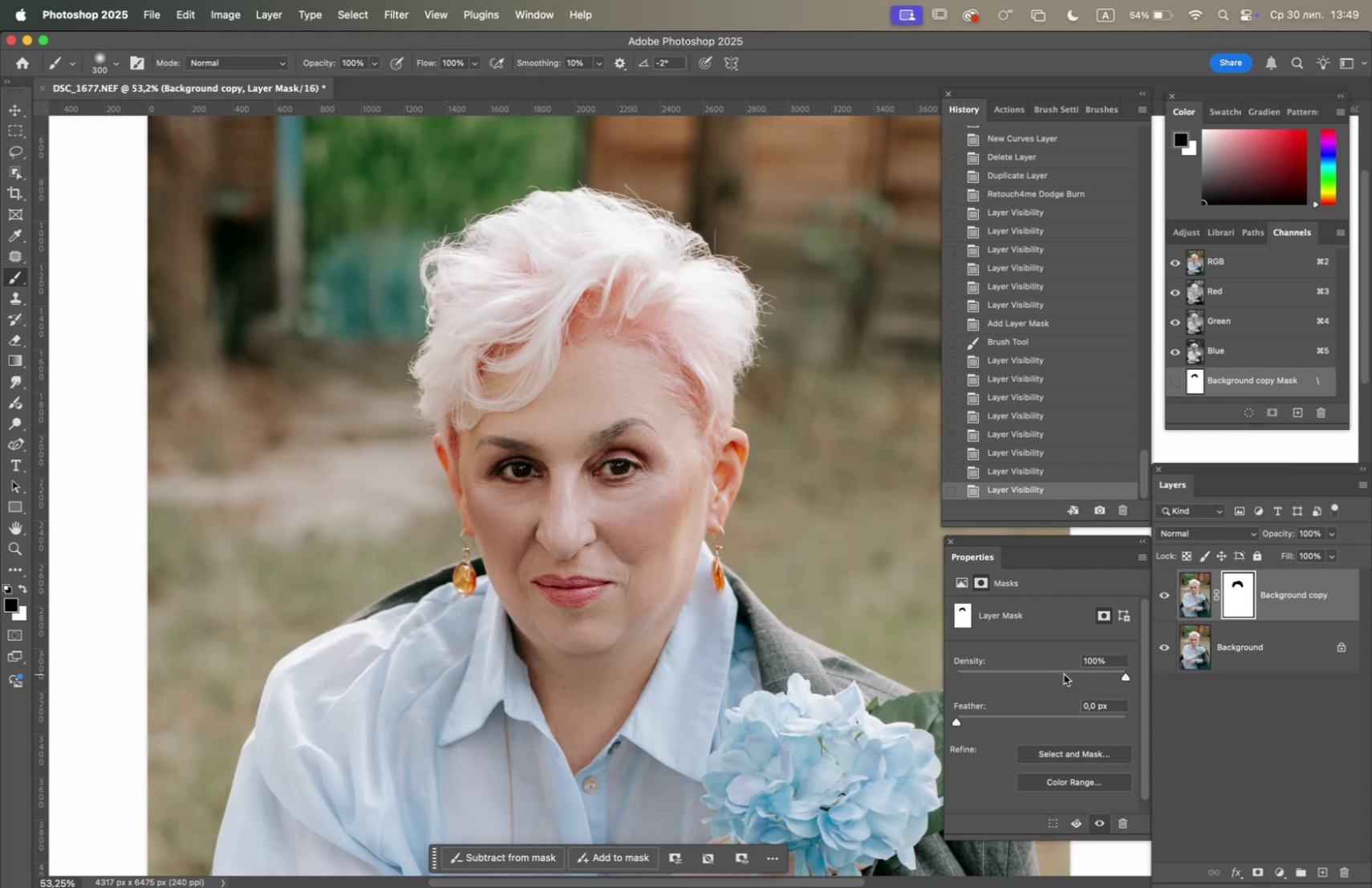 
left_click([1064, 673])
 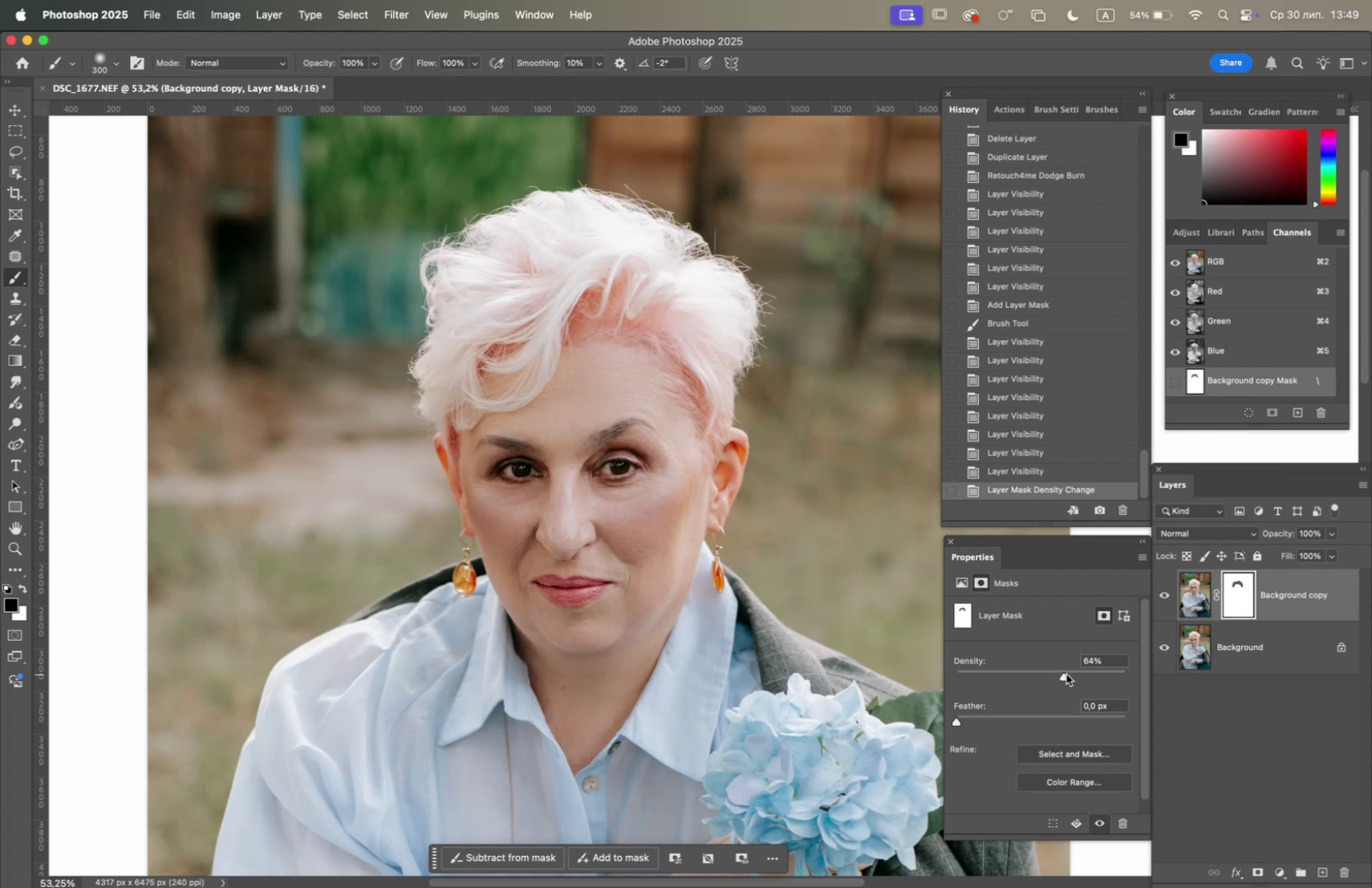 
left_click_drag(start_coordinate=[1066, 673], to_coordinate=[1074, 675])
 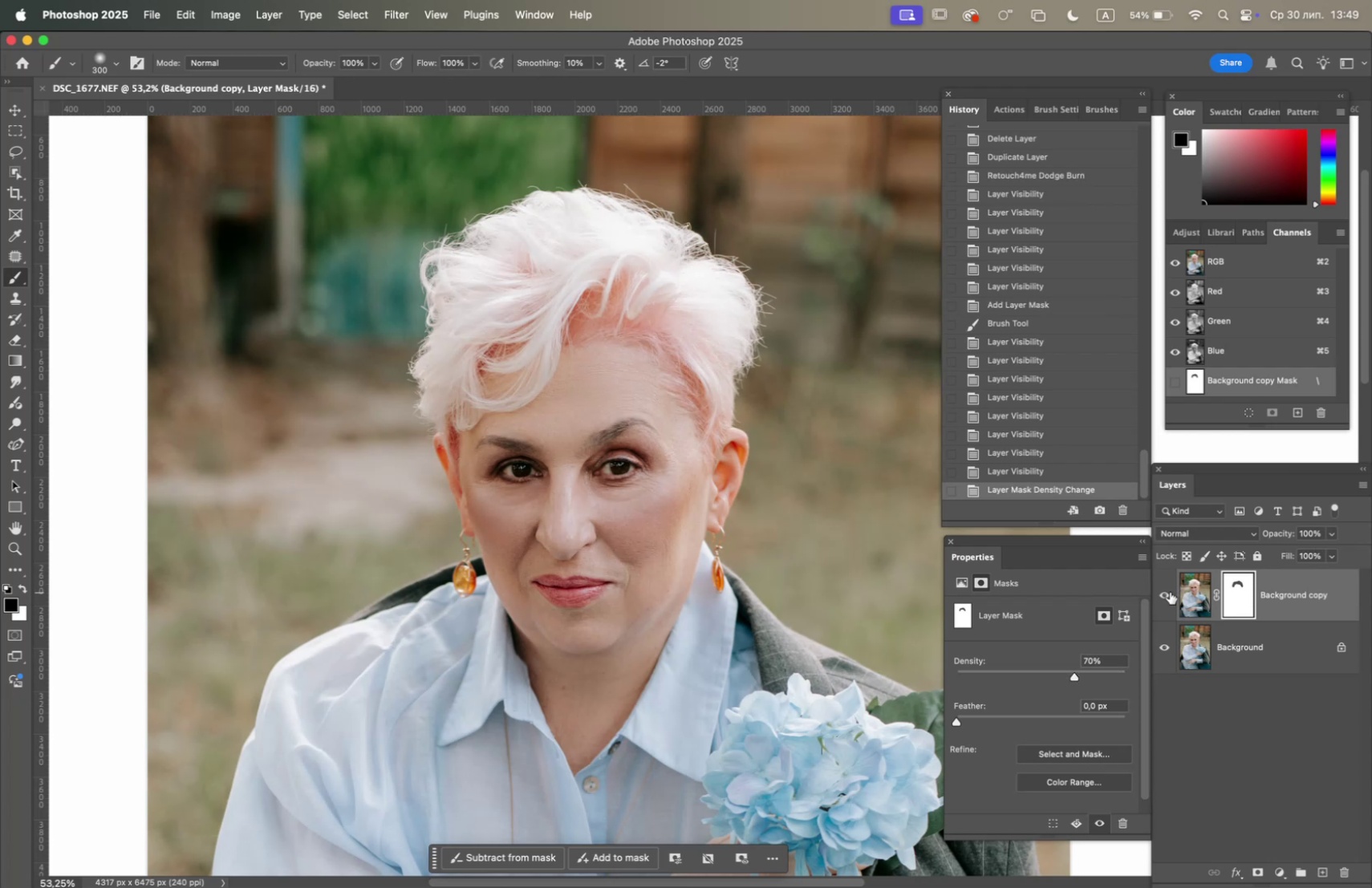 
left_click([1167, 592])
 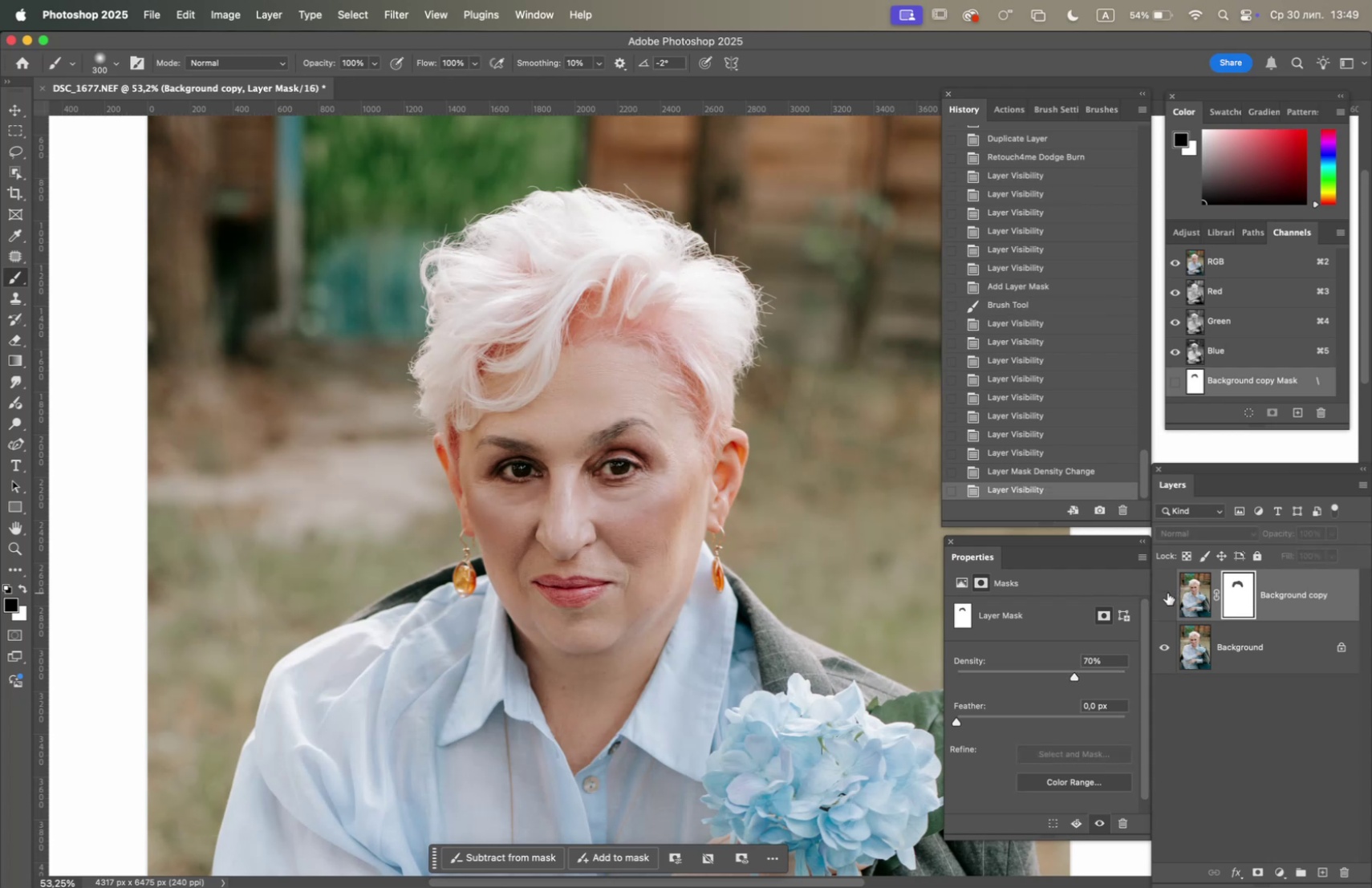 
left_click([1167, 592])
 